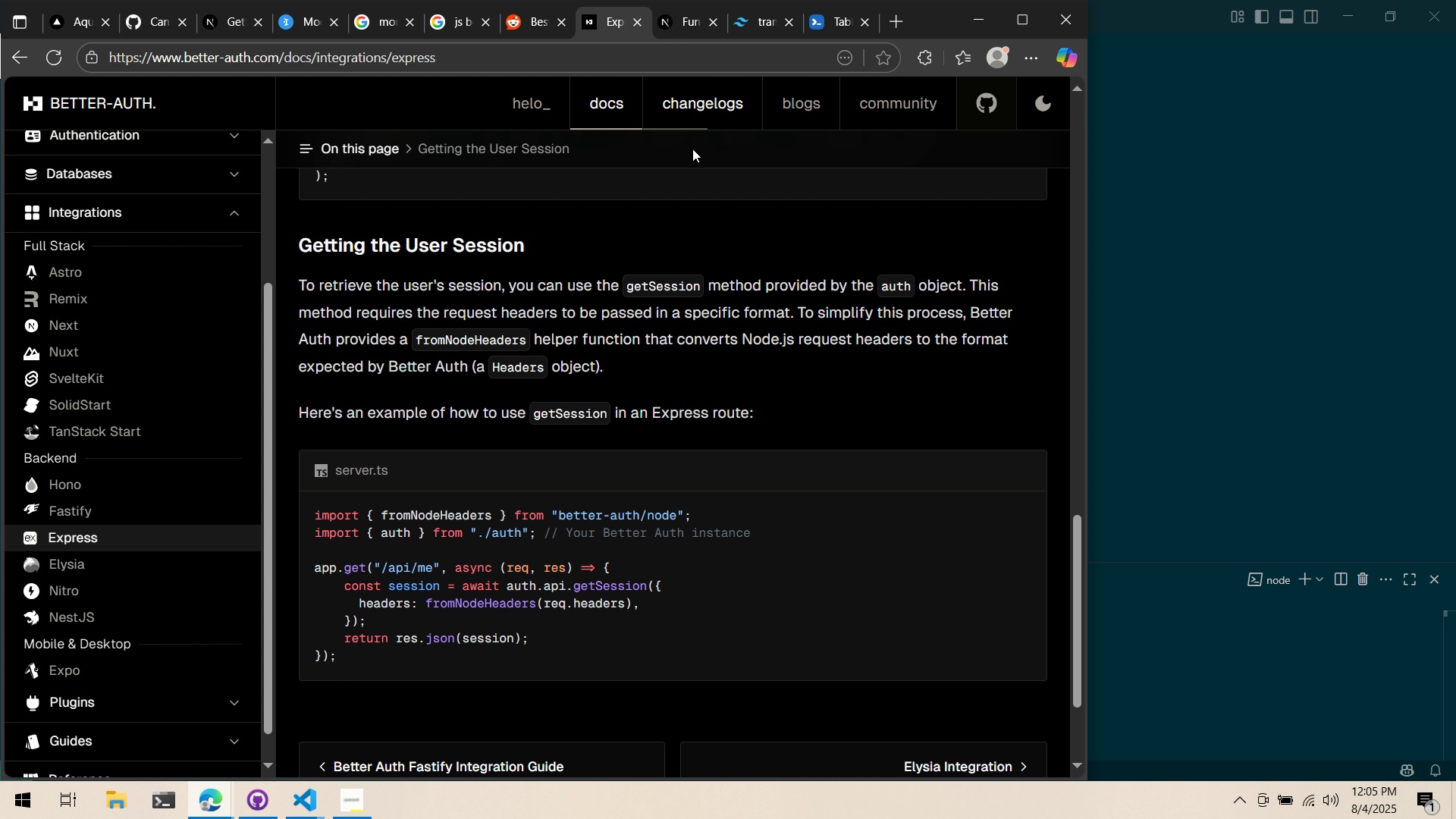 
scroll: coordinate [654, 325], scroll_direction: down, amount: 4.0
 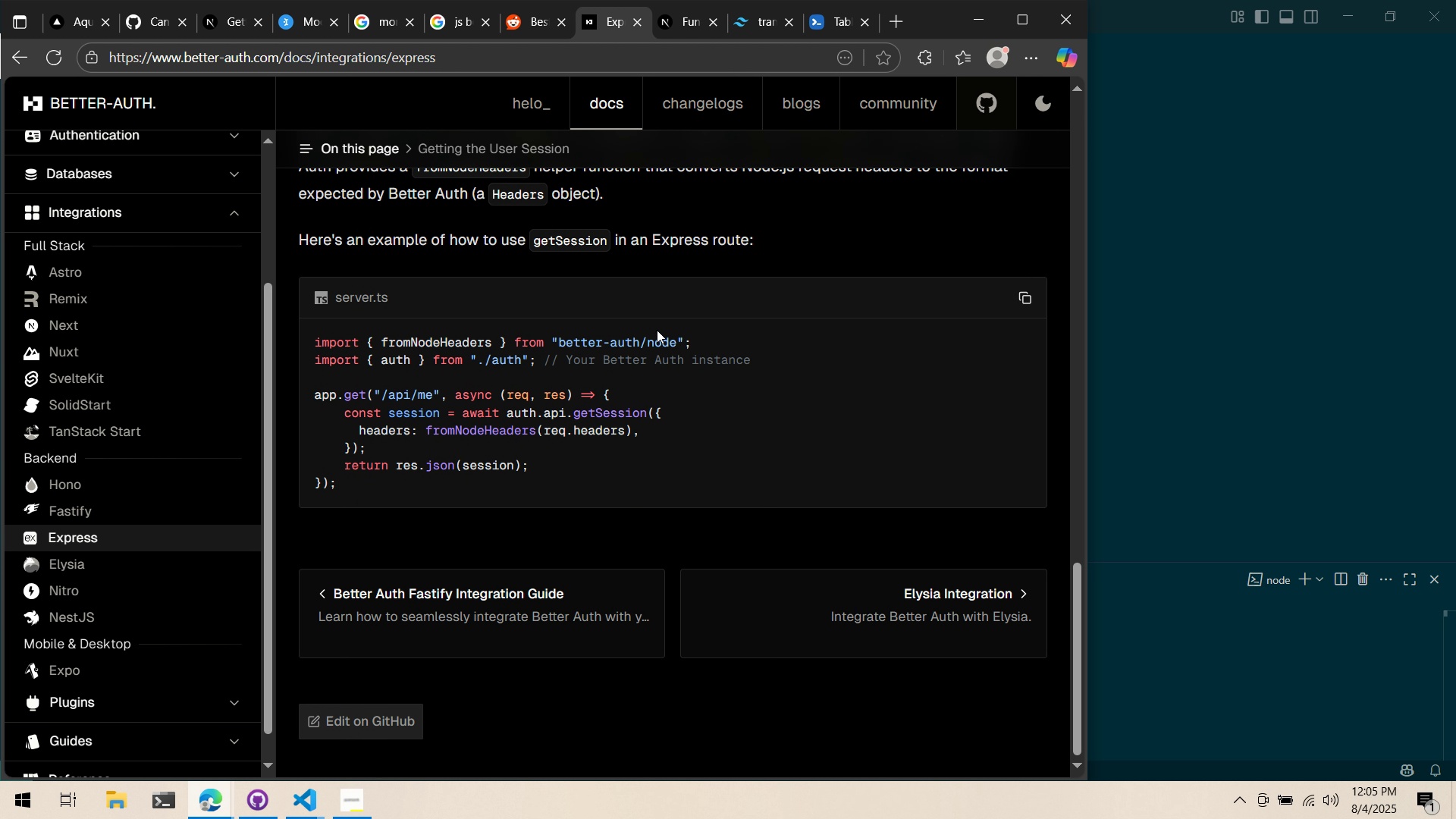 
scroll: coordinate [657, 330], scroll_direction: up, amount: 1.0
 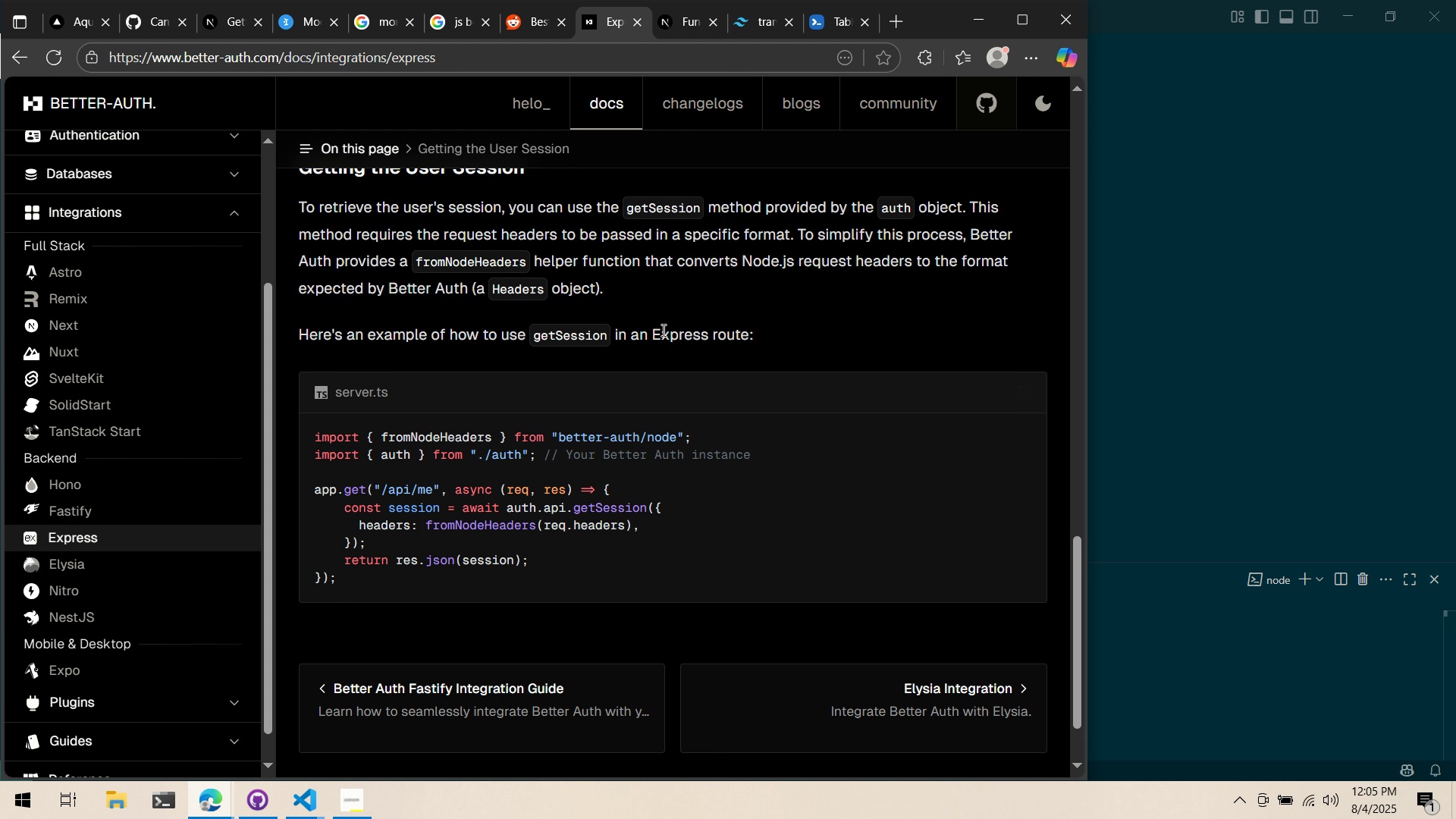 
left_click([1204, 370])
 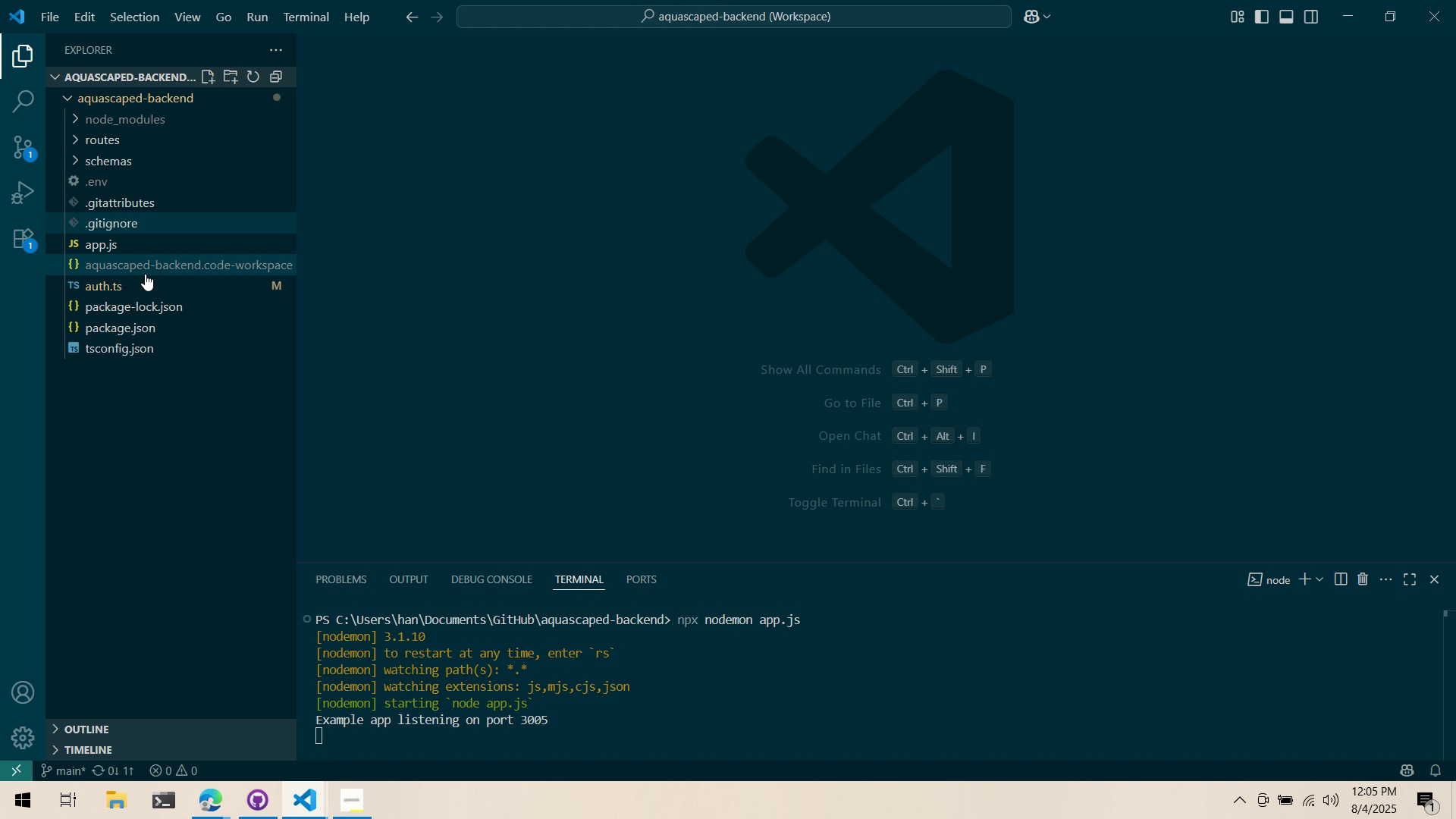 
left_click([146, 275])
 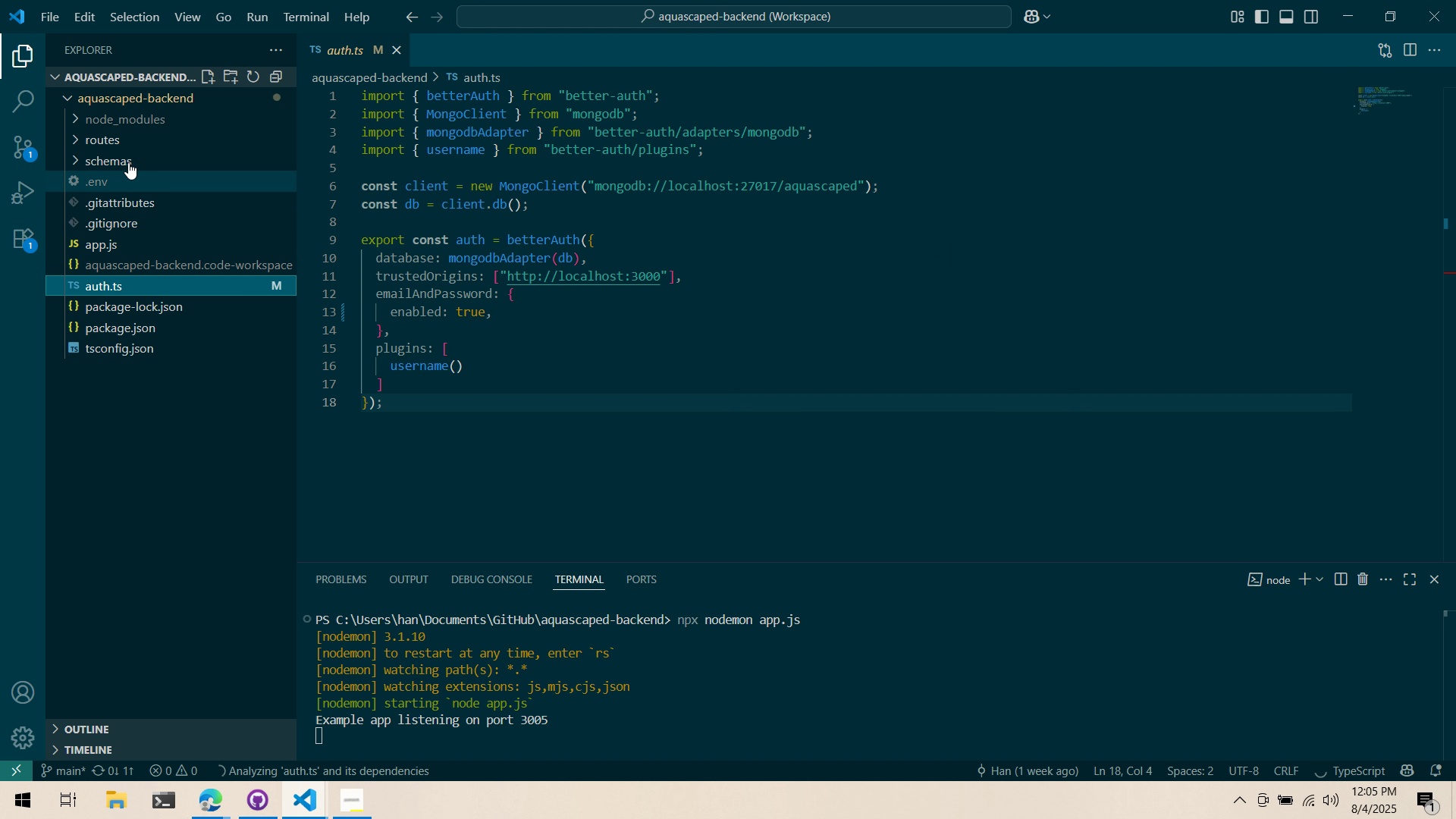 
left_click([127, 145])
 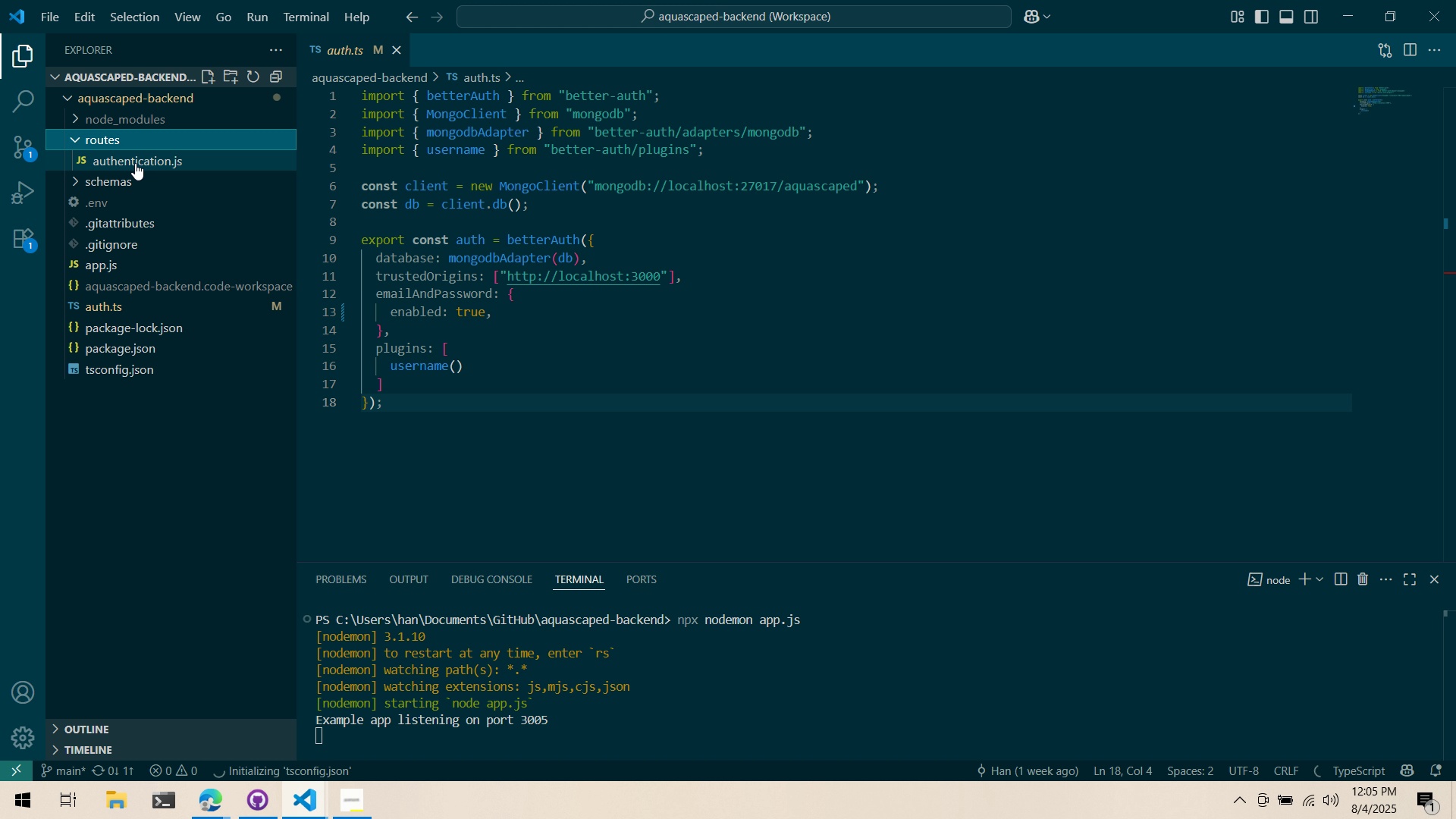 
left_click([135, 163])
 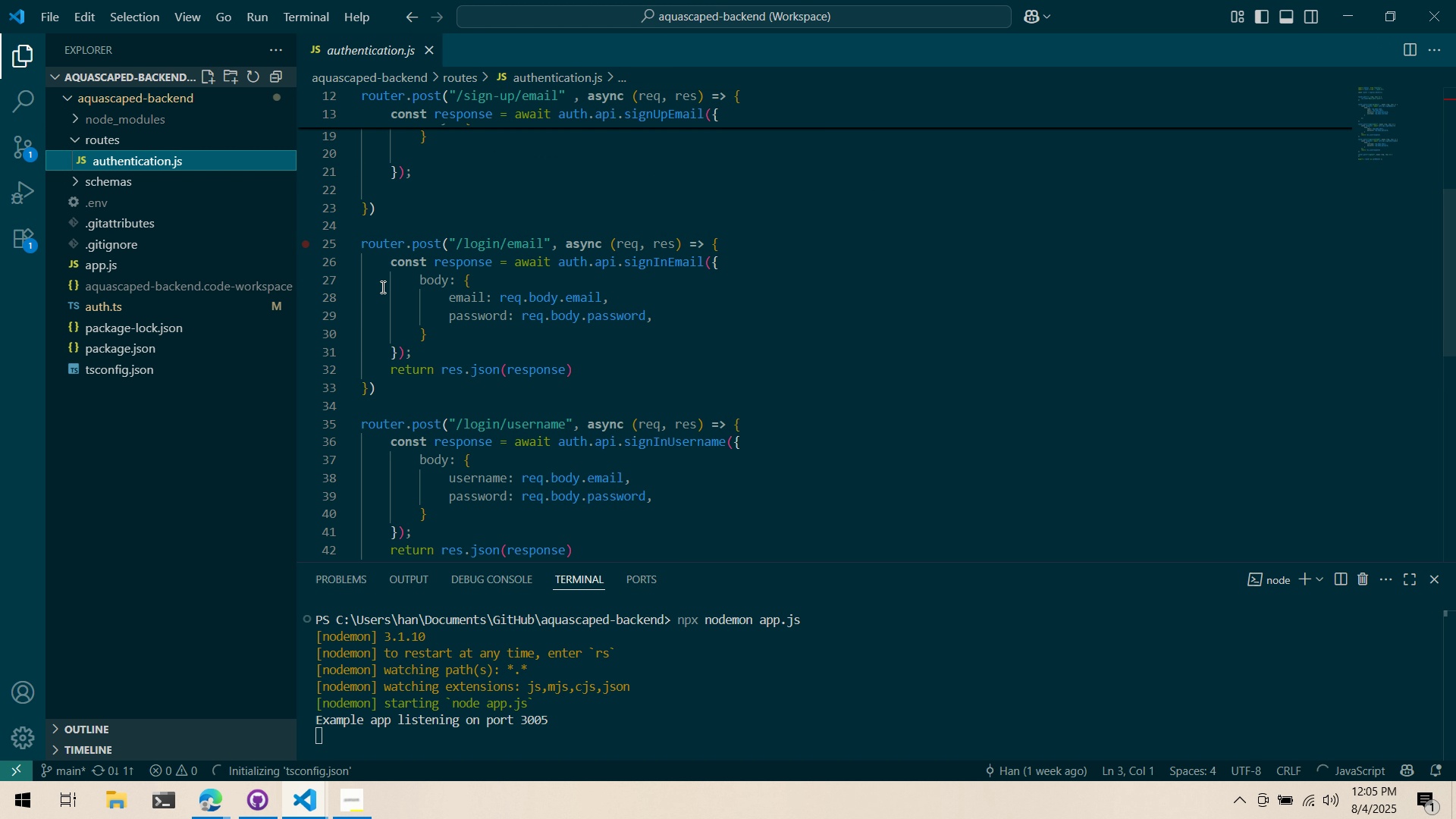 
scroll: coordinate [410, 351], scroll_direction: up, amount: 10.0
 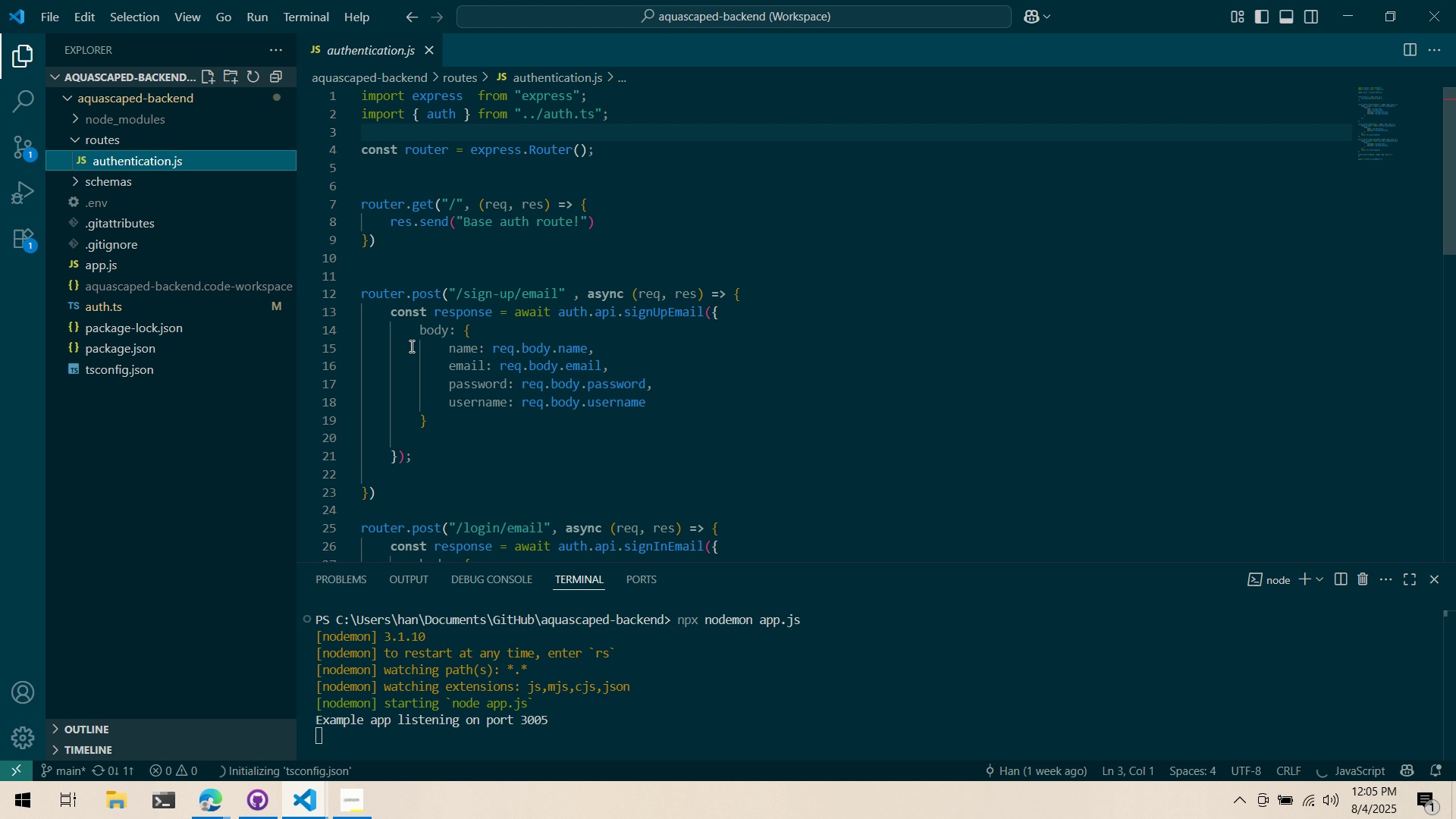 
scroll: coordinate [410, 346], scroll_direction: down, amount: 3.0
 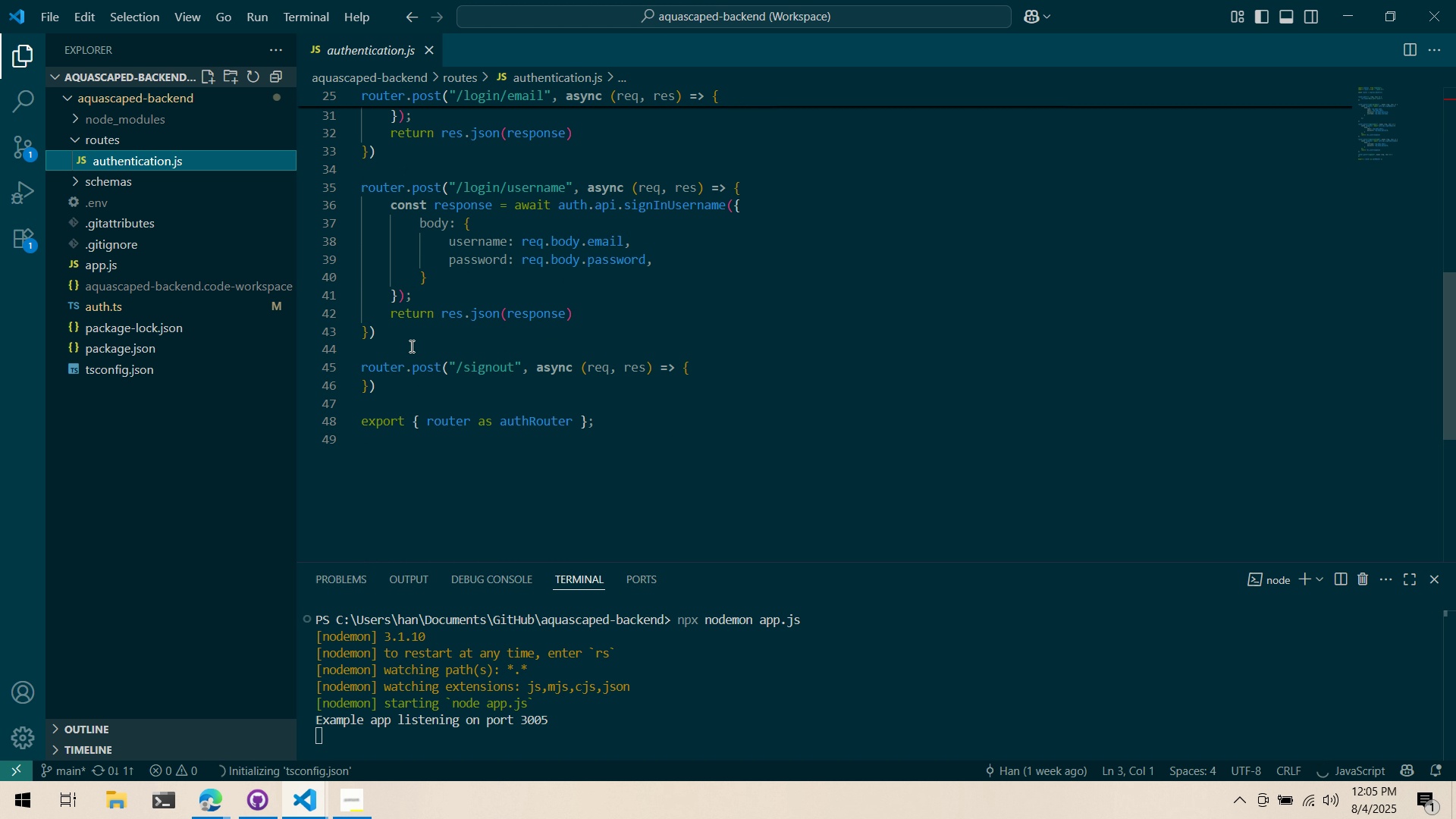 
wait(5.26)
 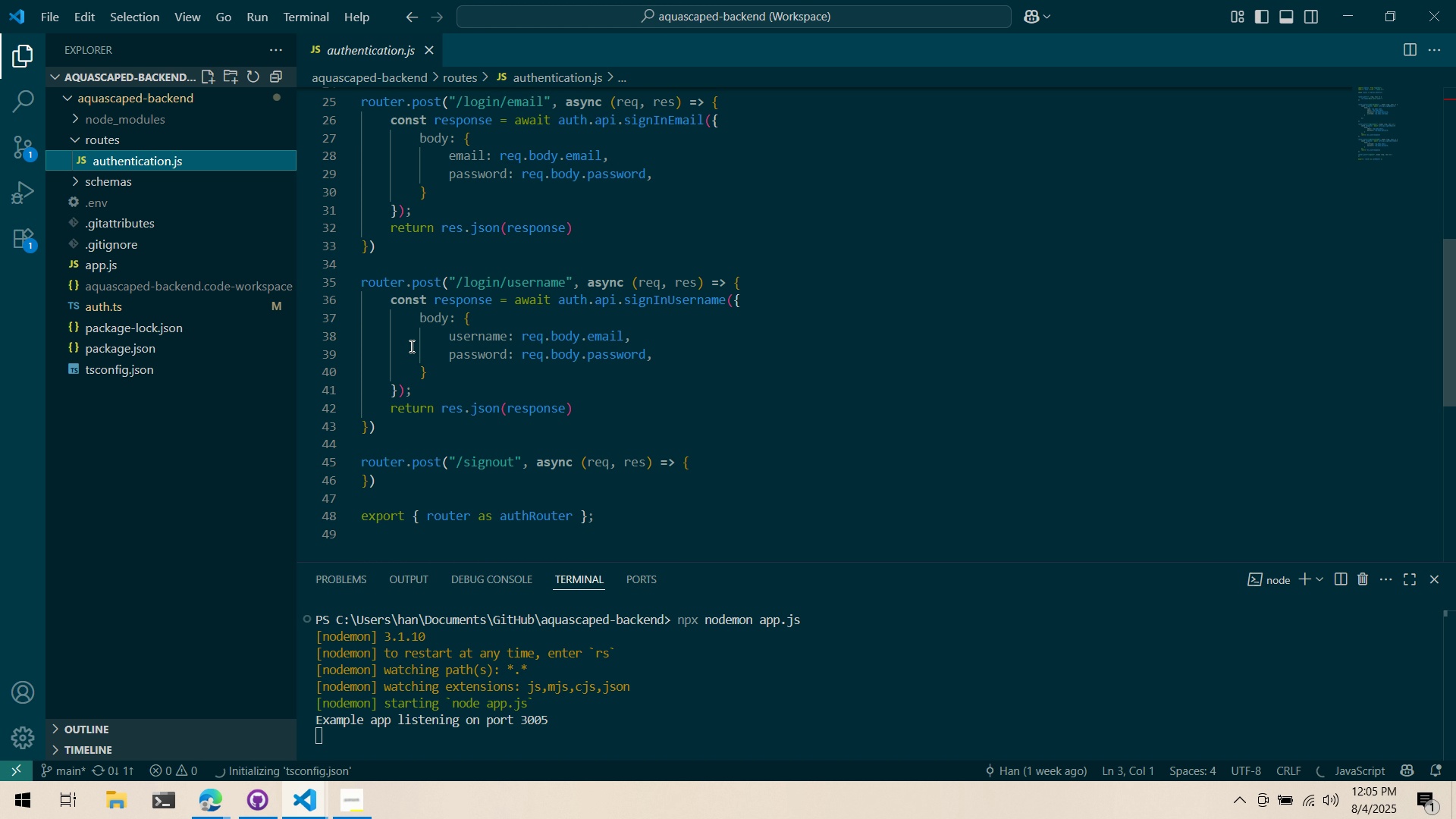 
scroll: coordinate [434, 196], scroll_direction: up, amount: 12.0
 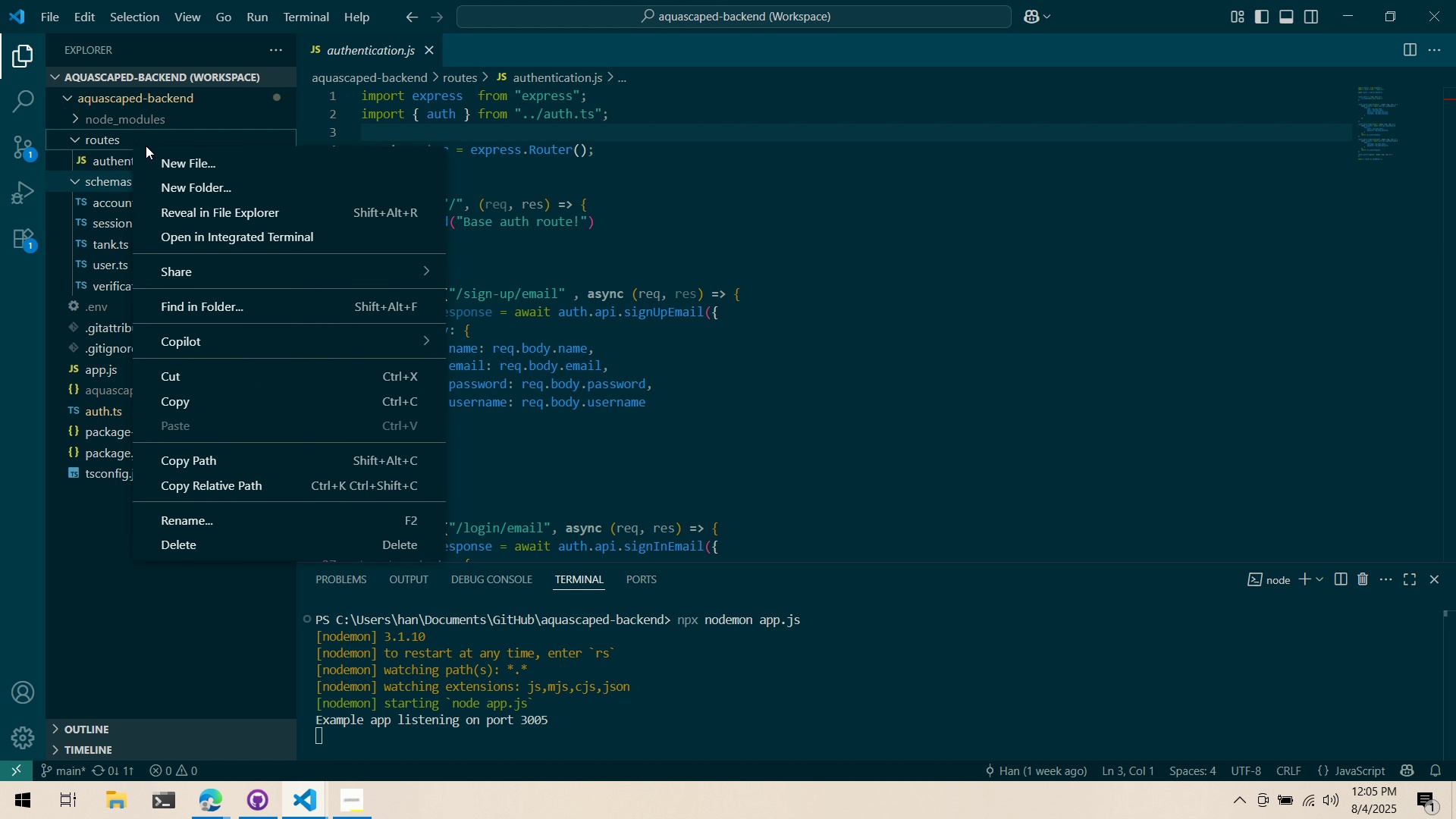 
wait(5.18)
 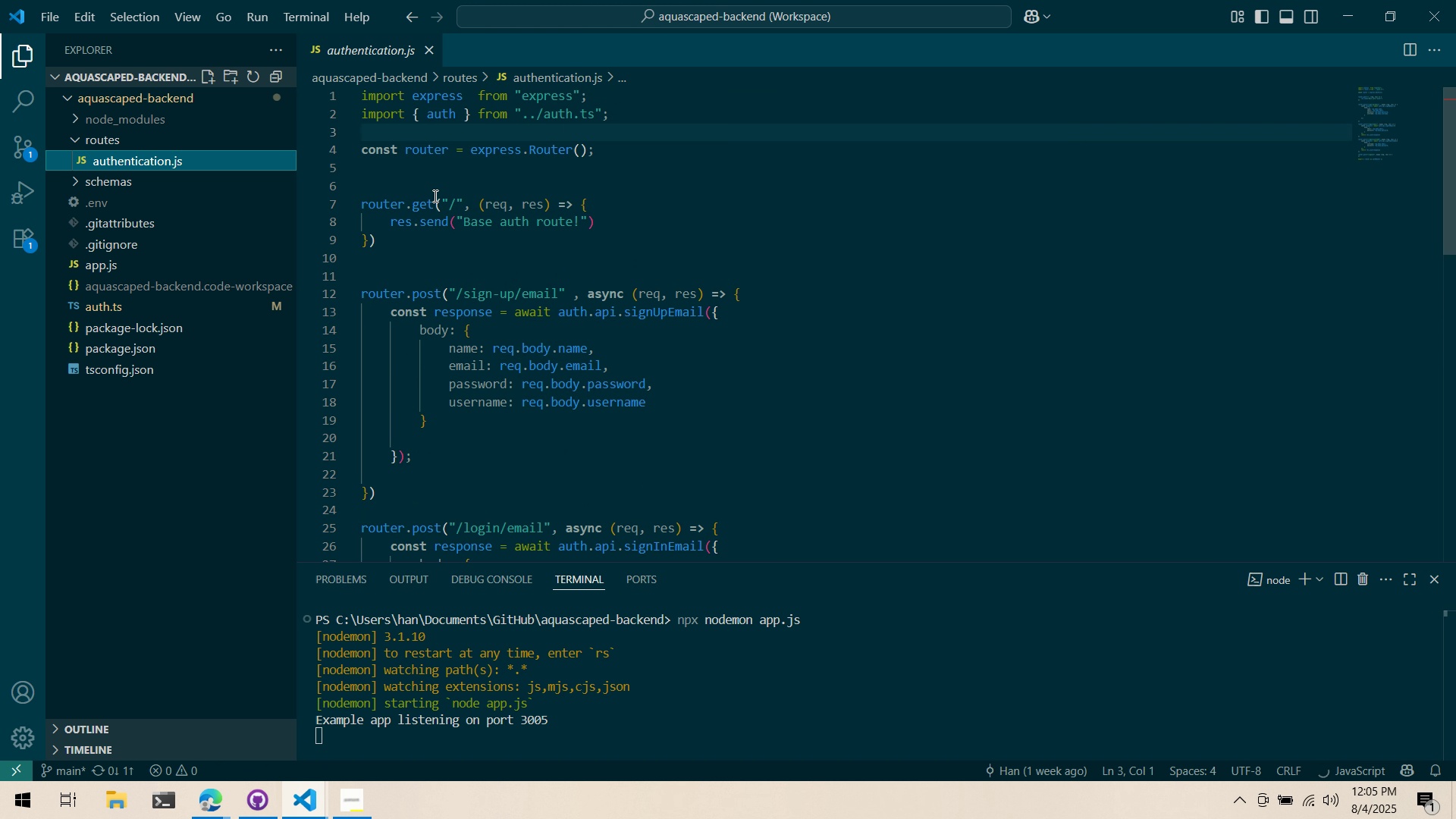 
left_click([164, 190])
 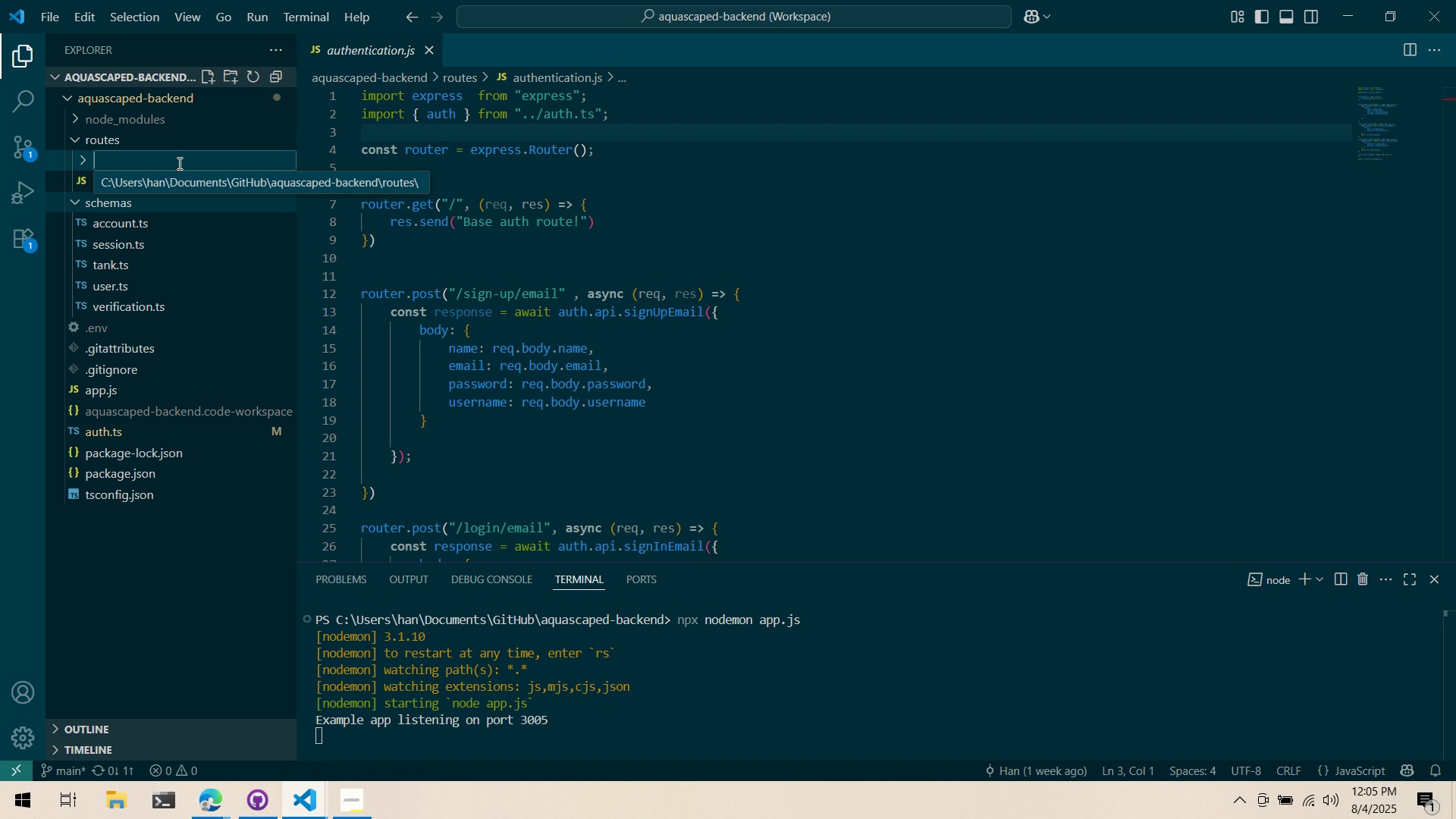 
type(protected)
 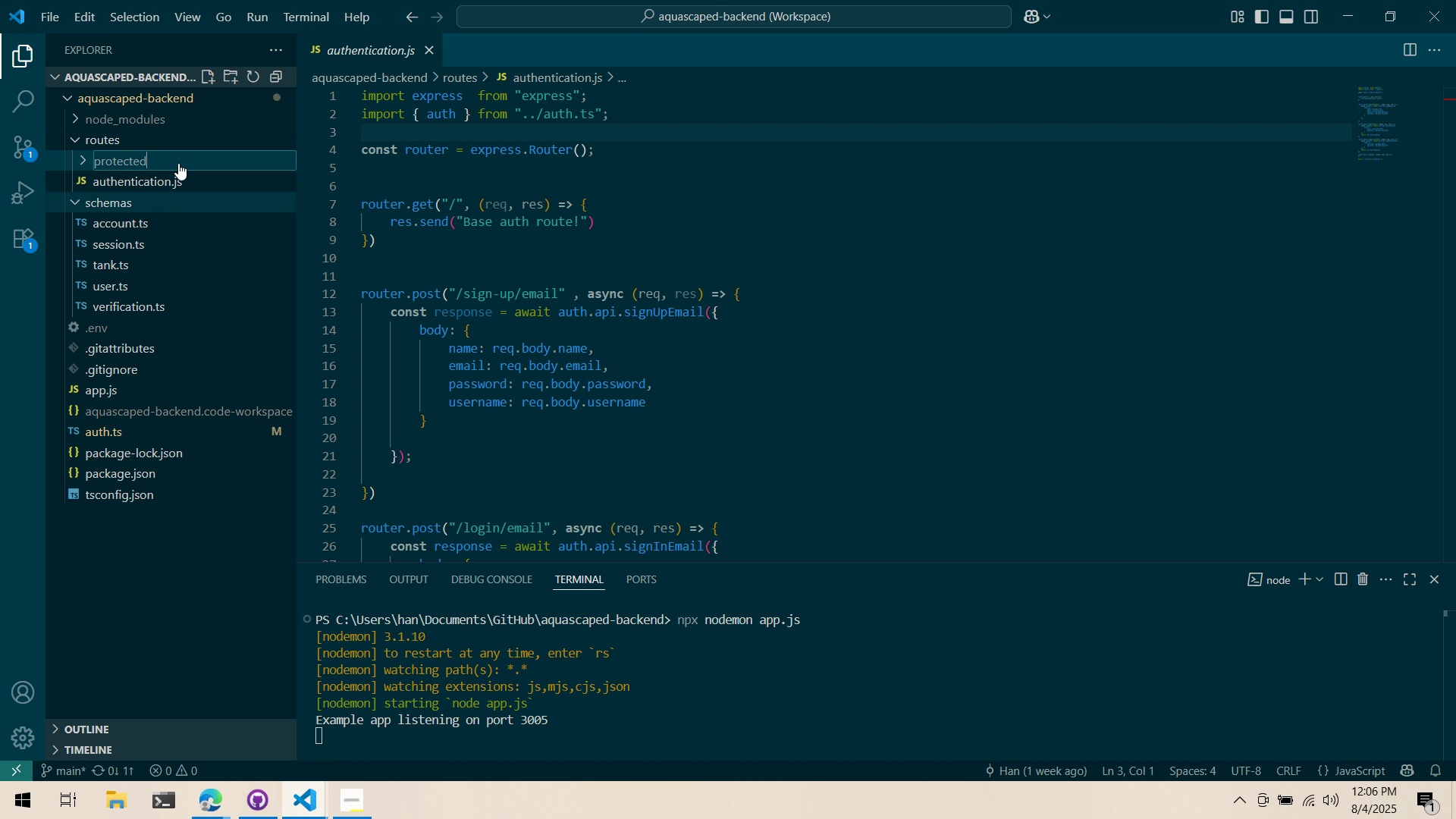 
key(Enter)
 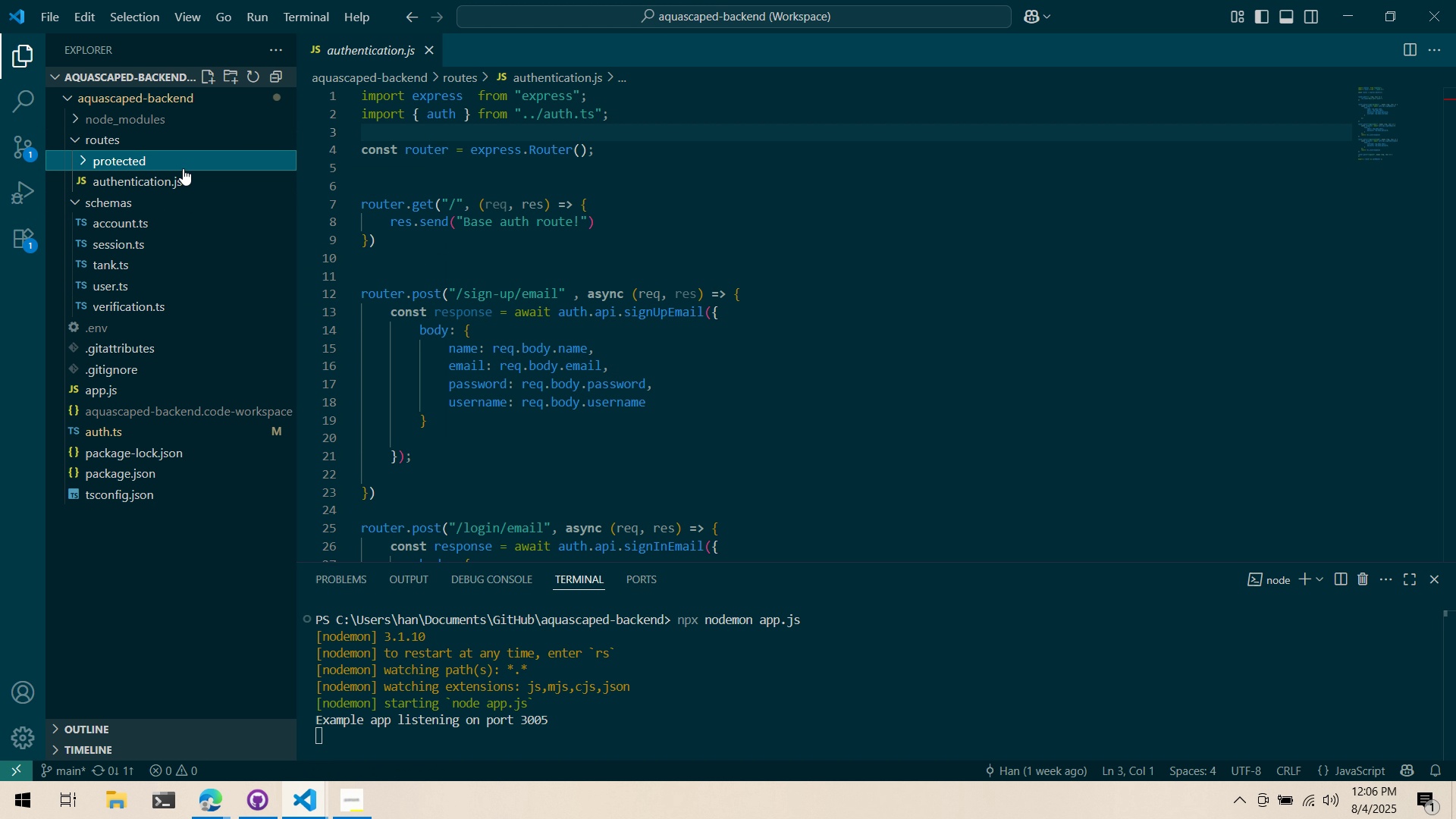 
right_click([183, 168])
 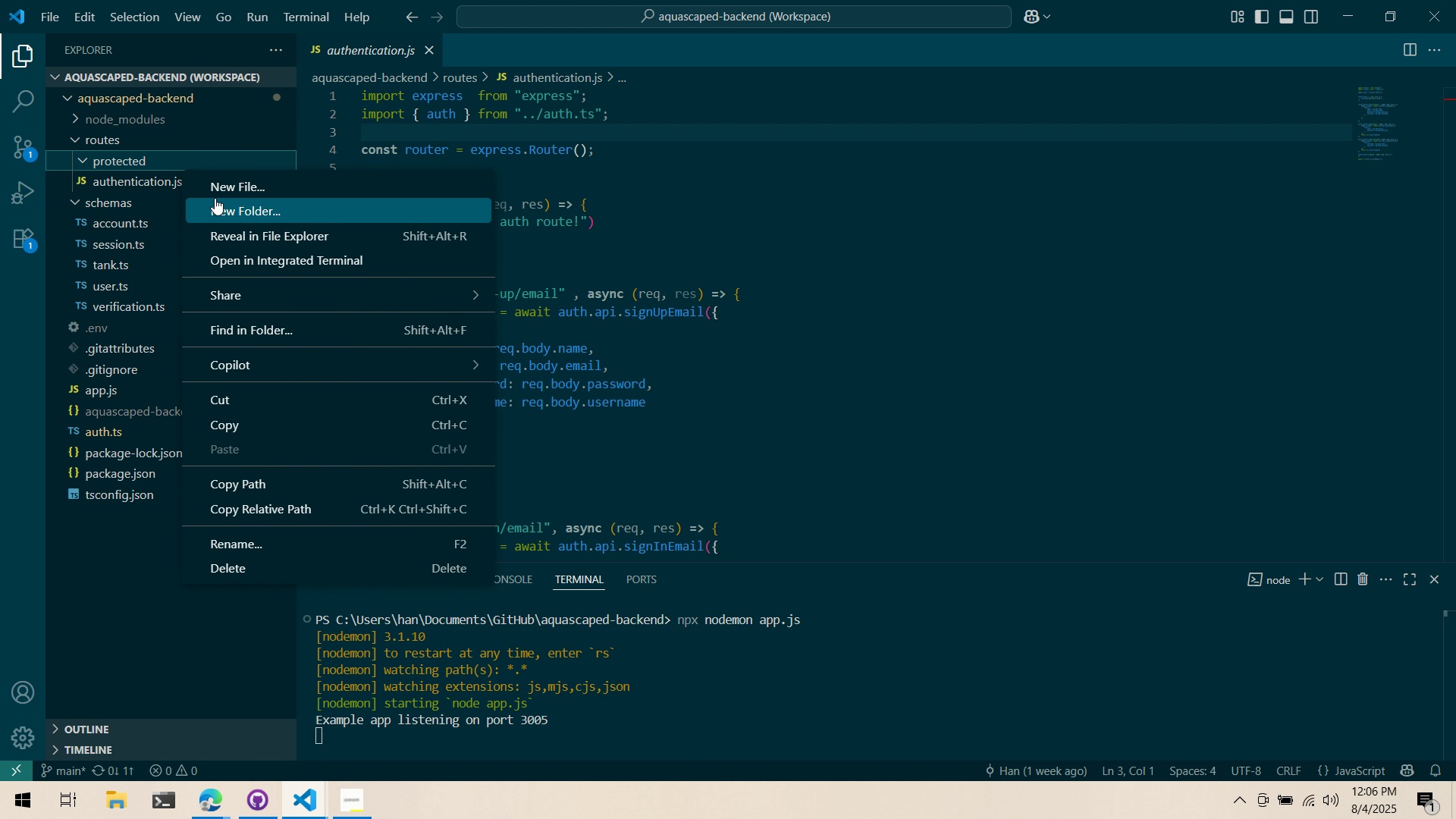 
mouse_move([218, 181])
 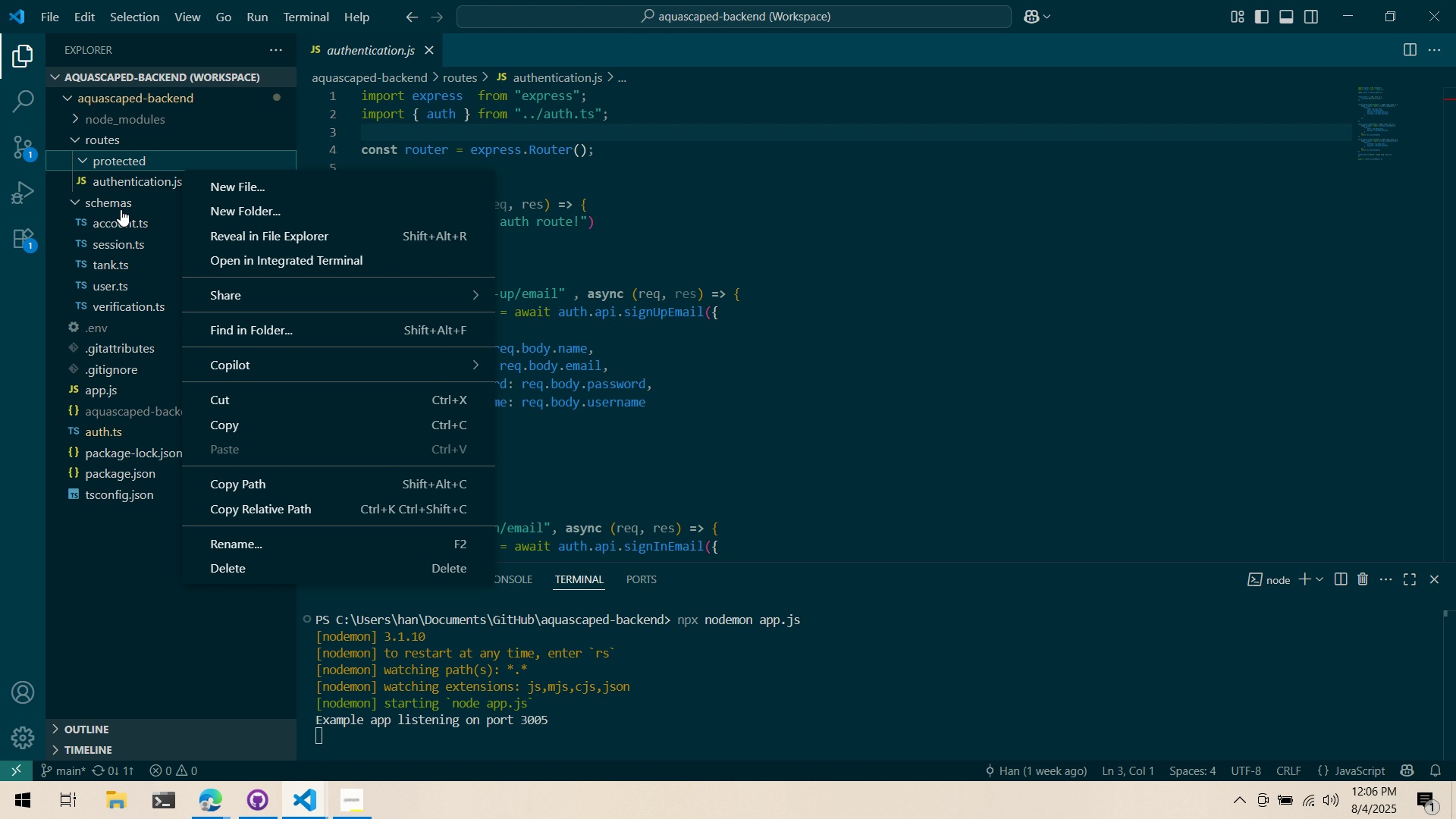 
left_click([121, 209])
 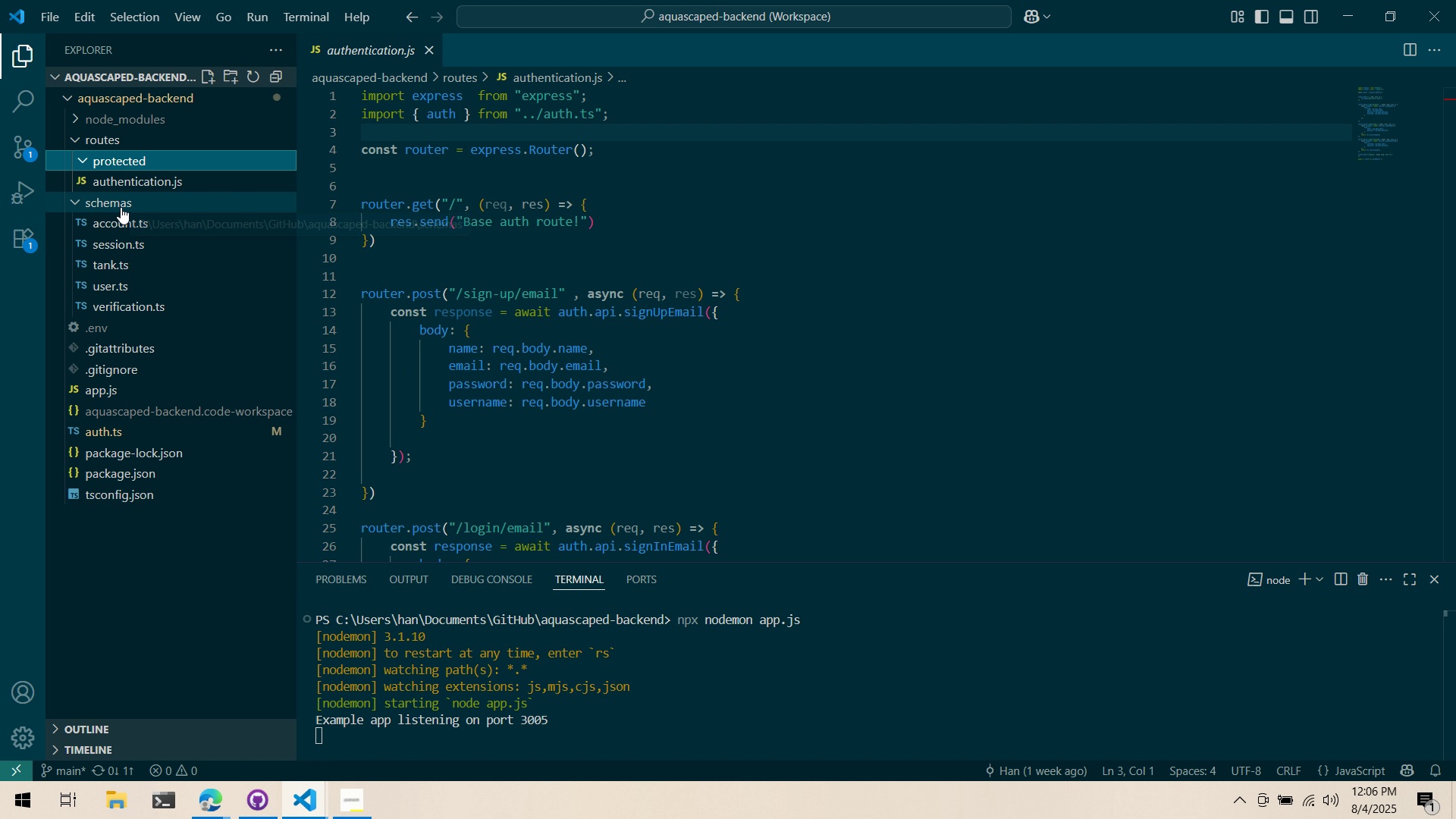 
key(Alt+AltLeft)
 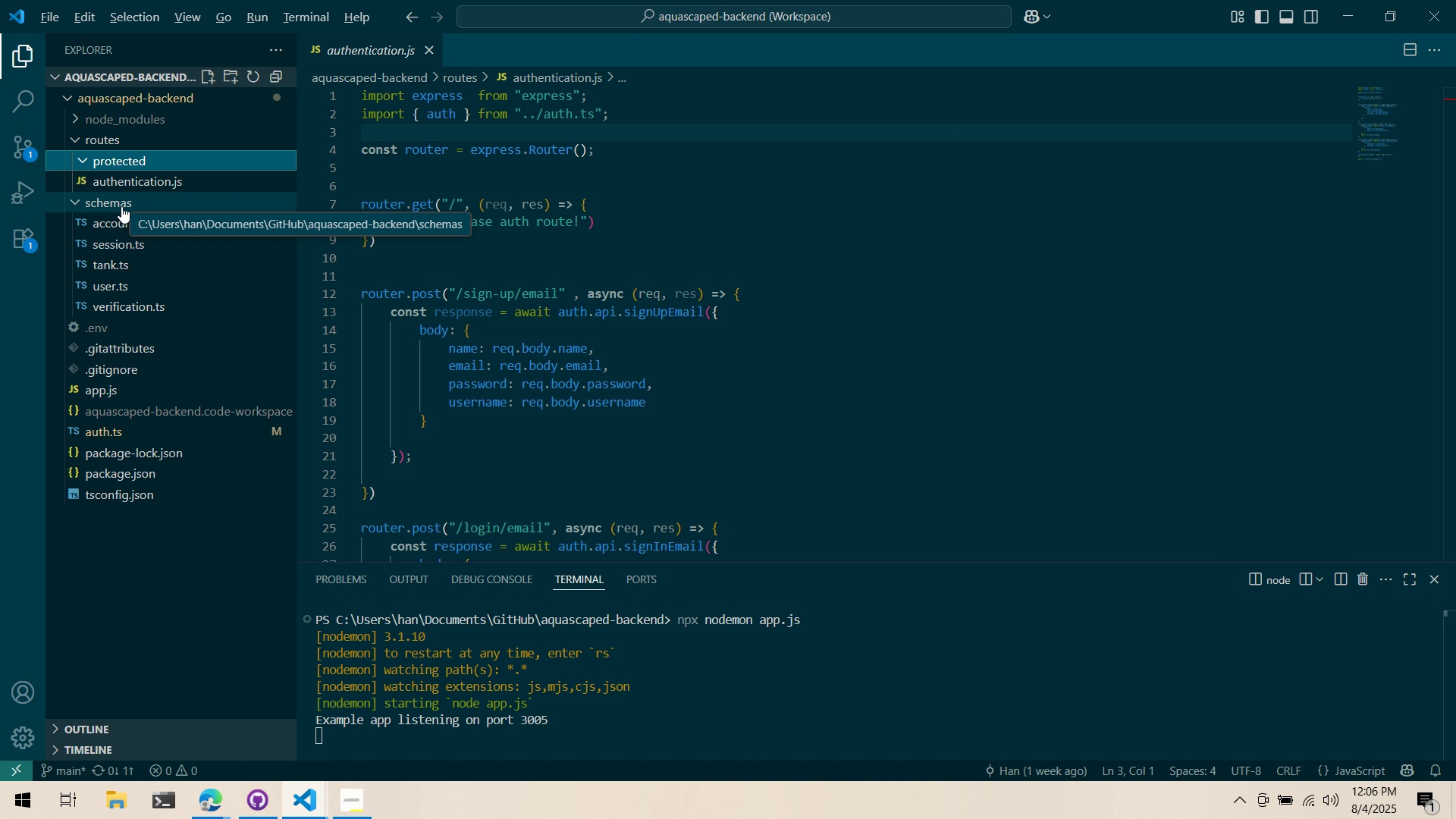 
key(Alt+Tab)
 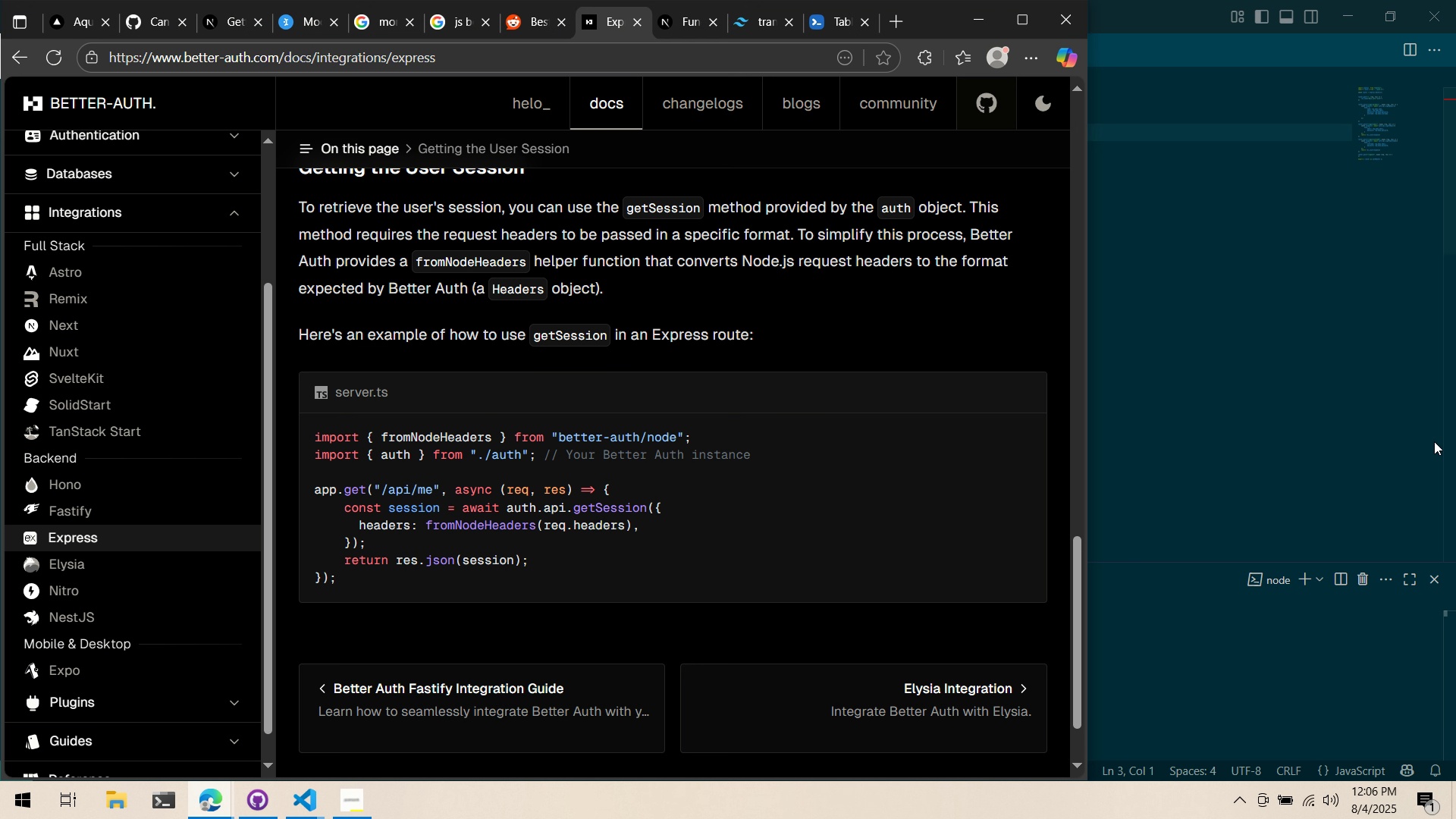 
left_click([1340, 435])
 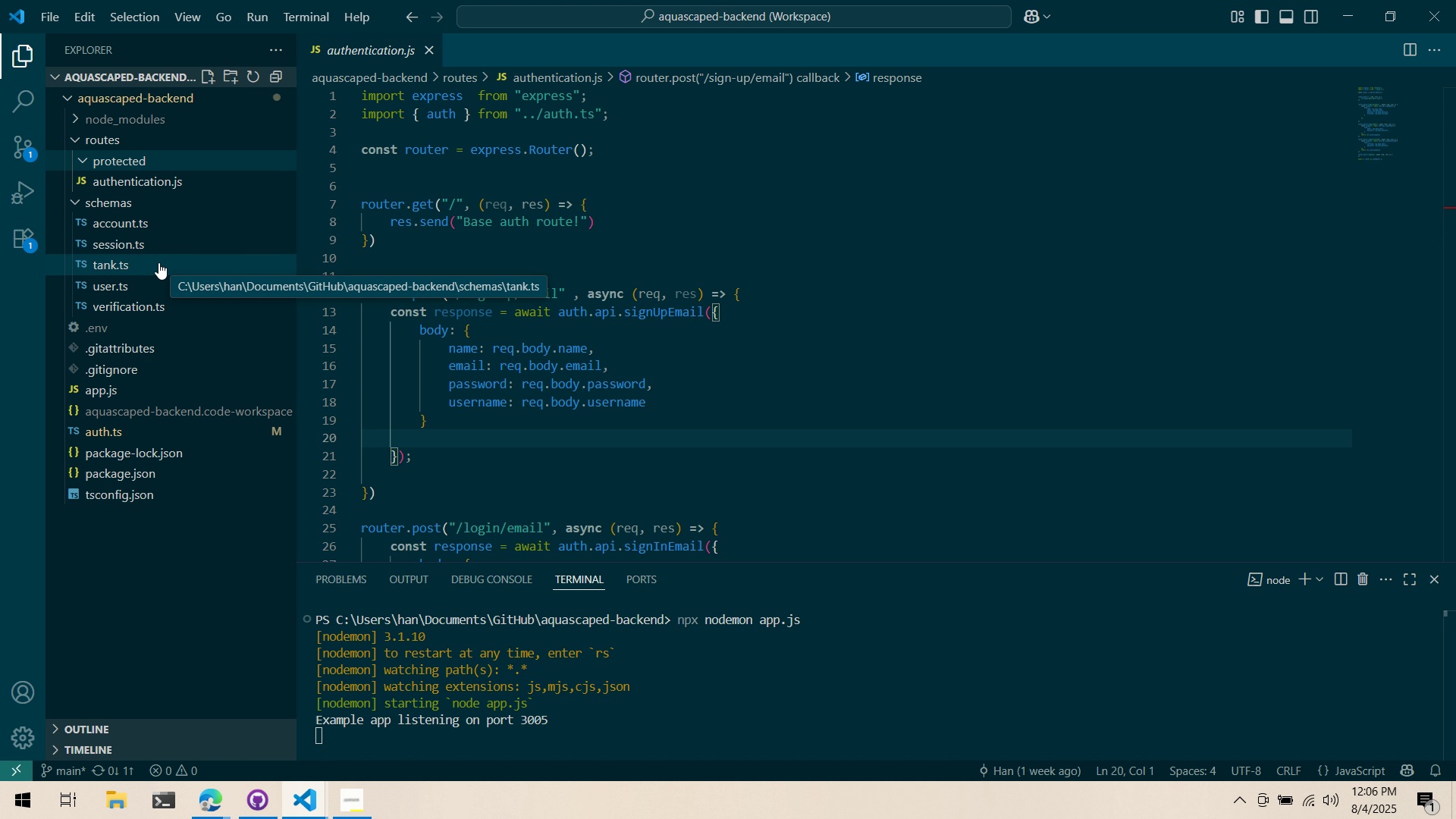 
wait(5.29)
 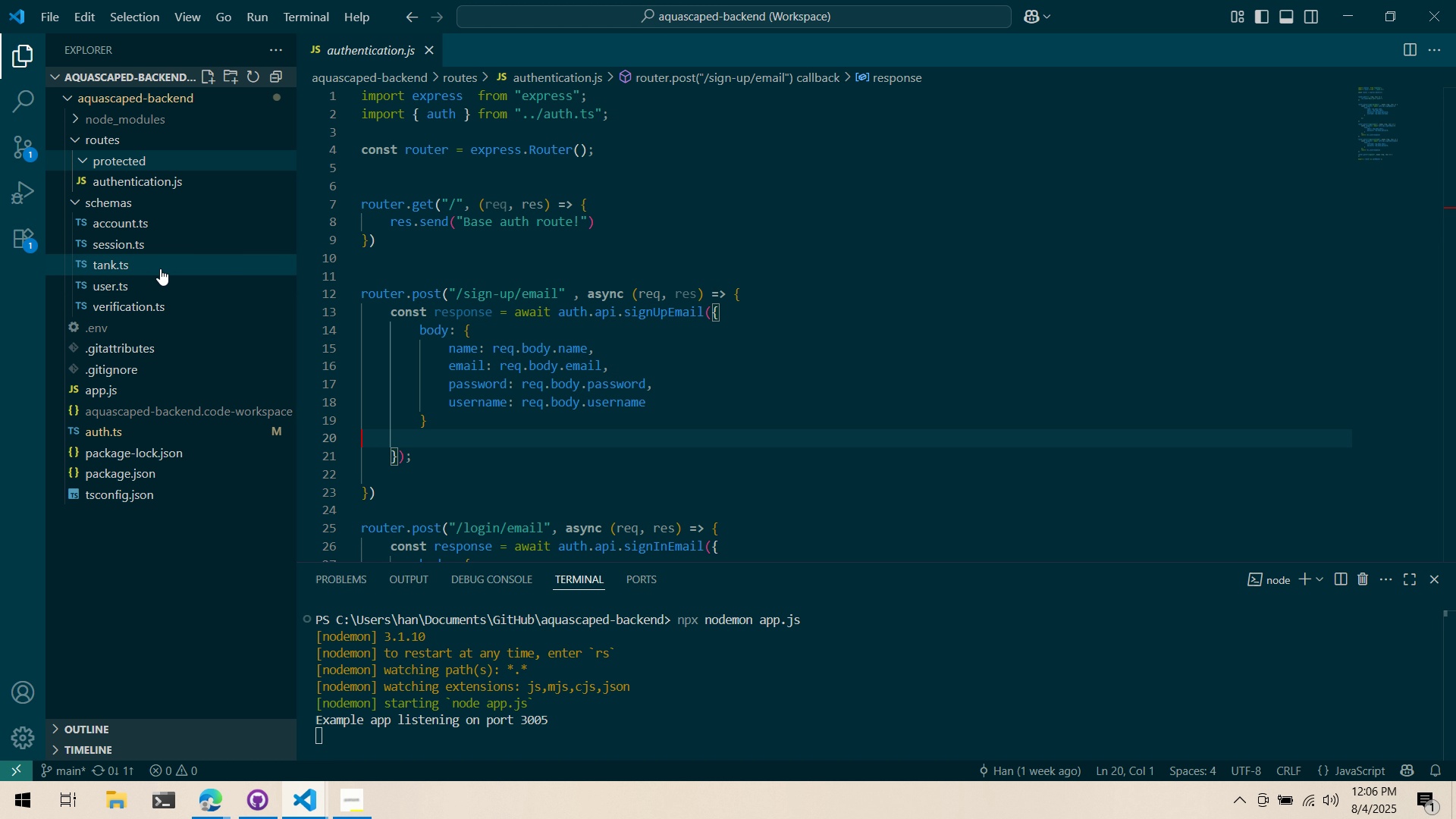 
key(Alt+AltLeft)
 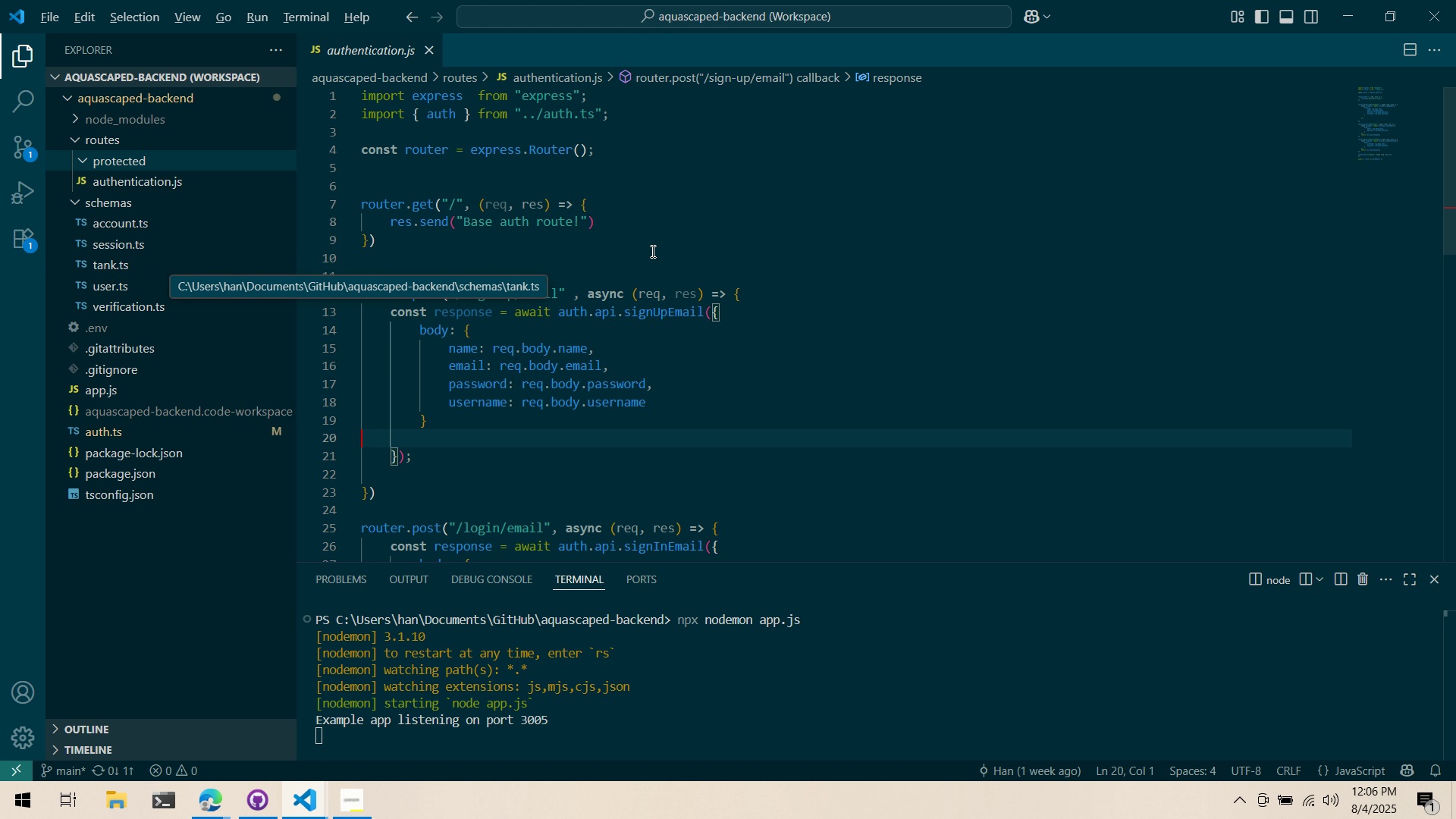 
key(Alt+Tab)
 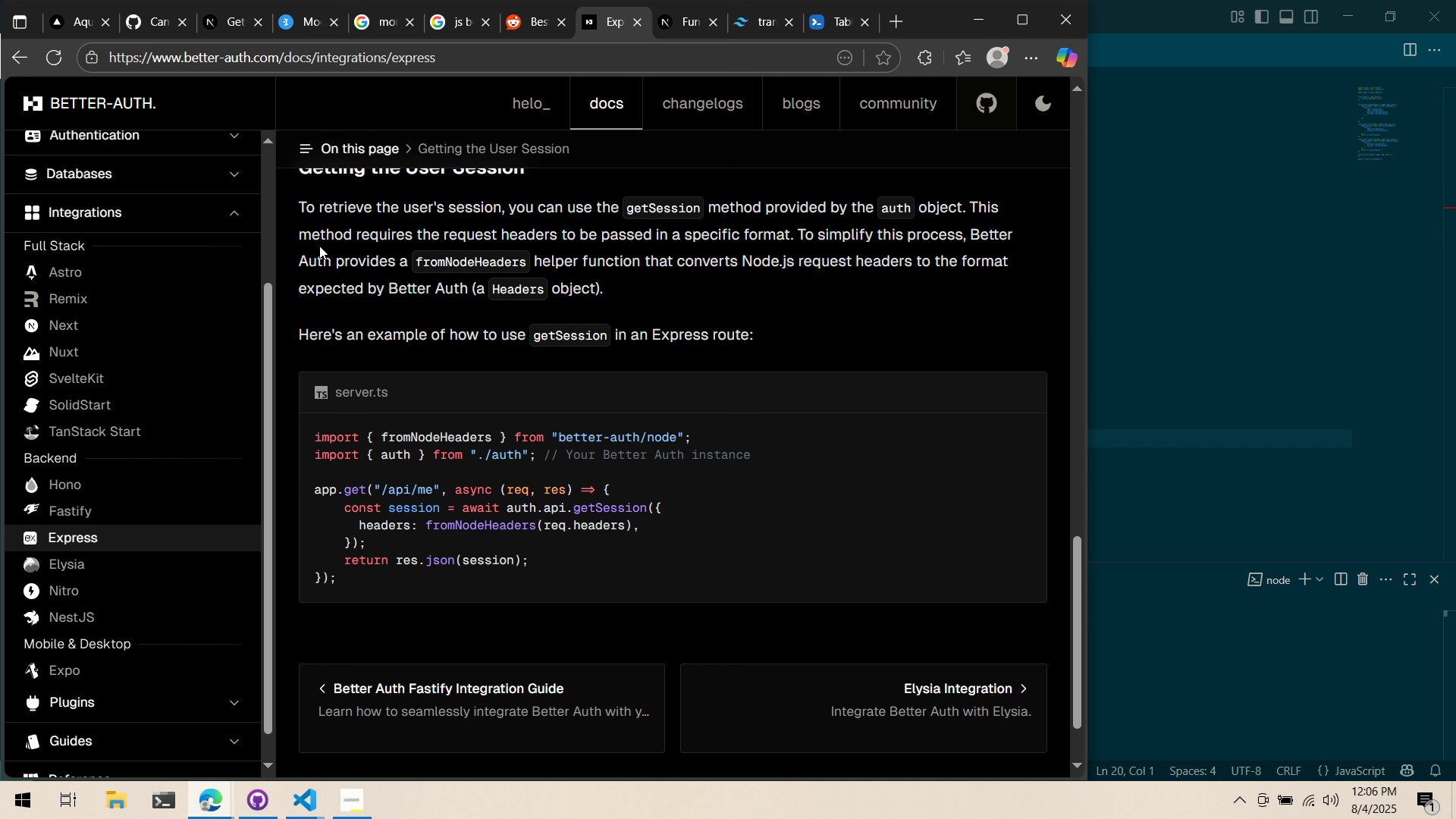 
scroll: coordinate [325, 246], scroll_direction: up, amount: 1.0
 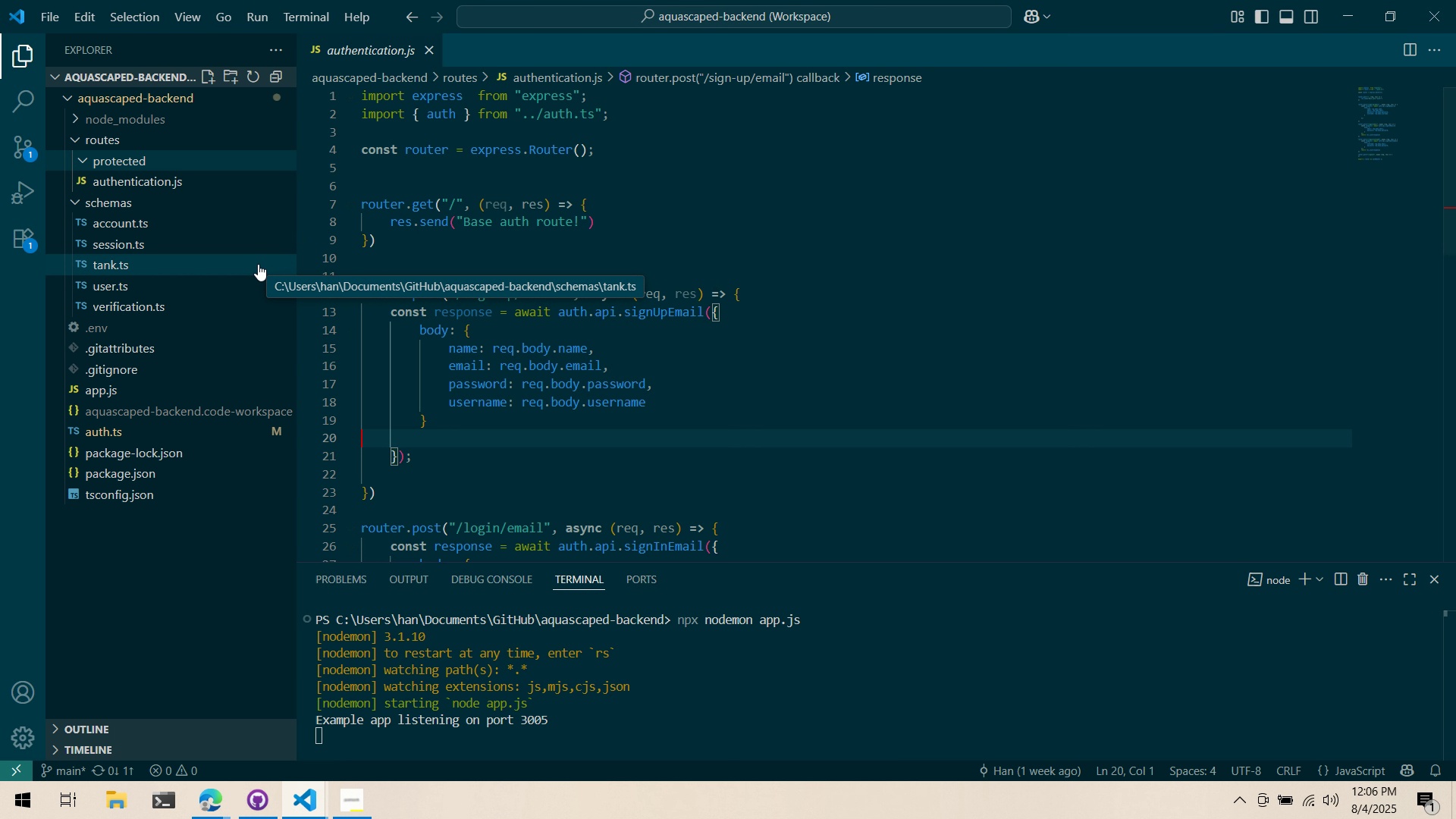 
wait(12.62)
 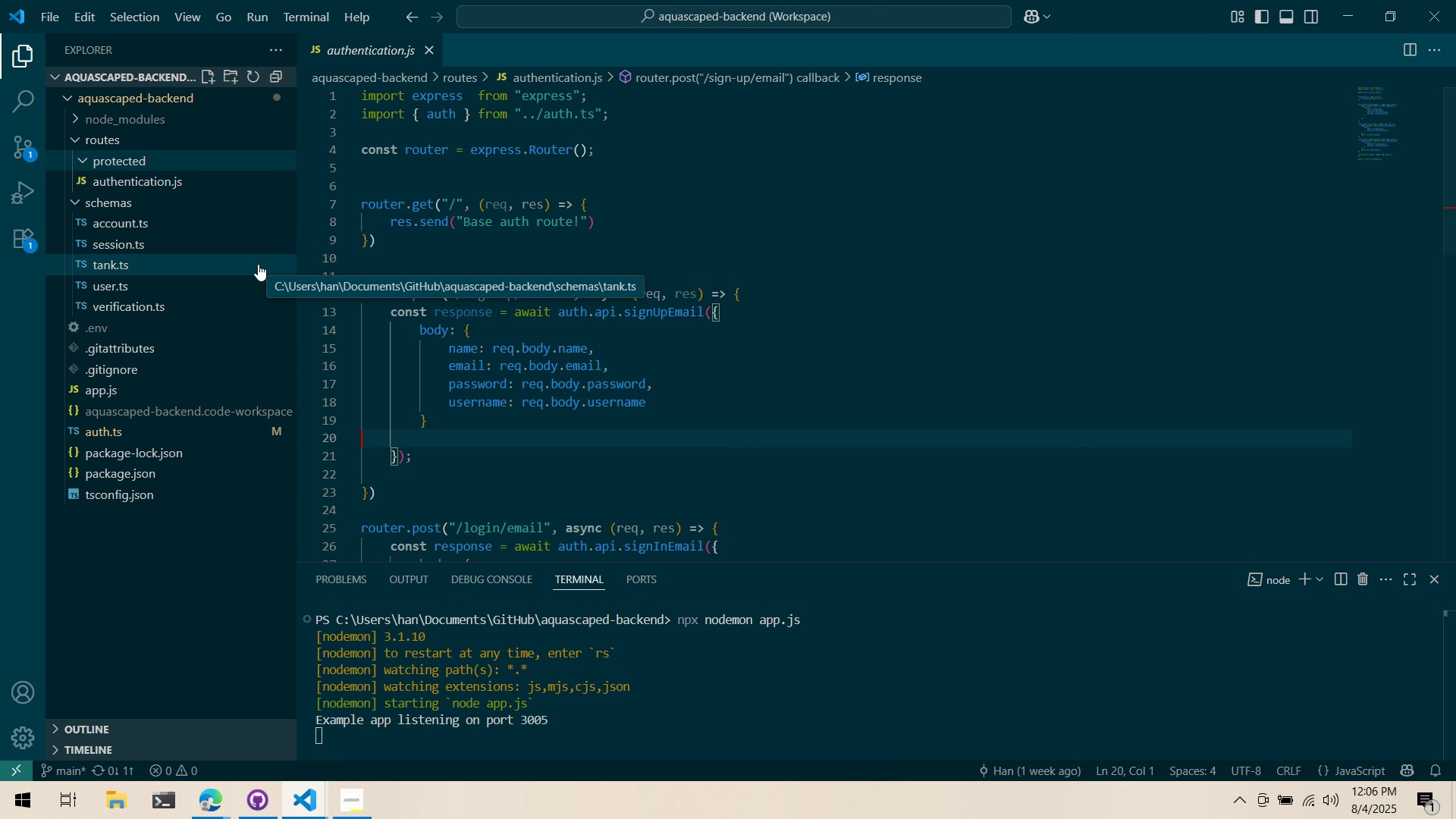 
scroll: coordinate [325, 246], scroll_direction: up, amount: 6.0
 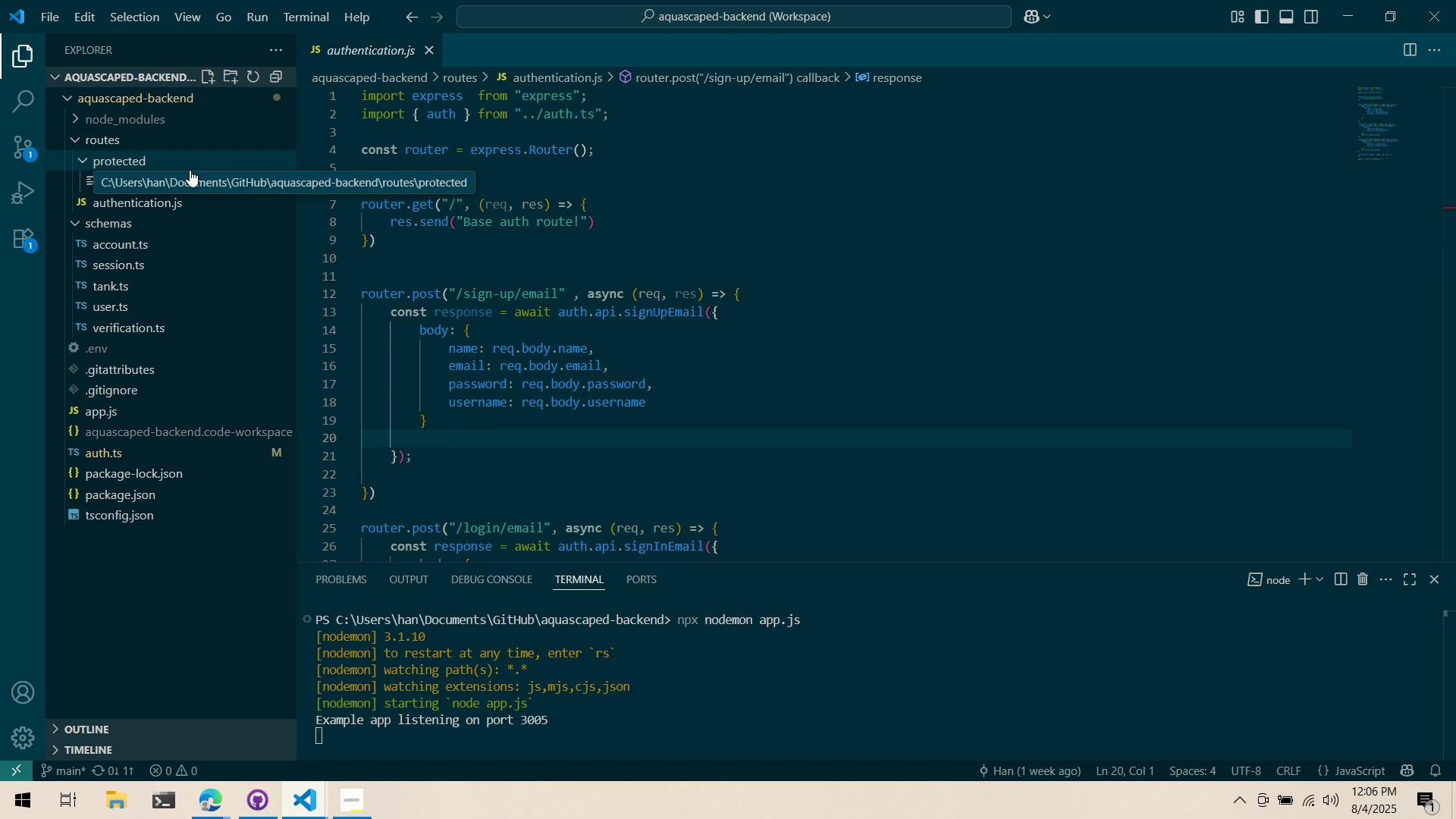 
scroll: coordinate [325, 246], scroll_direction: down, amount: 4.0
 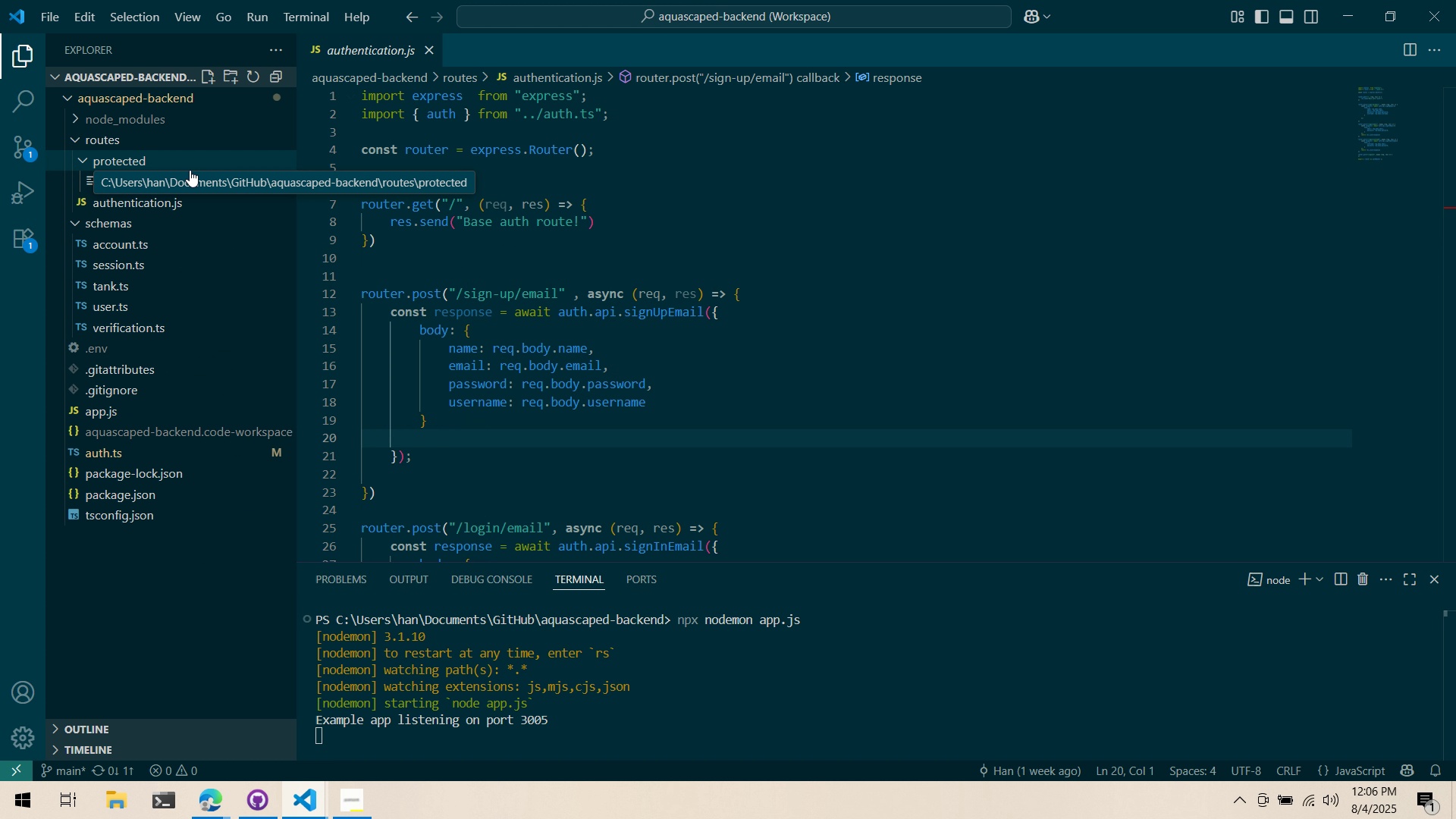 
key(Alt+AltLeft)
 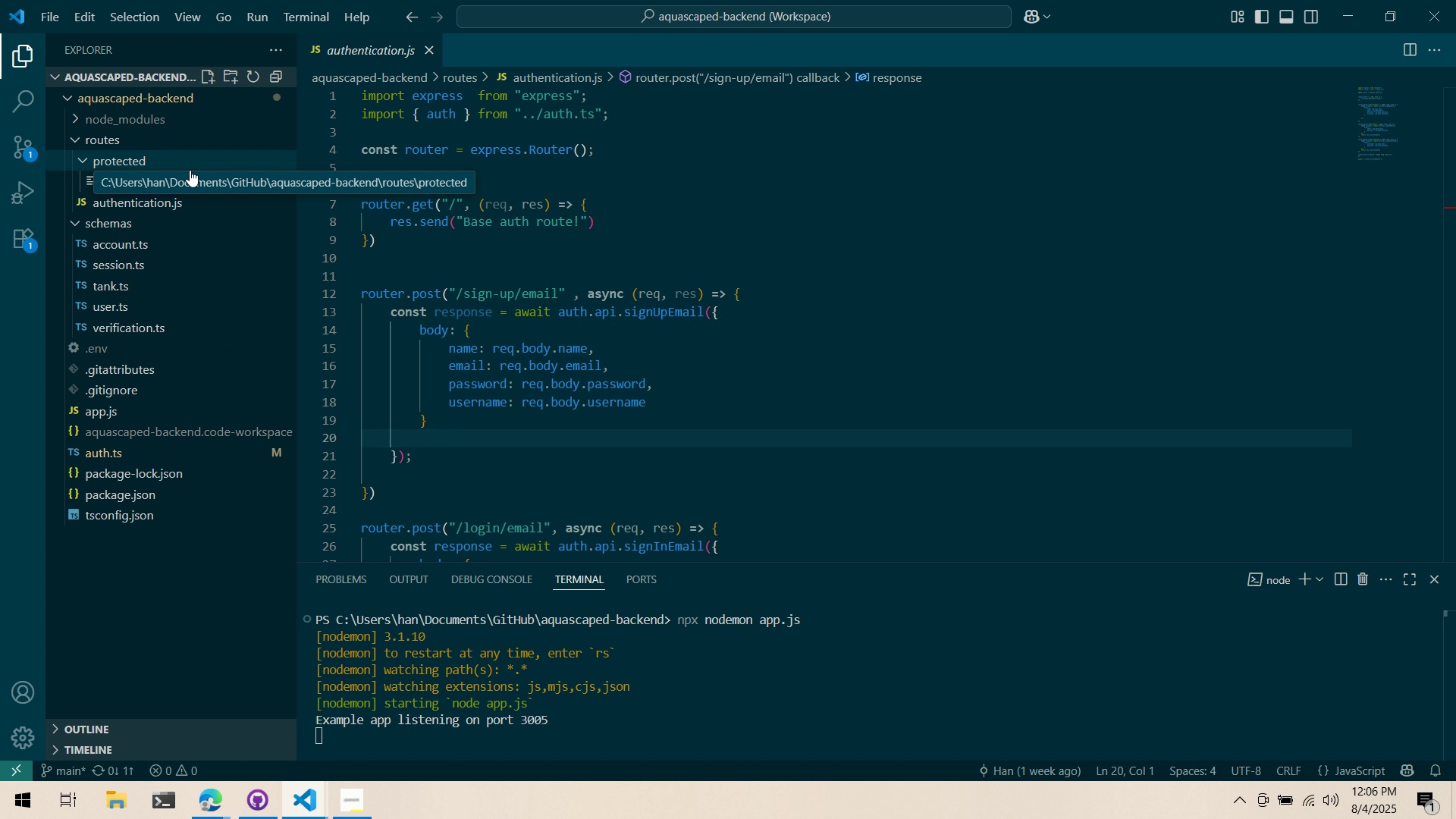 
key(Alt+Tab)
 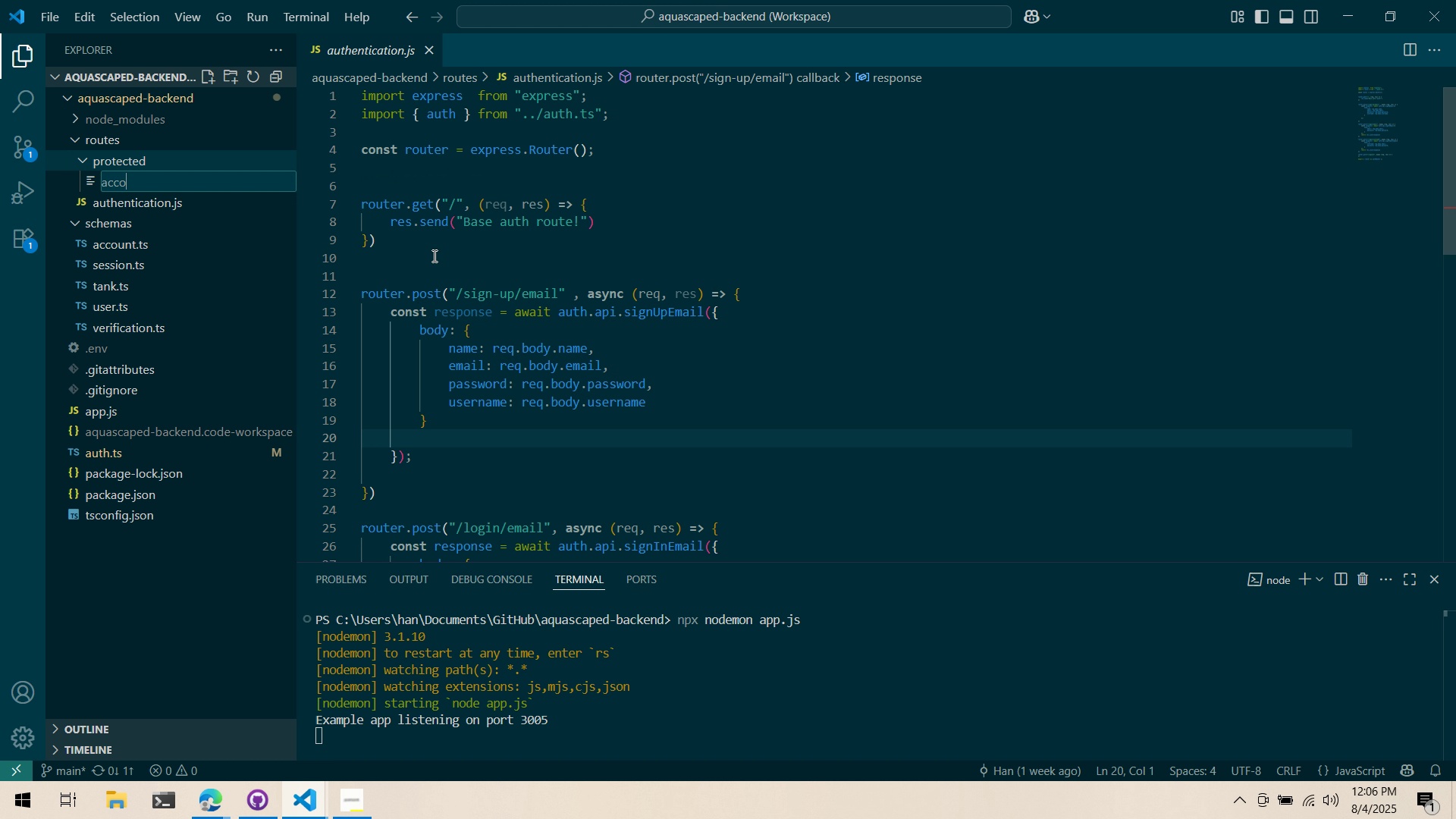 
right_click([176, 162])
 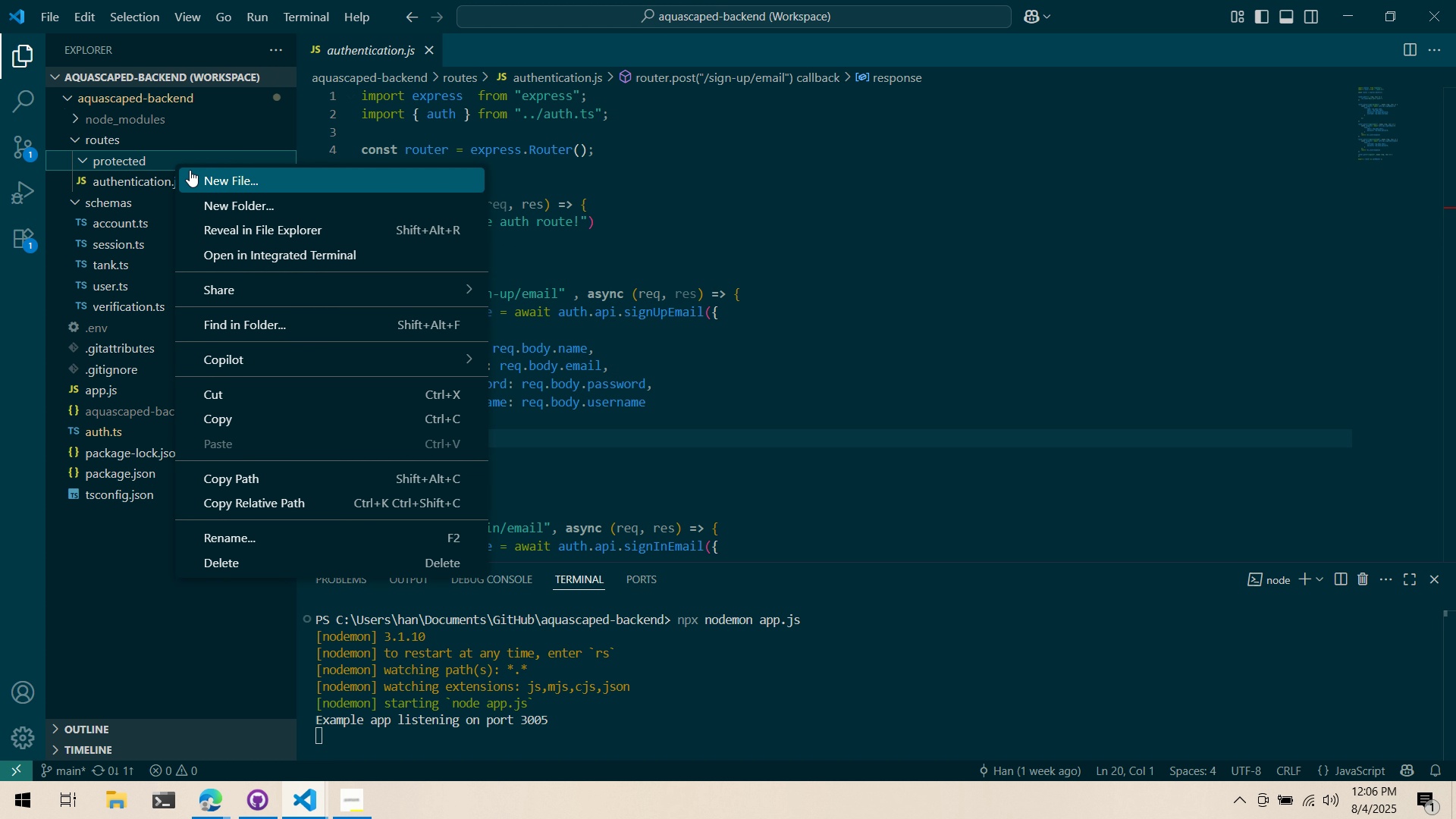 
left_click([190, 170])
 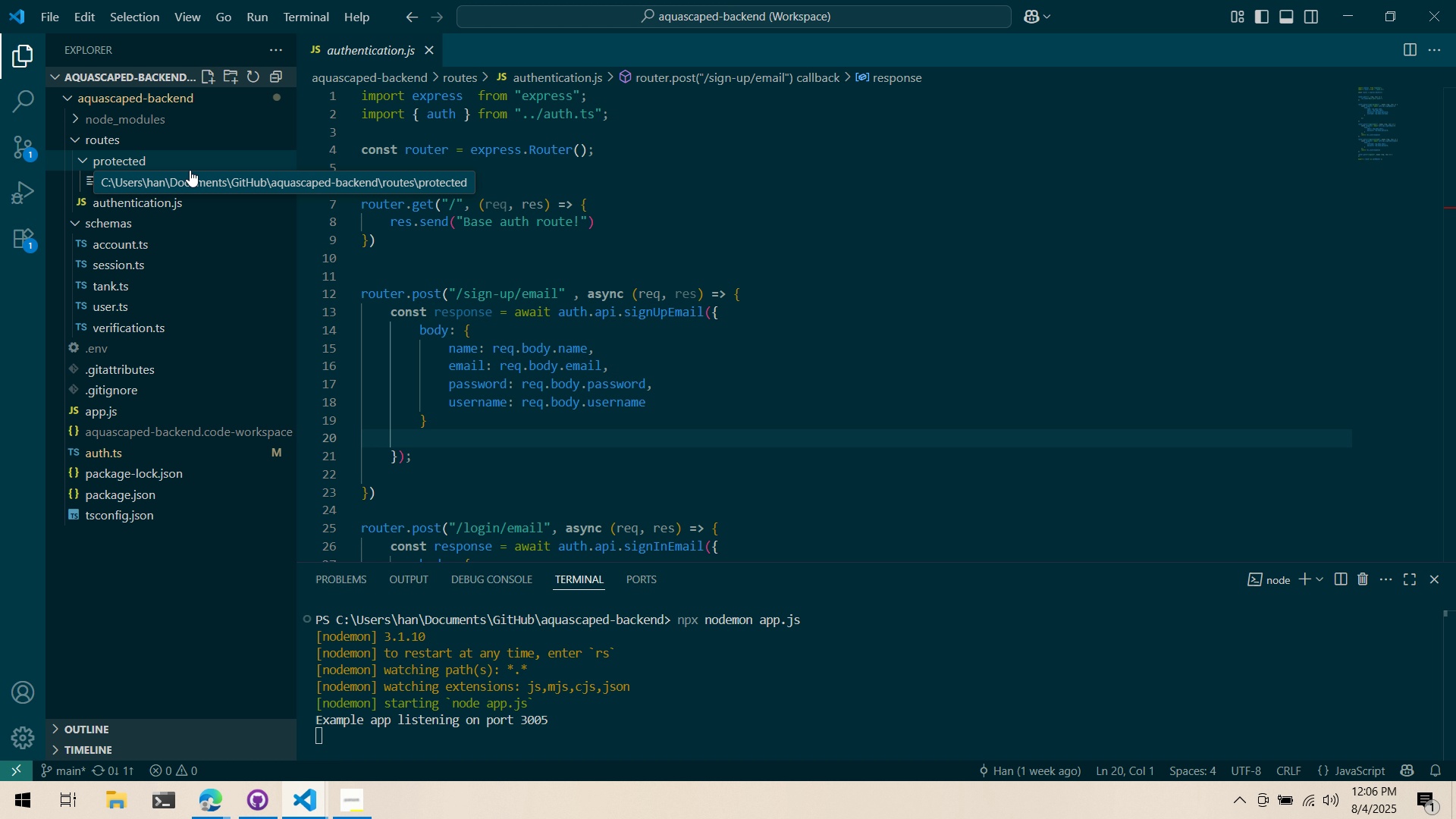 
wait(7.24)
 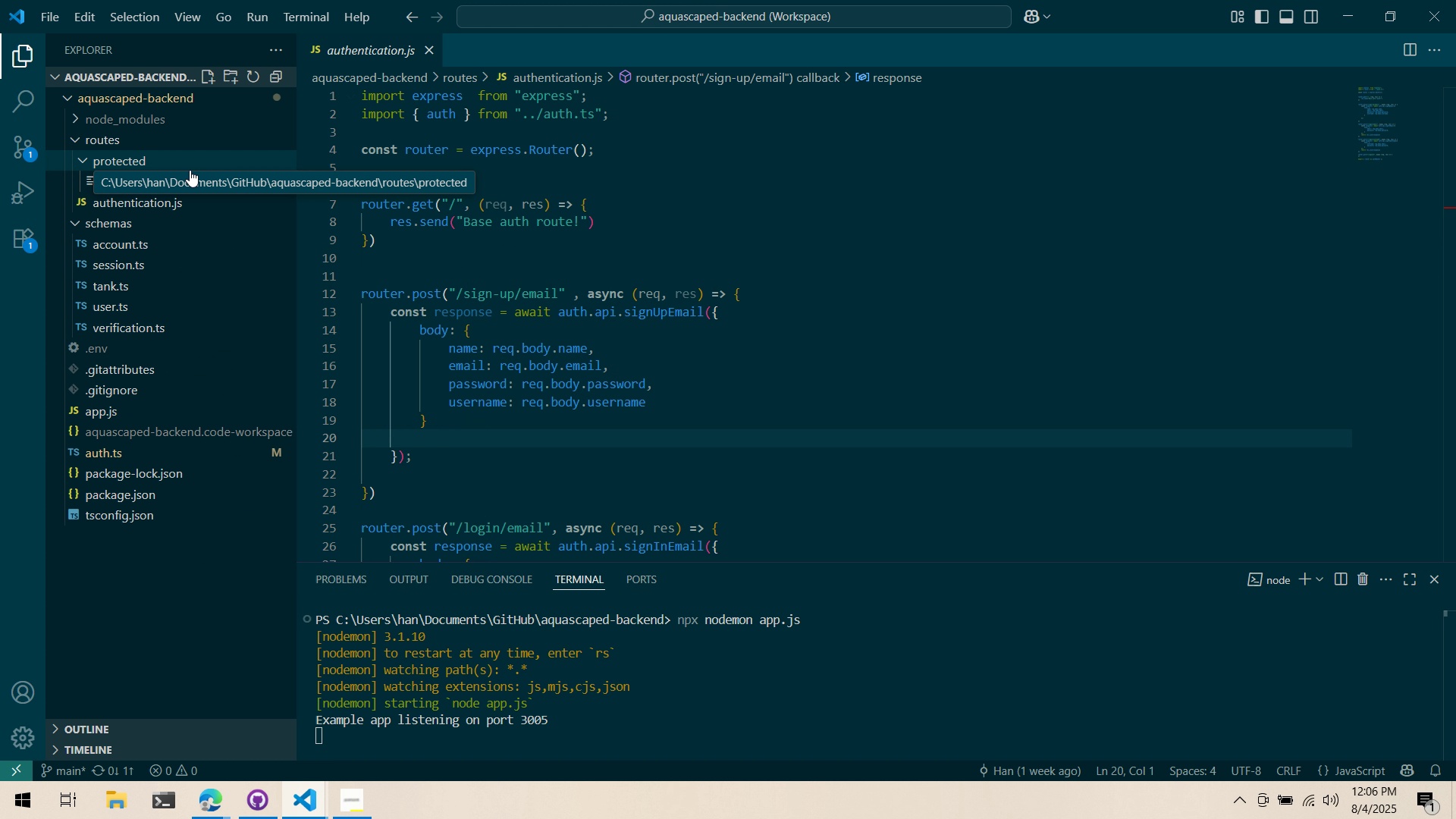 
type(account.)
key(Backspace)
type(.js)
 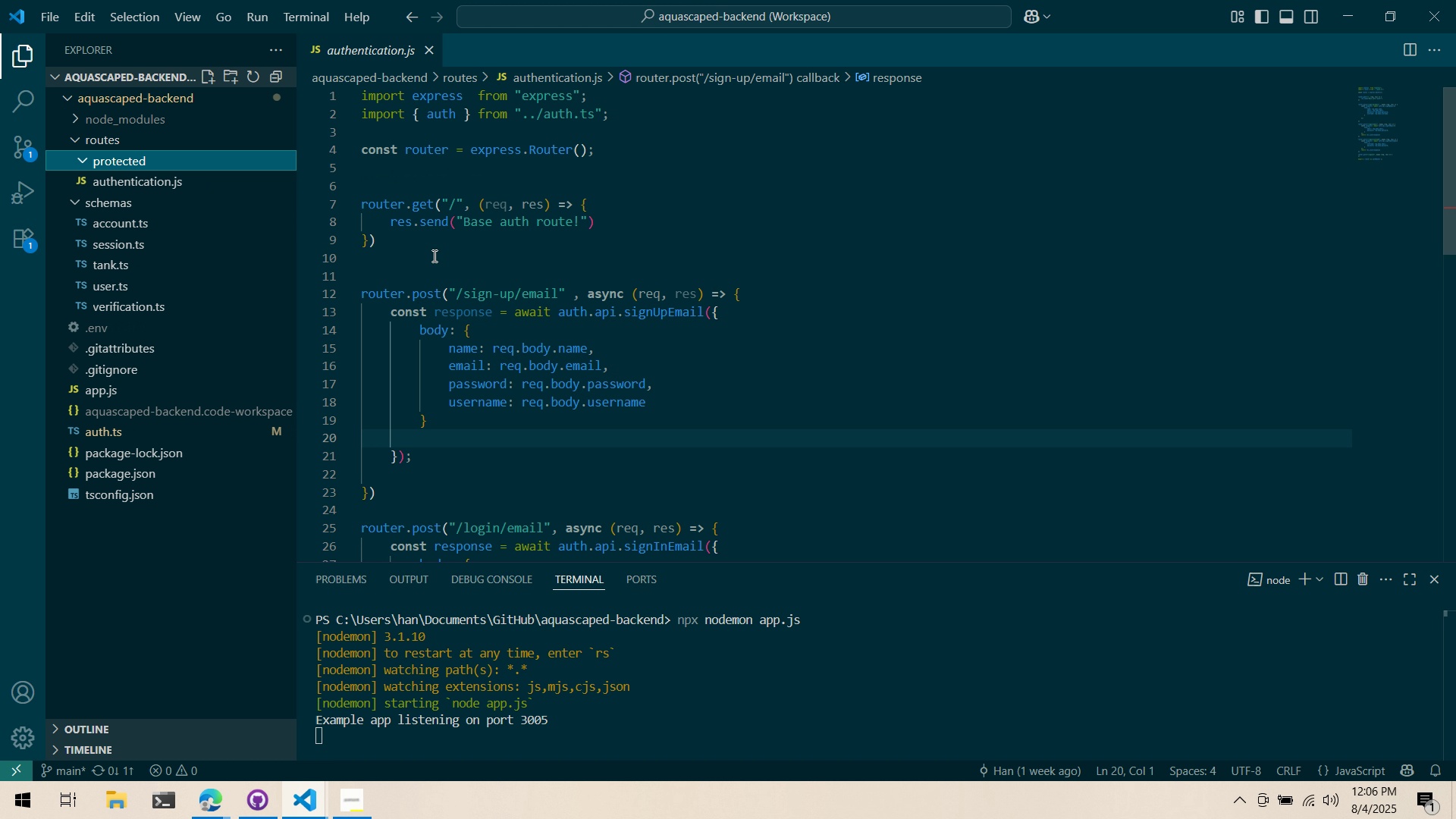 
key(Enter)
 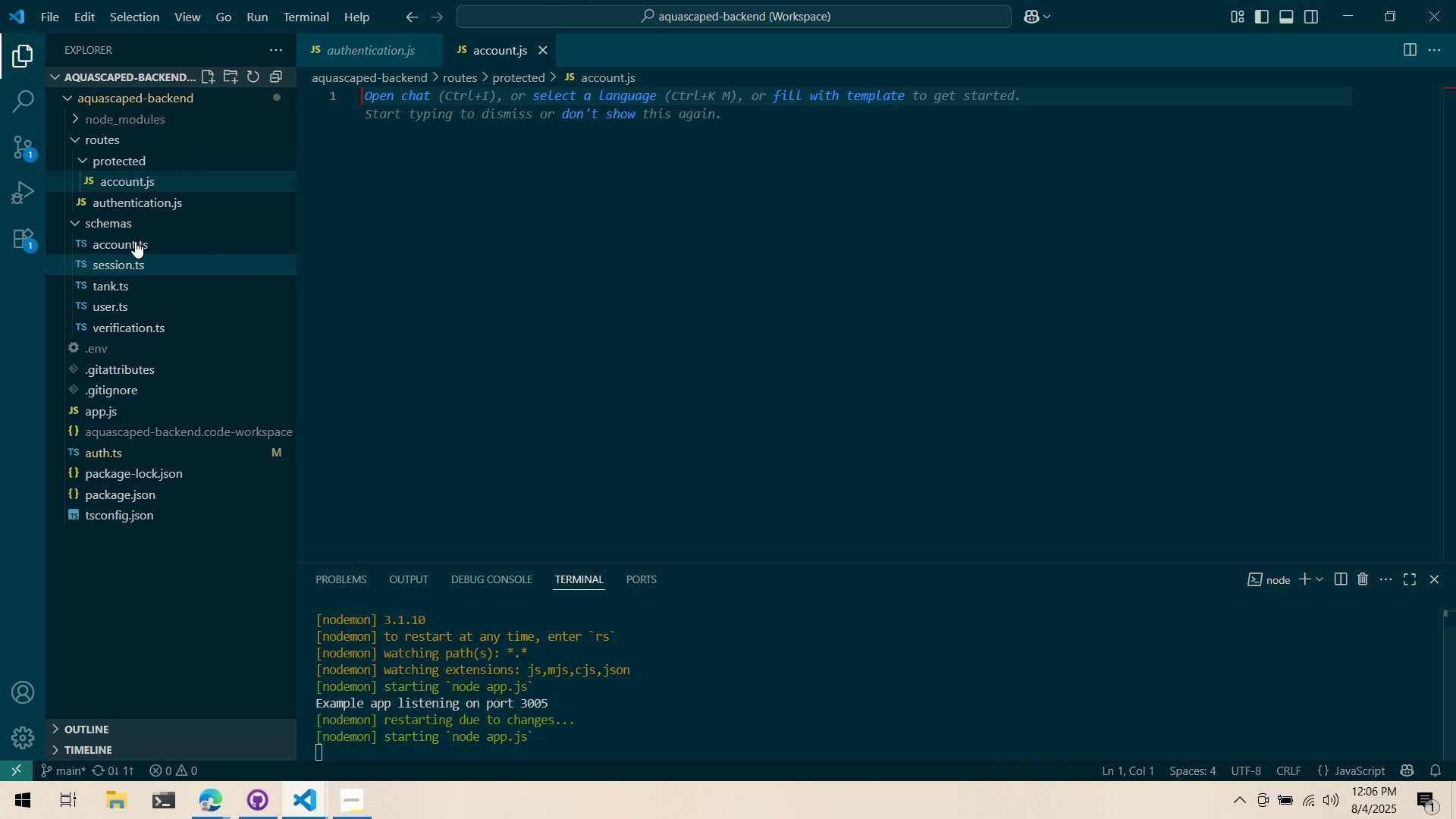 
left_click([126, 199])
 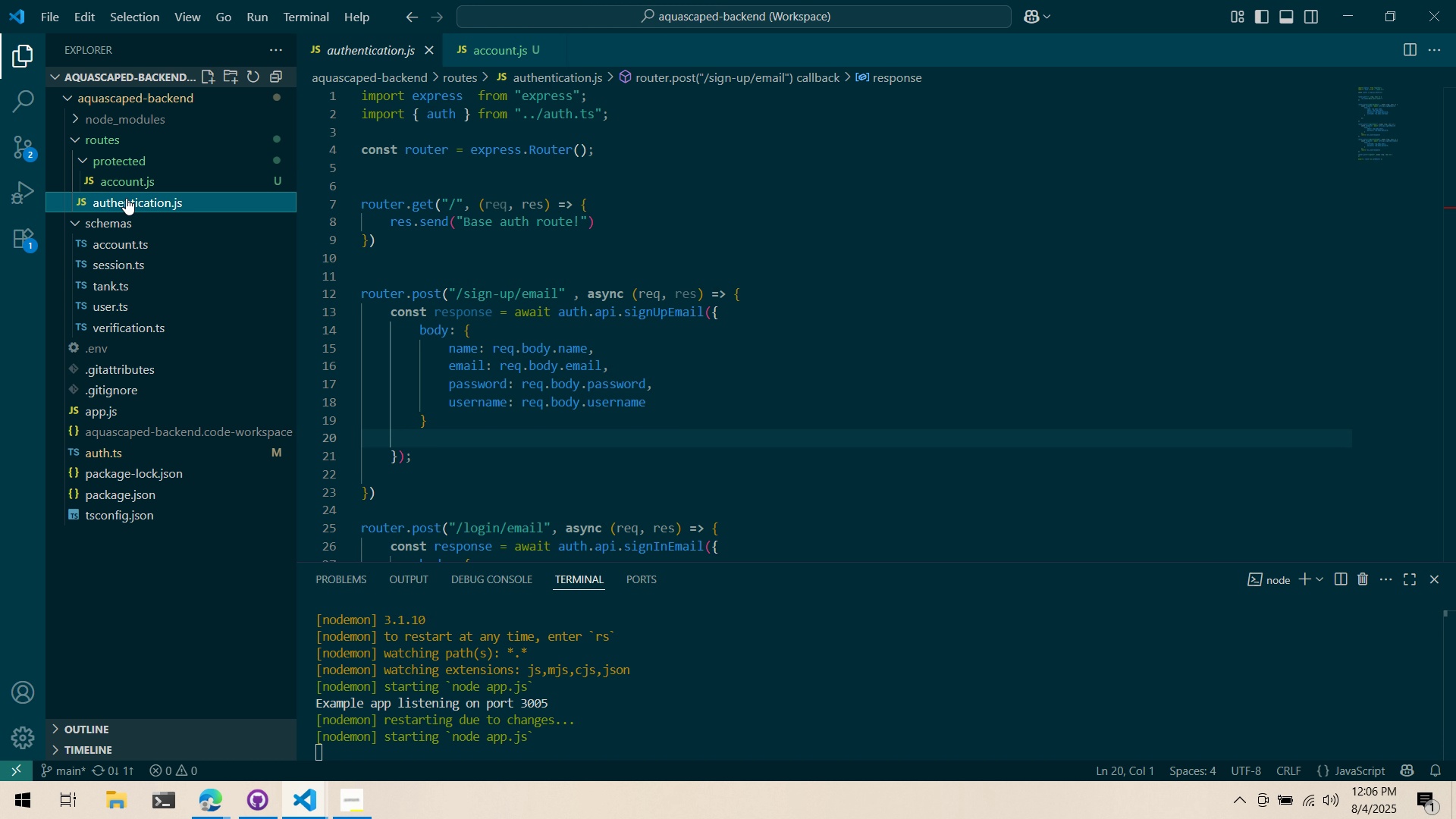 
mouse_move([143, 186])
 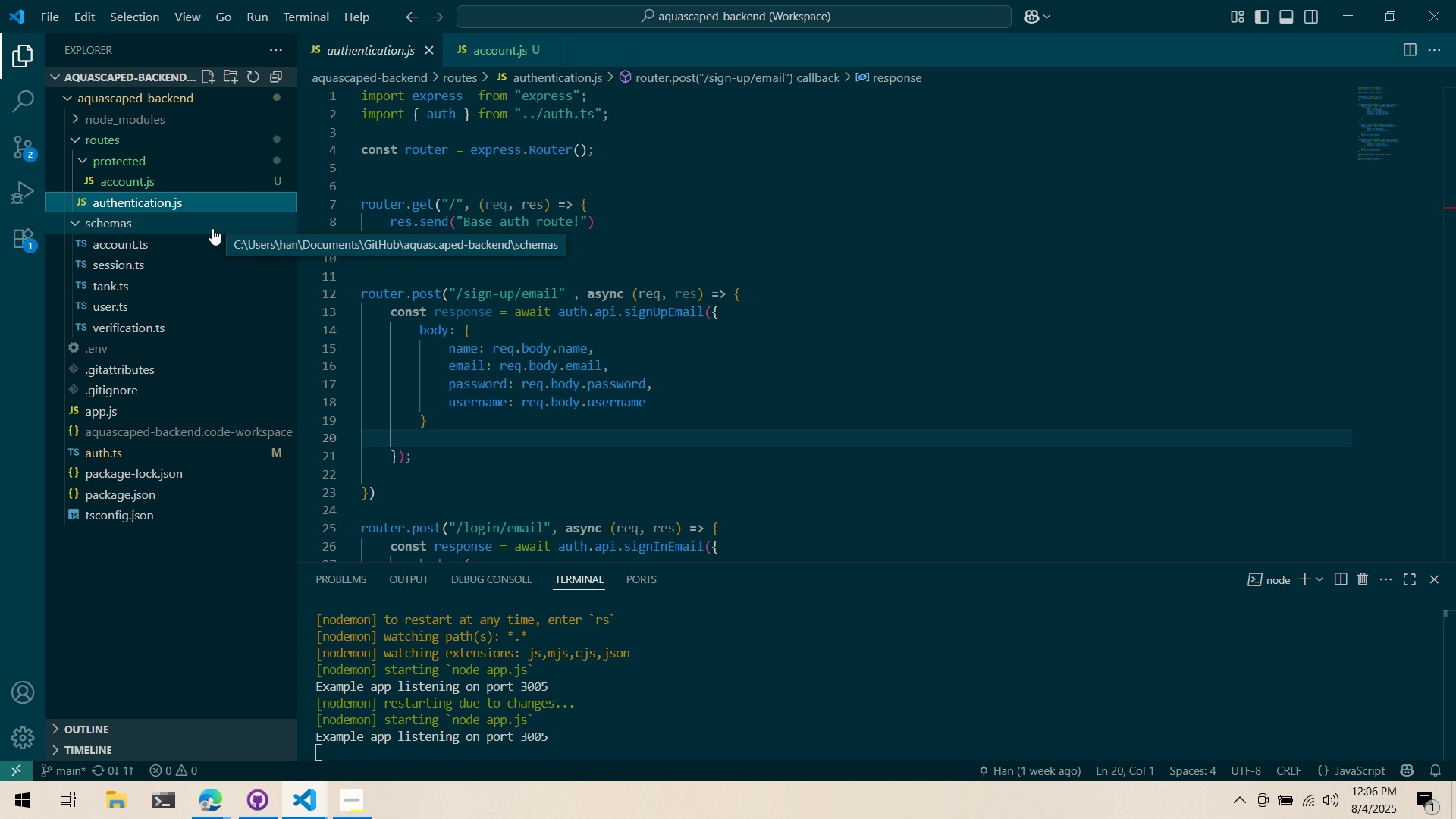 
left_click([124, 217])
 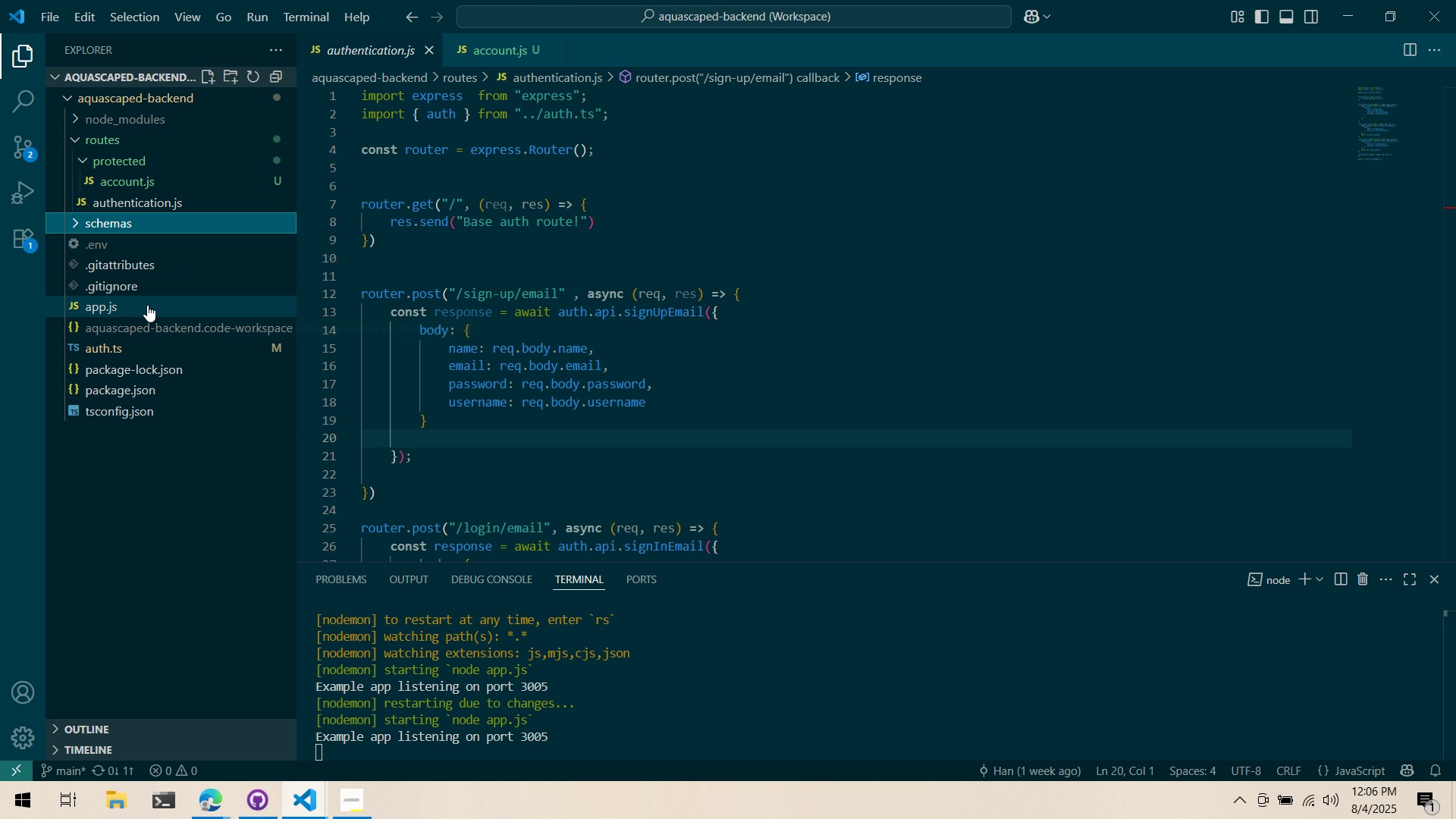 
left_click([147, 305])
 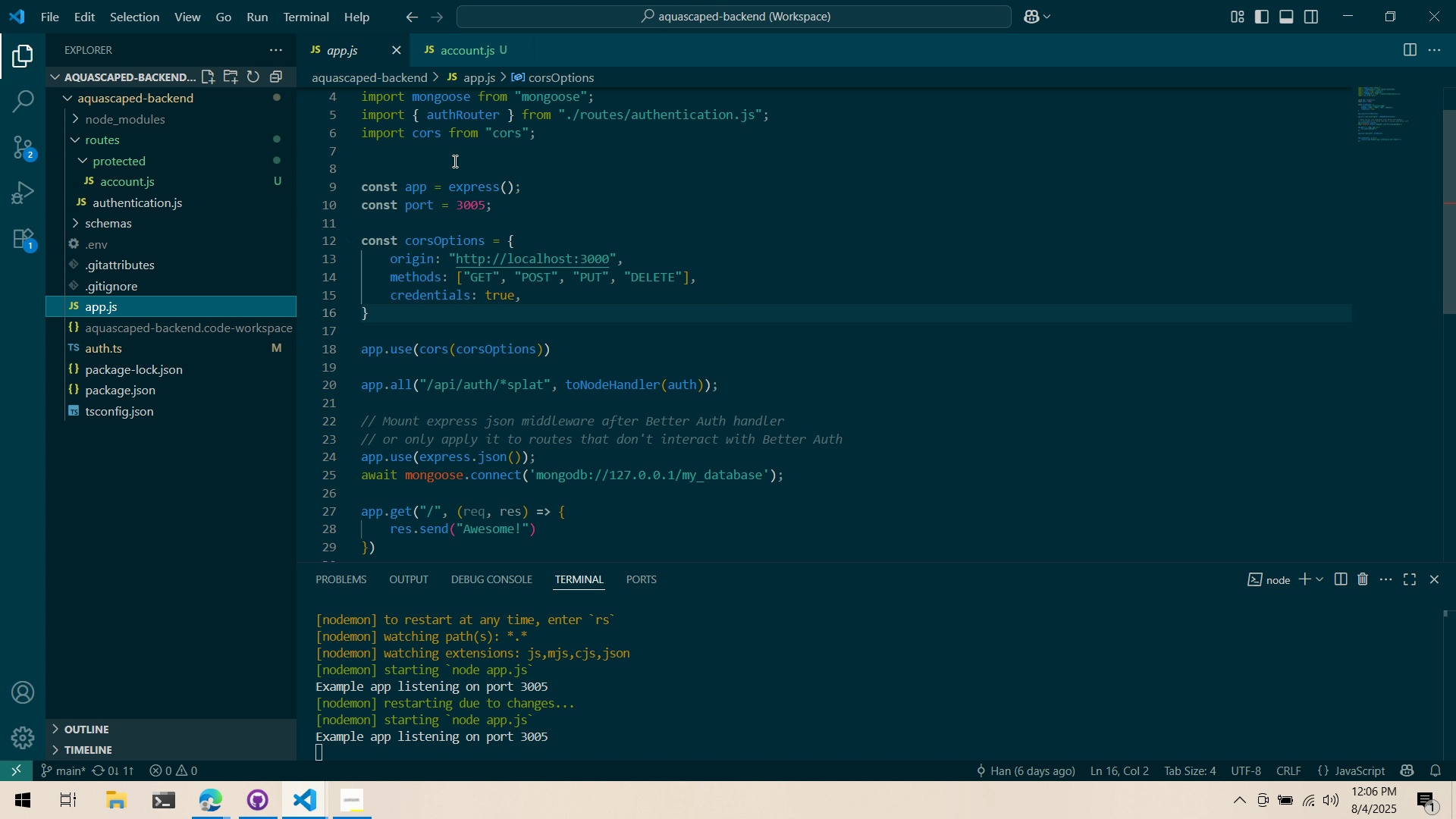 
scroll: coordinate [450, 162], scroll_direction: down, amount: 6.0
 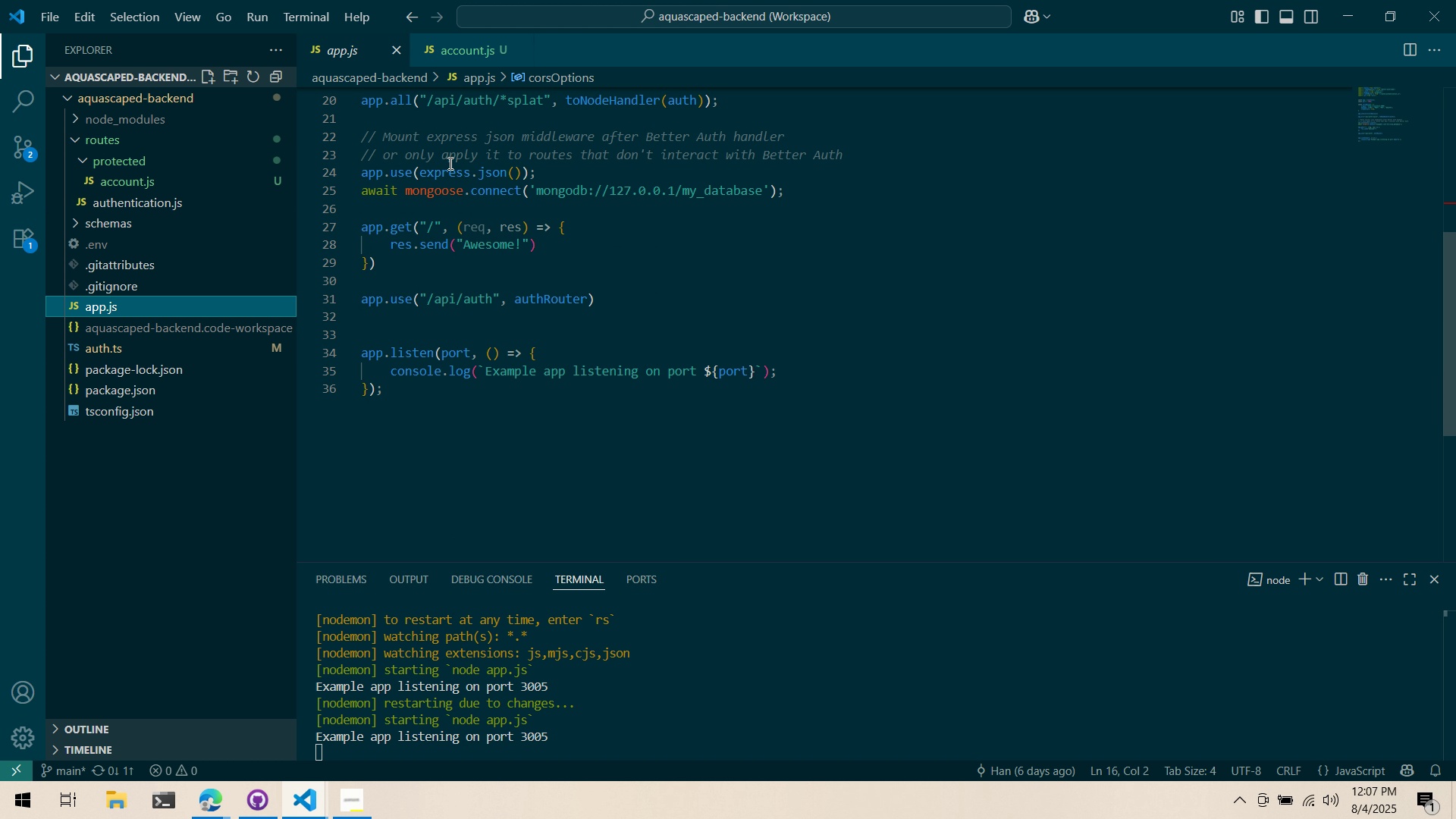 
scroll: coordinate [449, 163], scroll_direction: up, amount: 4.0
 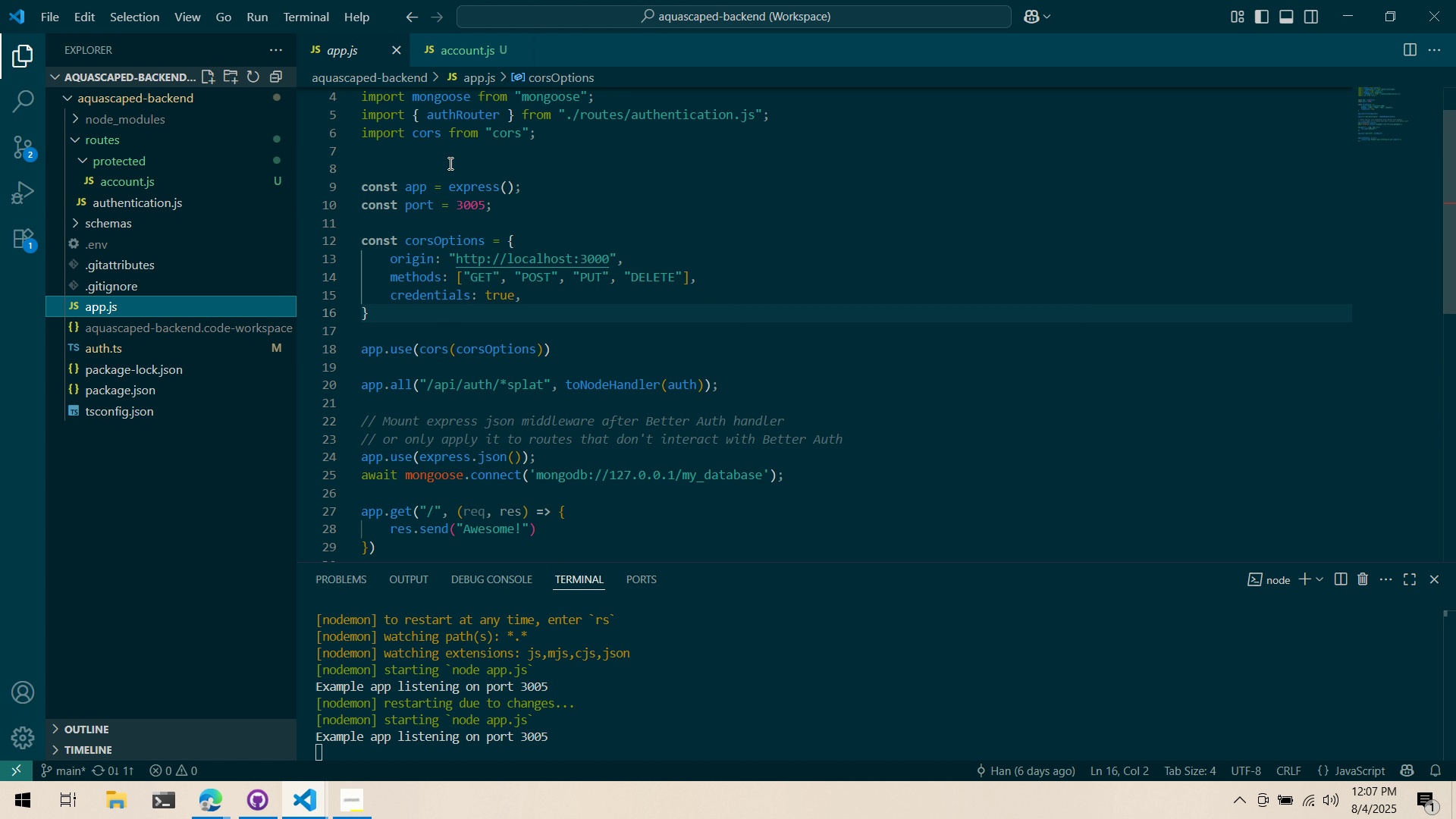 
scroll: coordinate [447, 162], scroll_direction: down, amount: 1.0
 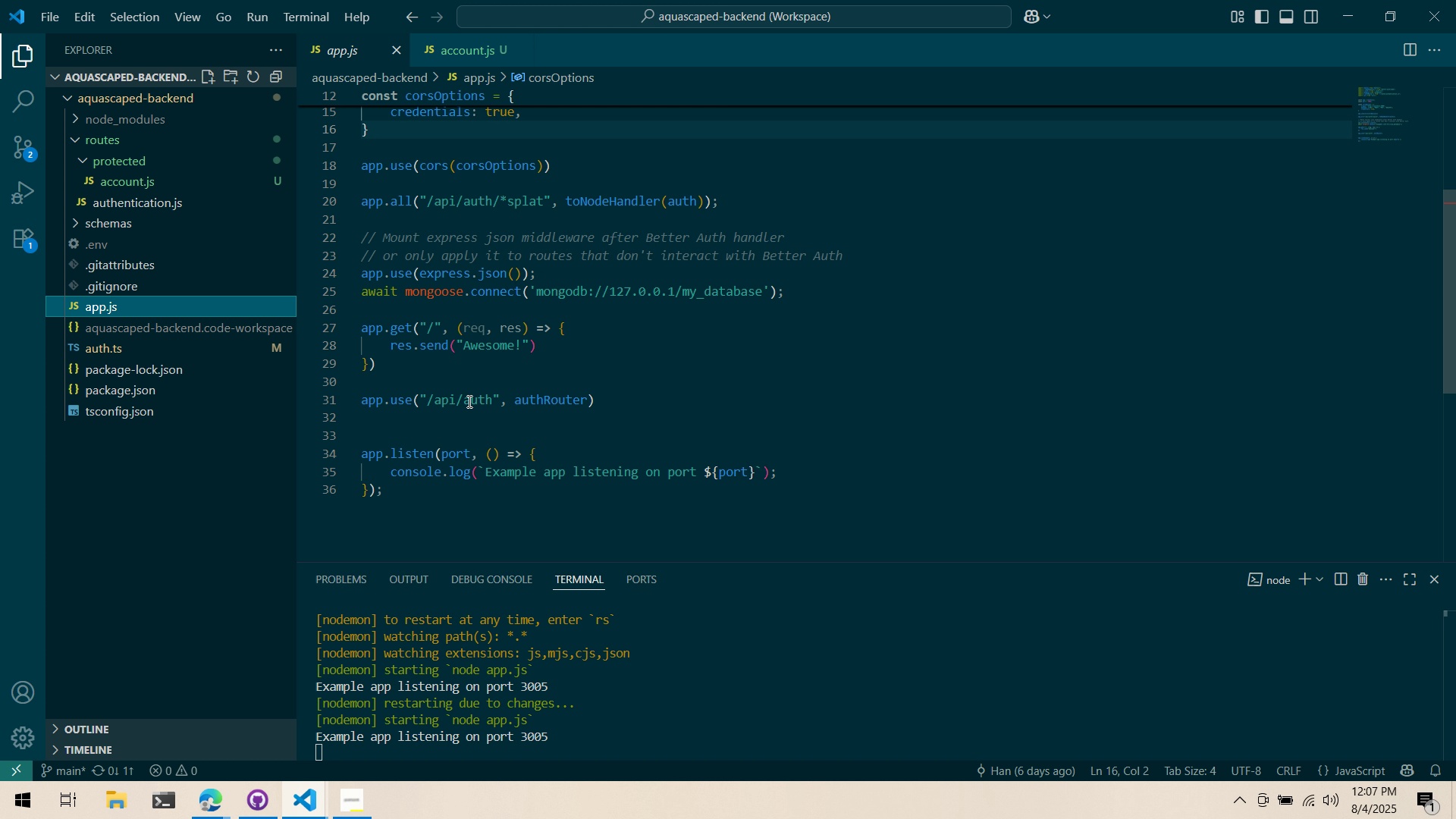 
left_click([464, 416])
 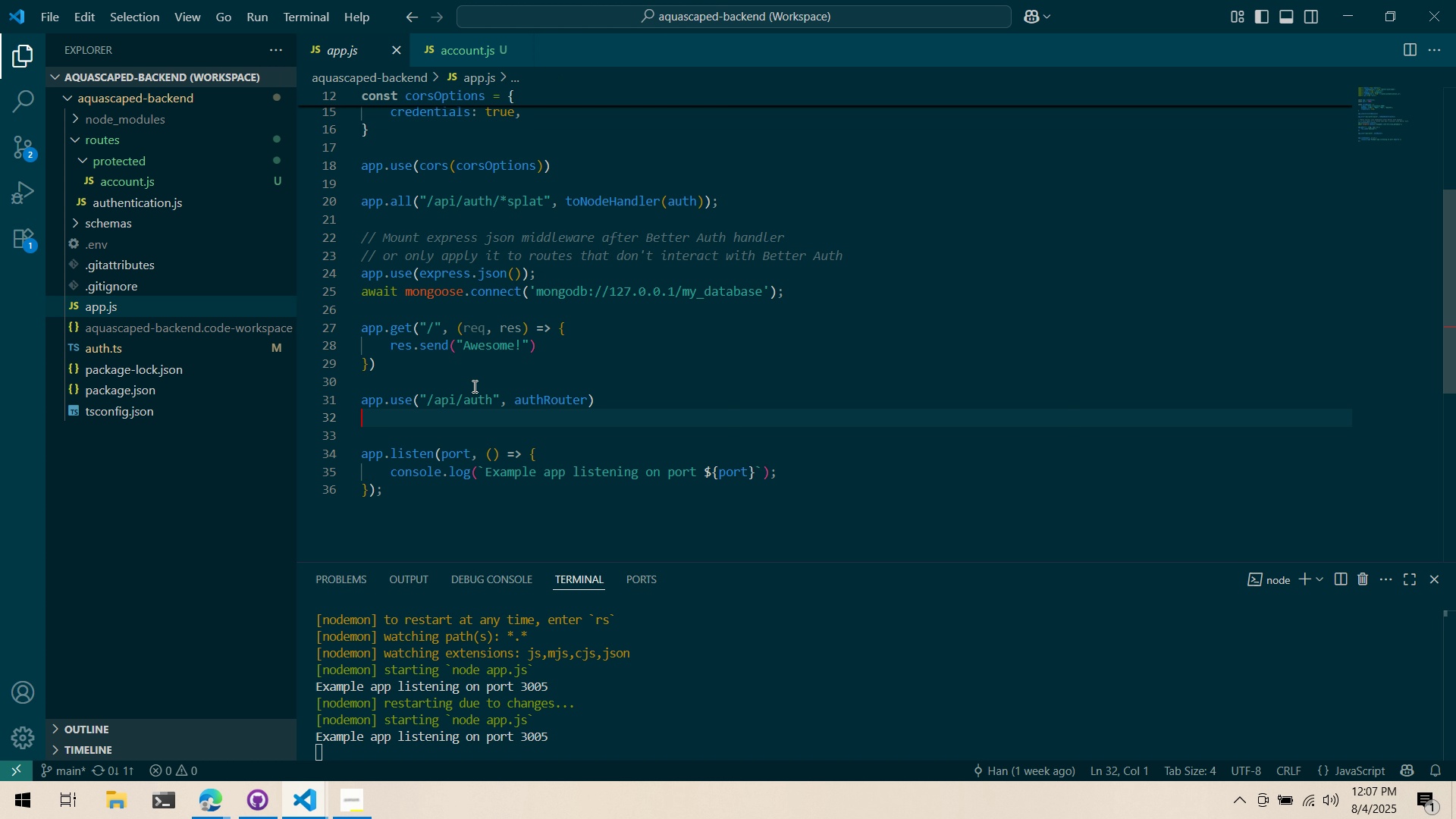 
scroll: coordinate [474, 382], scroll_direction: up, amount: 2.0
 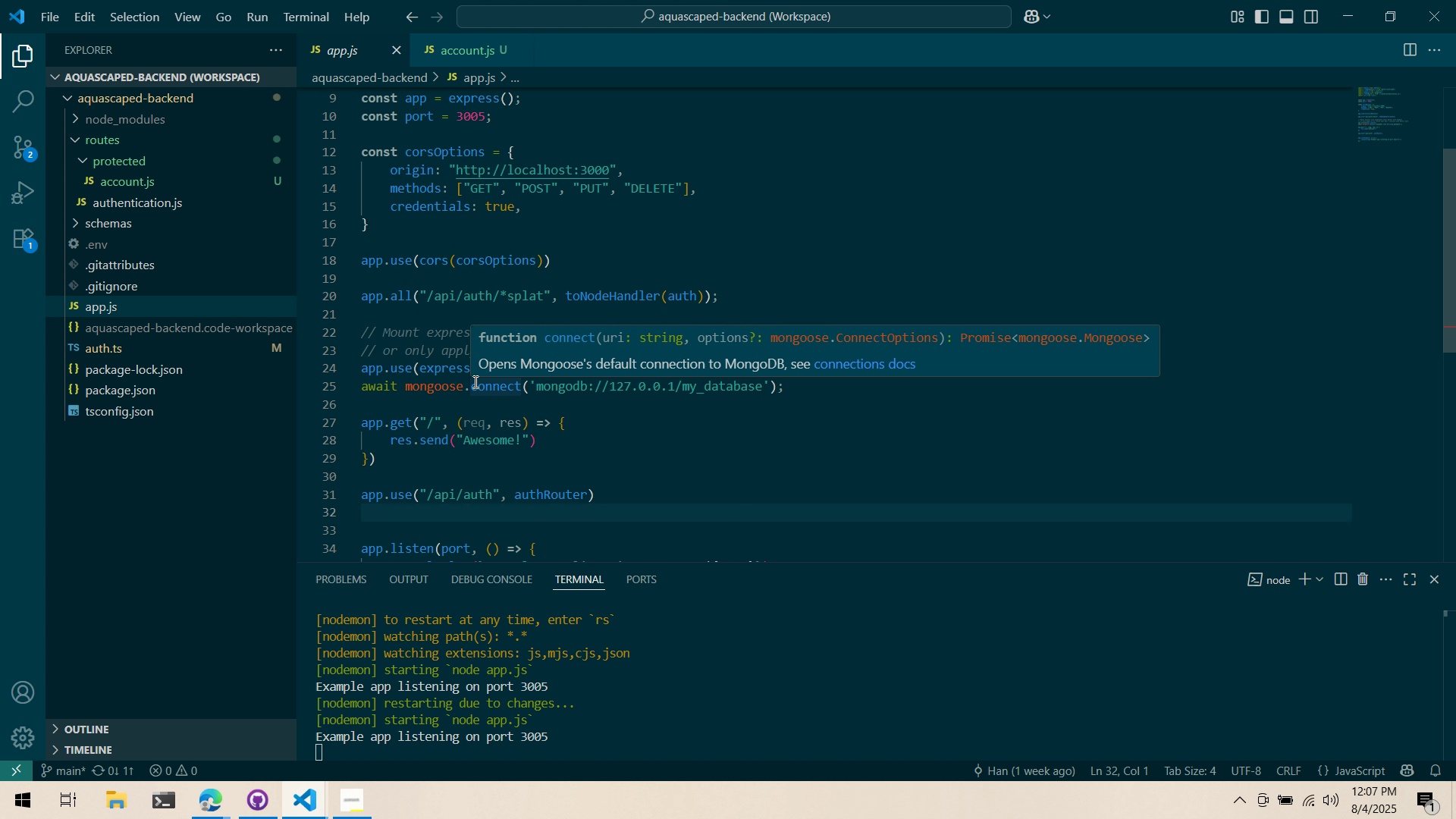 
type(app.use("/api/protected)
 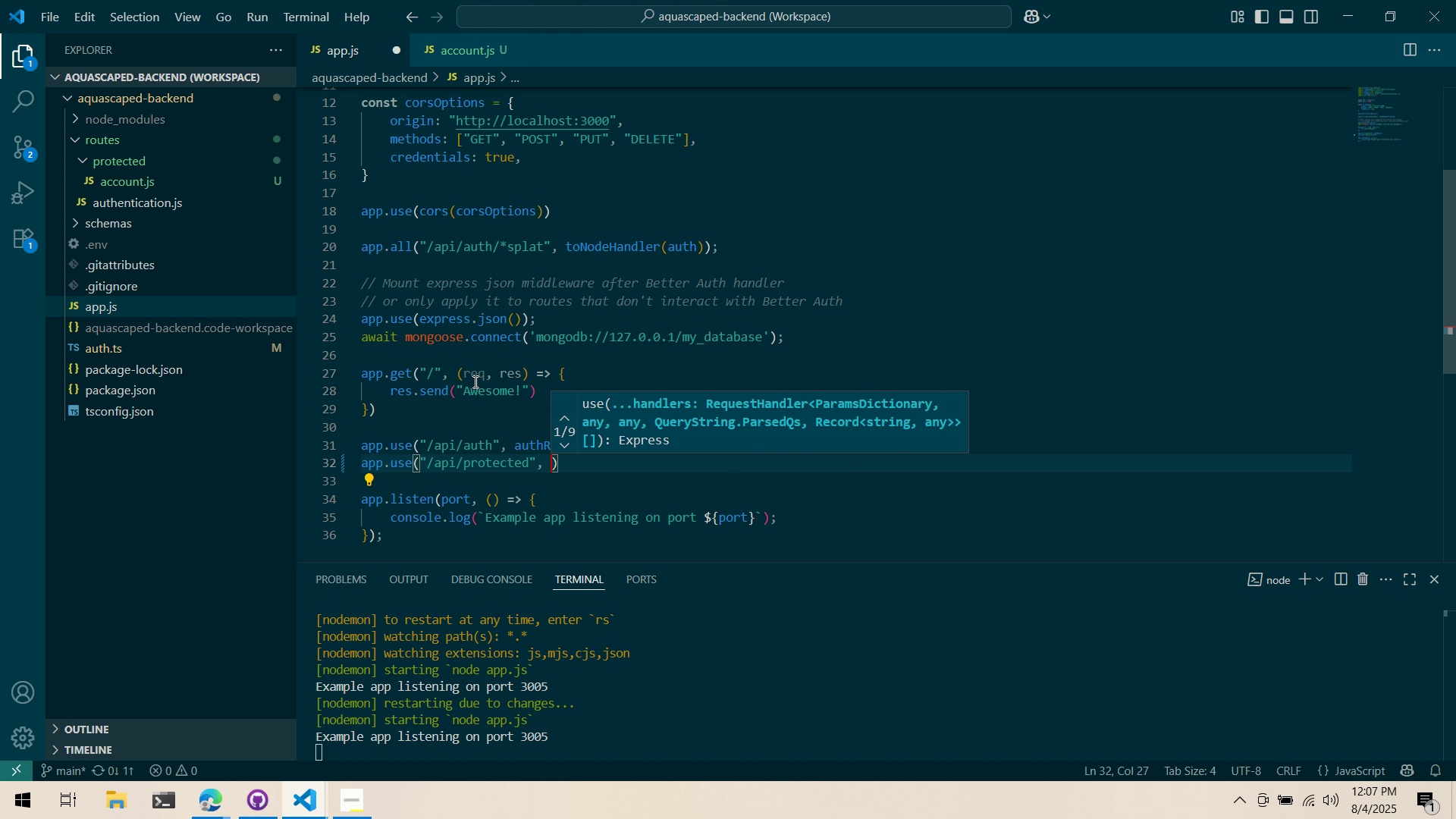 
 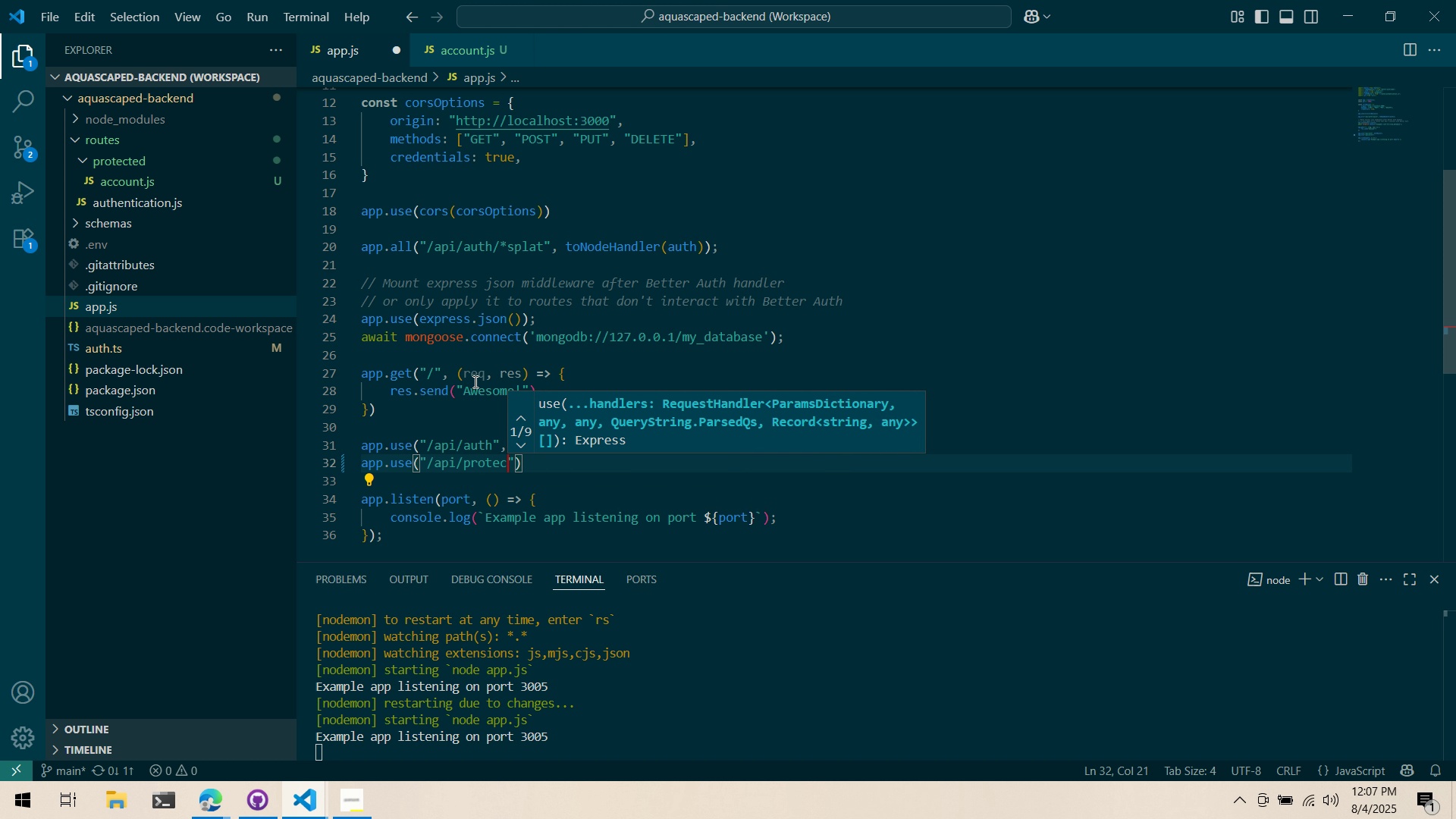 
key(ArrowRight)
 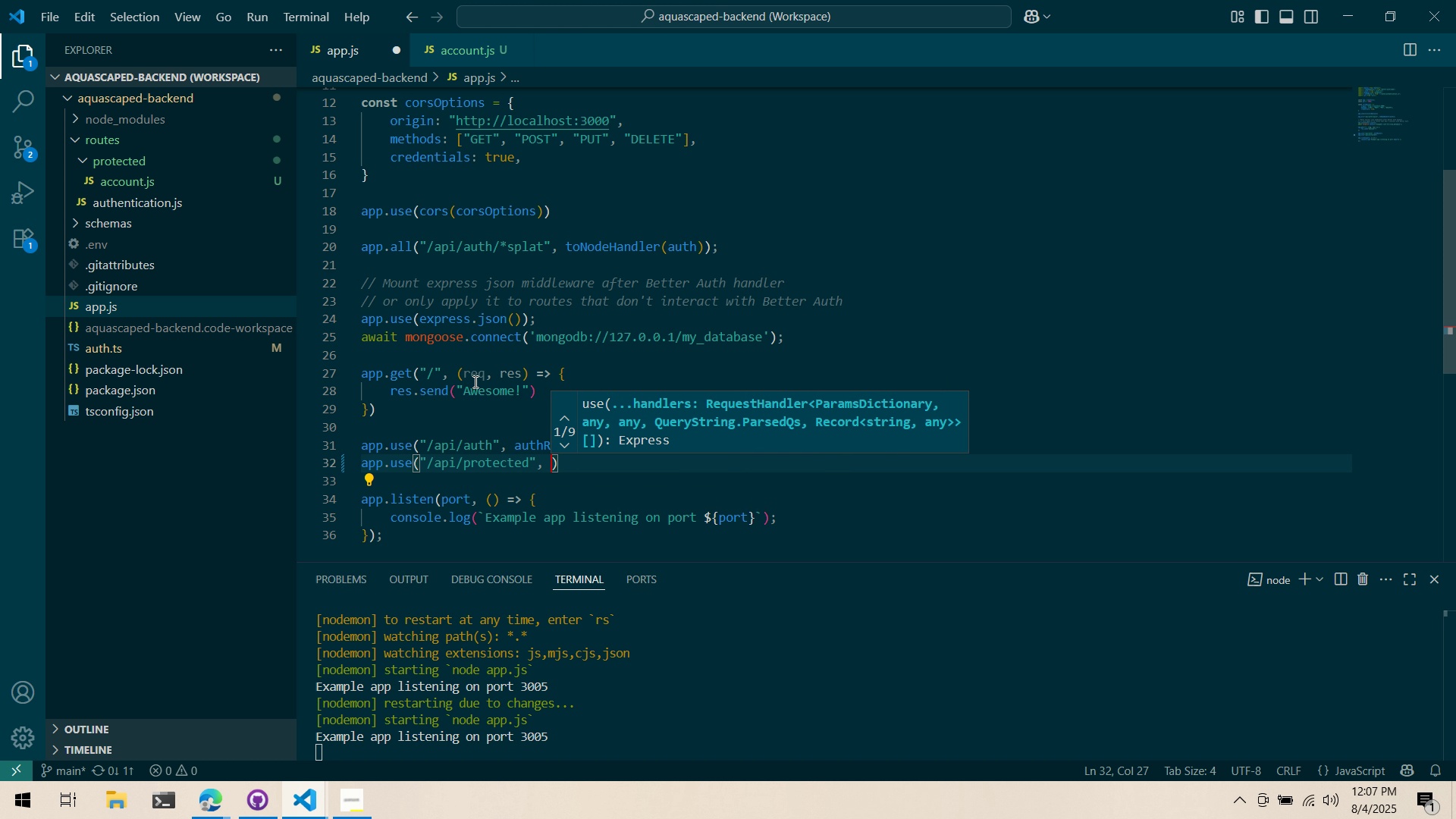 
type(, a)
key(Backspace)
type(protectedRouter)
 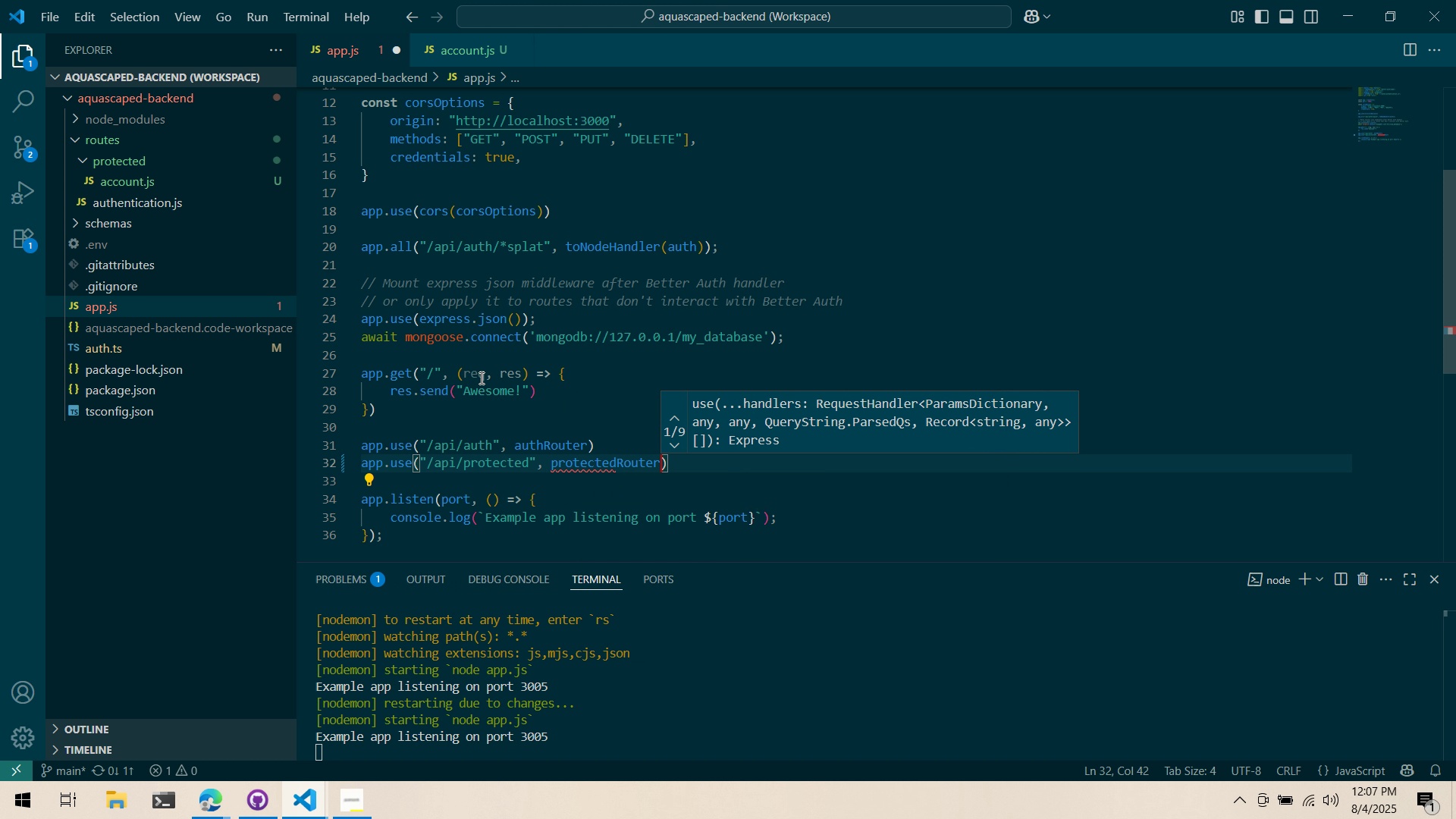 
key(ArrowRight)
 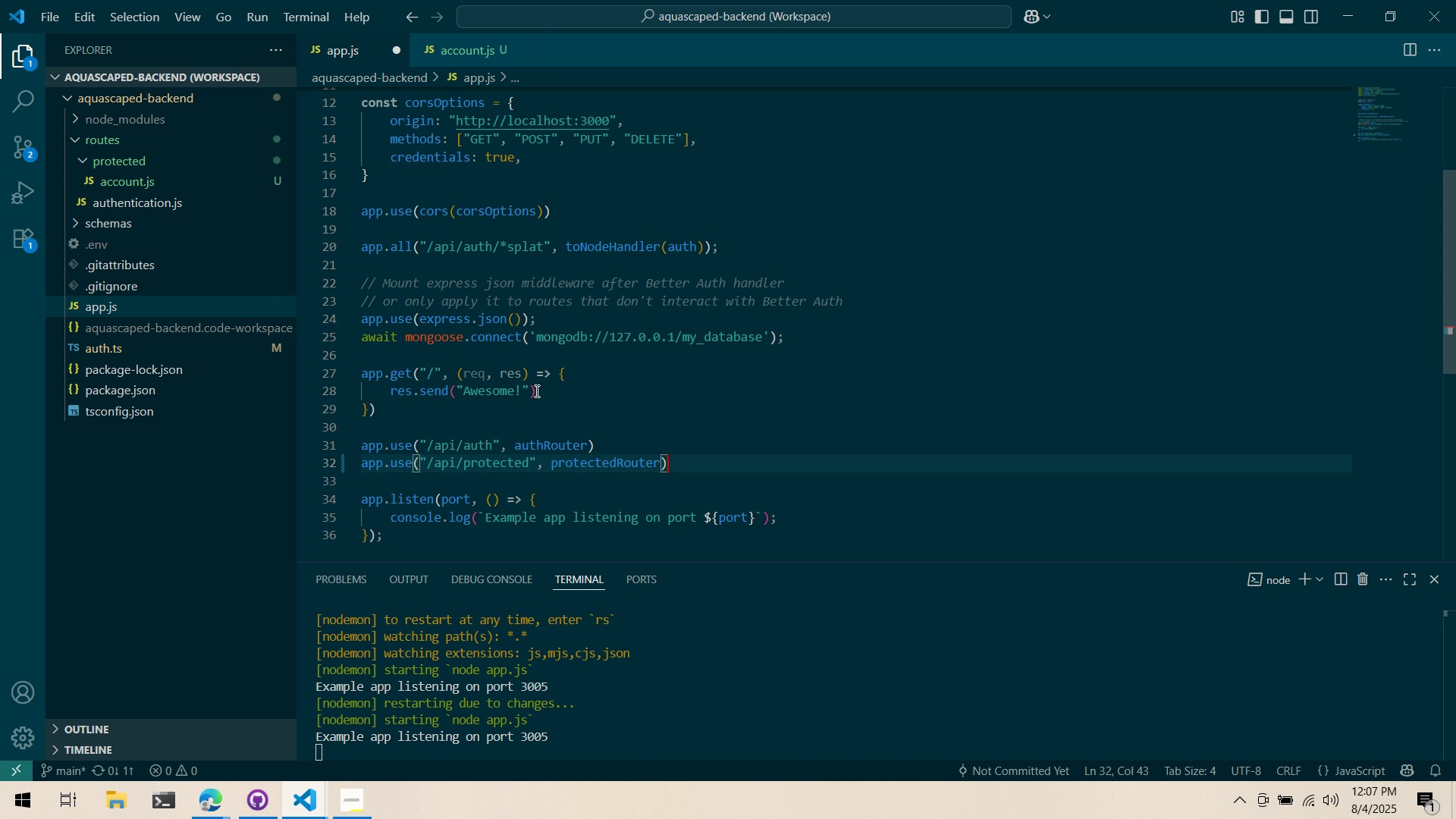 
scroll: coordinate [583, 289], scroll_direction: up, amount: 5.0
 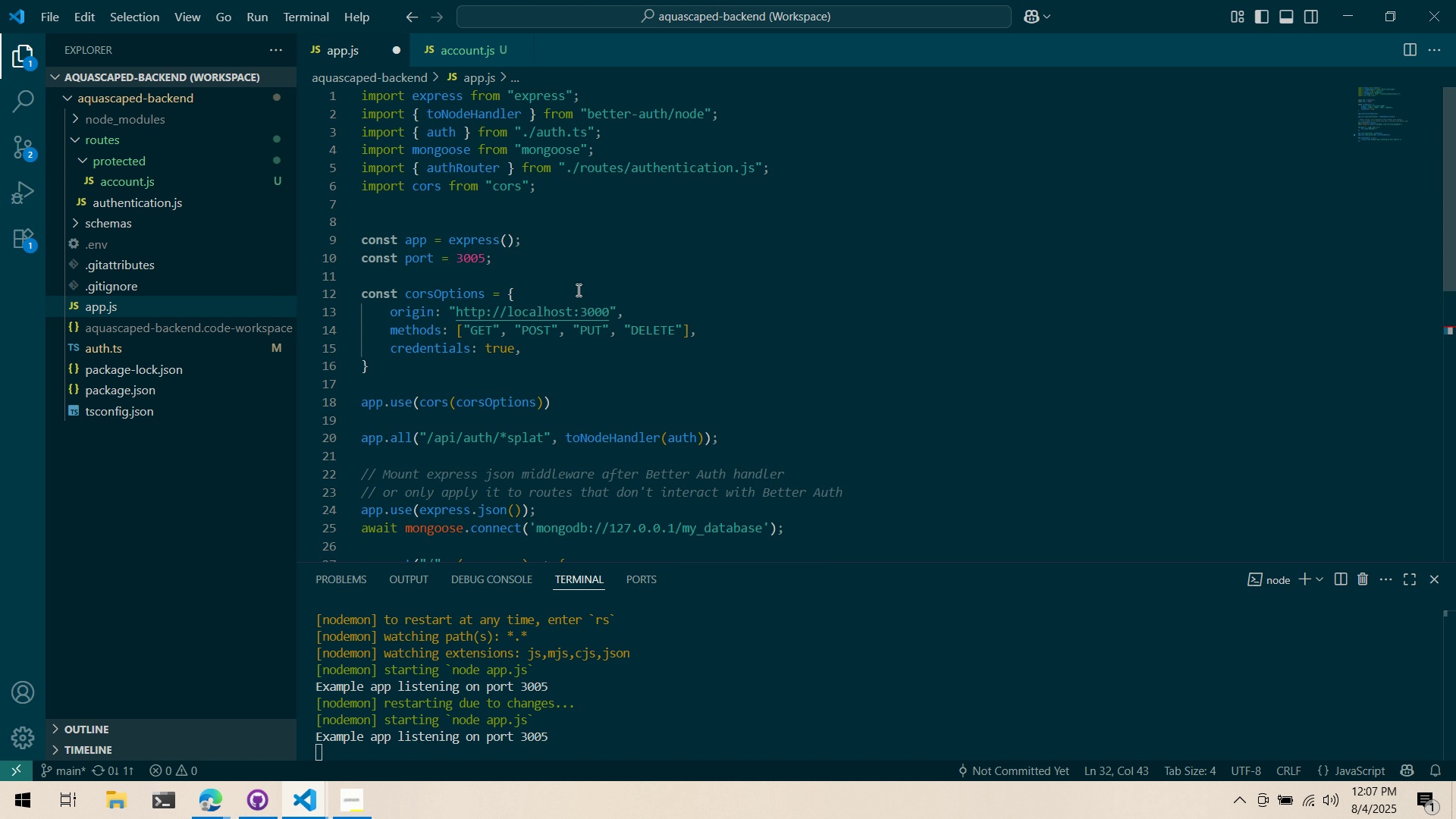 
left_click([805, 168])
 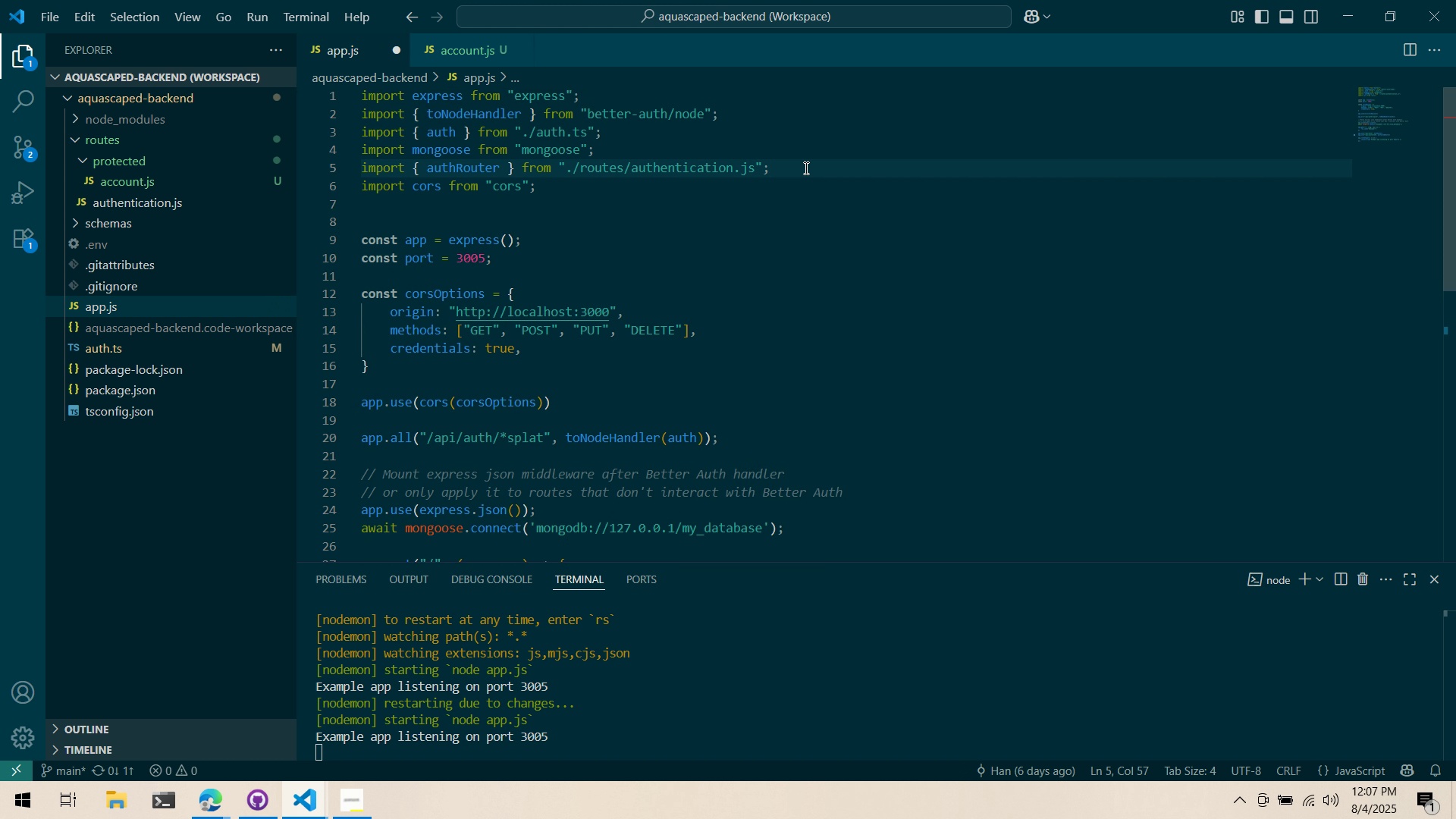 
key(Enter)
 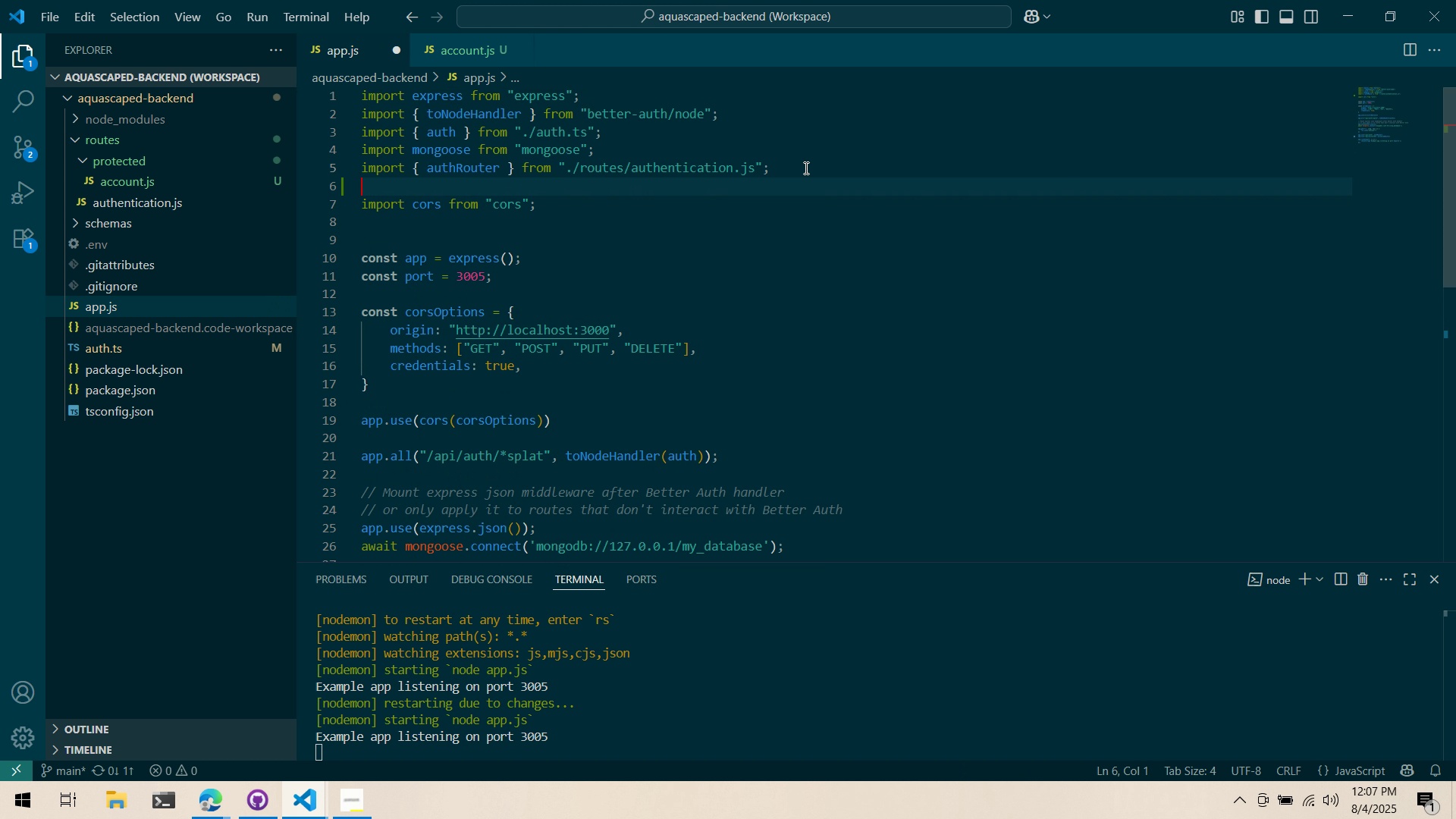 
type(import {pr)
key(Backspace)
key(Backspace)
type( protectedRot)
key(Backspace)
type(t)
key(Backspace)
type(uter )
 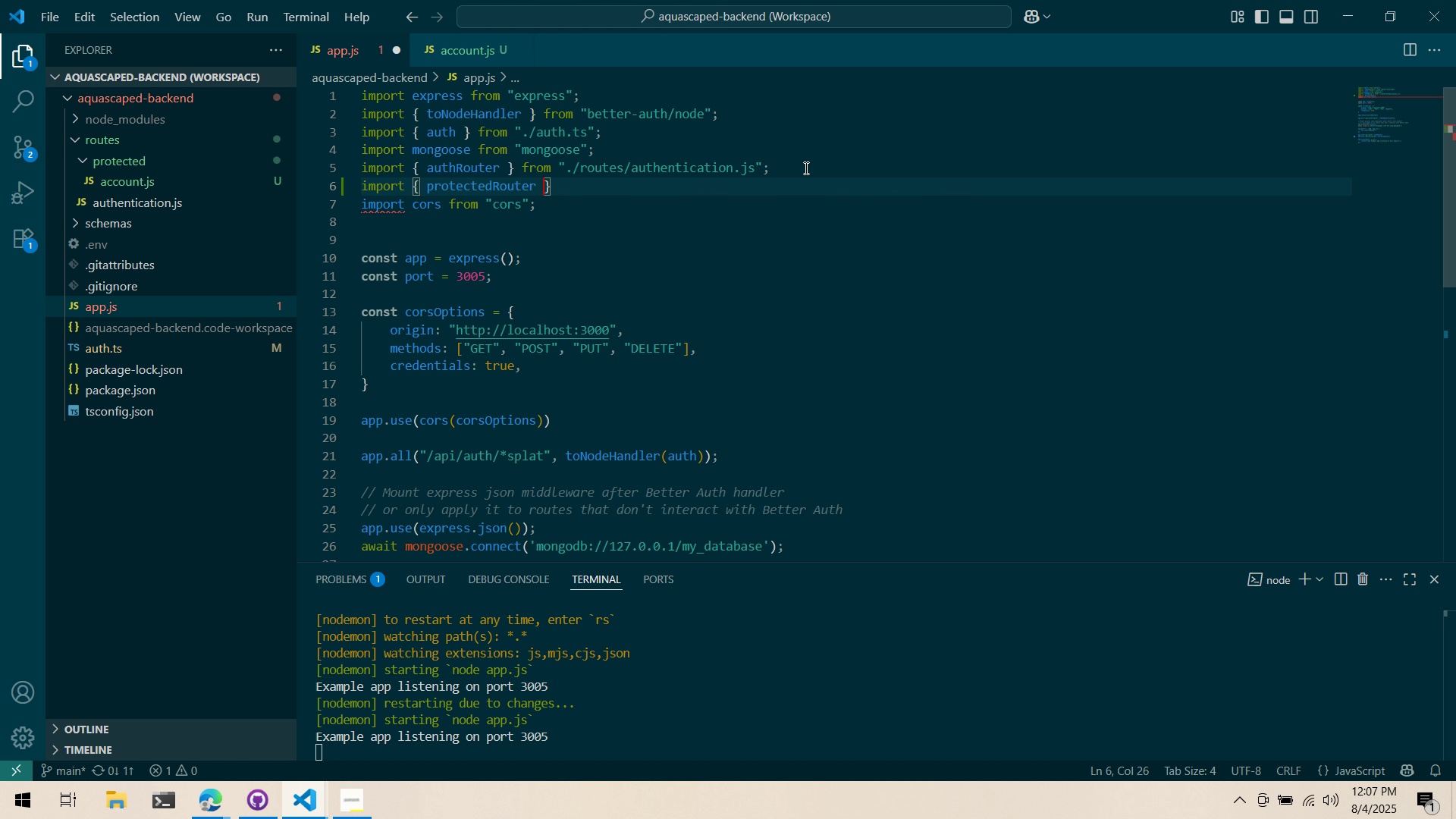 
key(ArrowRight)
 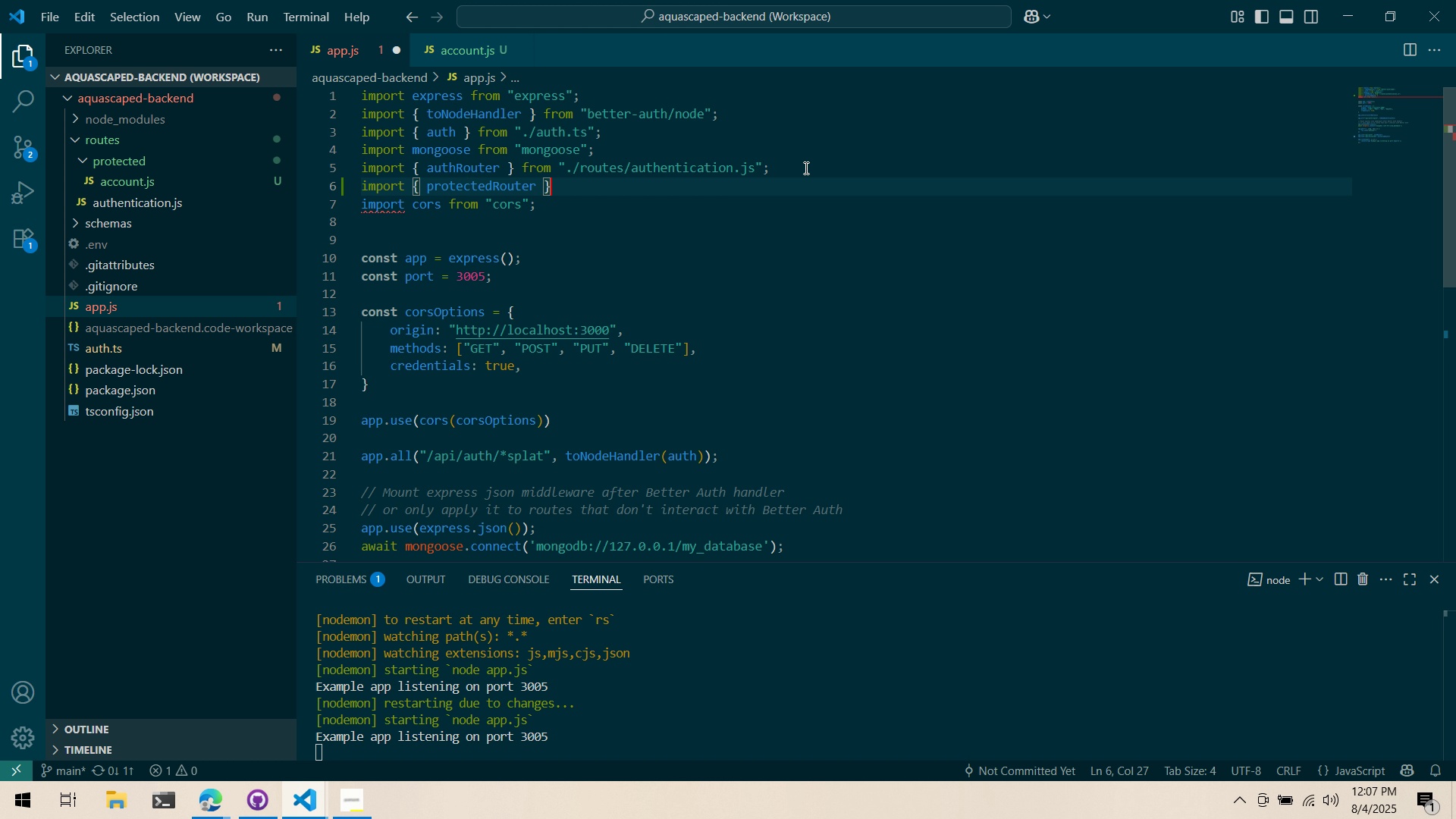 
type( fo)
key(Backspace)
type(rom "./R)
key(Backspace)
type(routes/accou)
key(Backspace)
key(Backspace)
key(Backspace)
key(Backspace)
key(Backspace)
 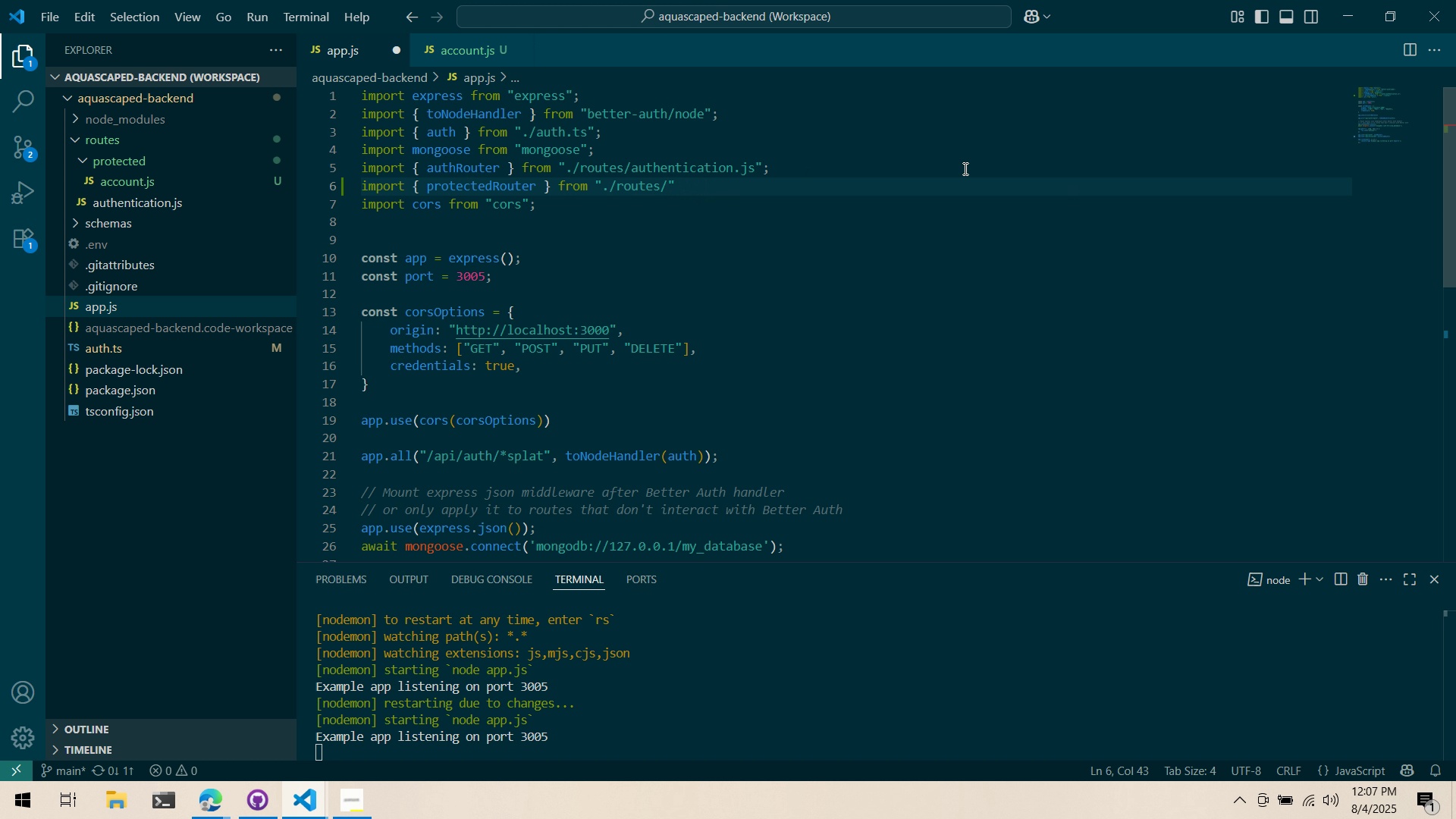 
right_click([190, 163])
 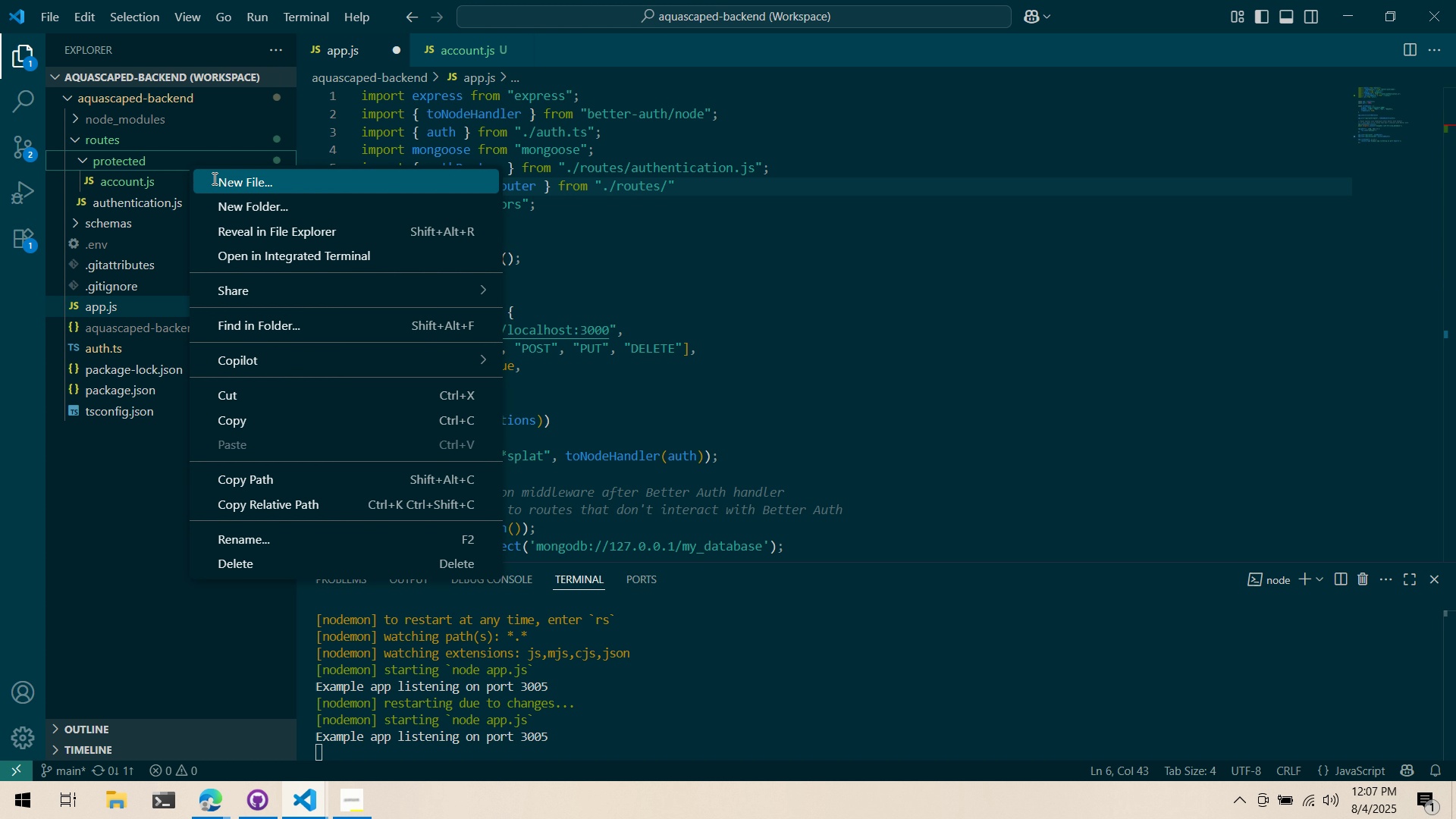 
left_click([213, 178])
 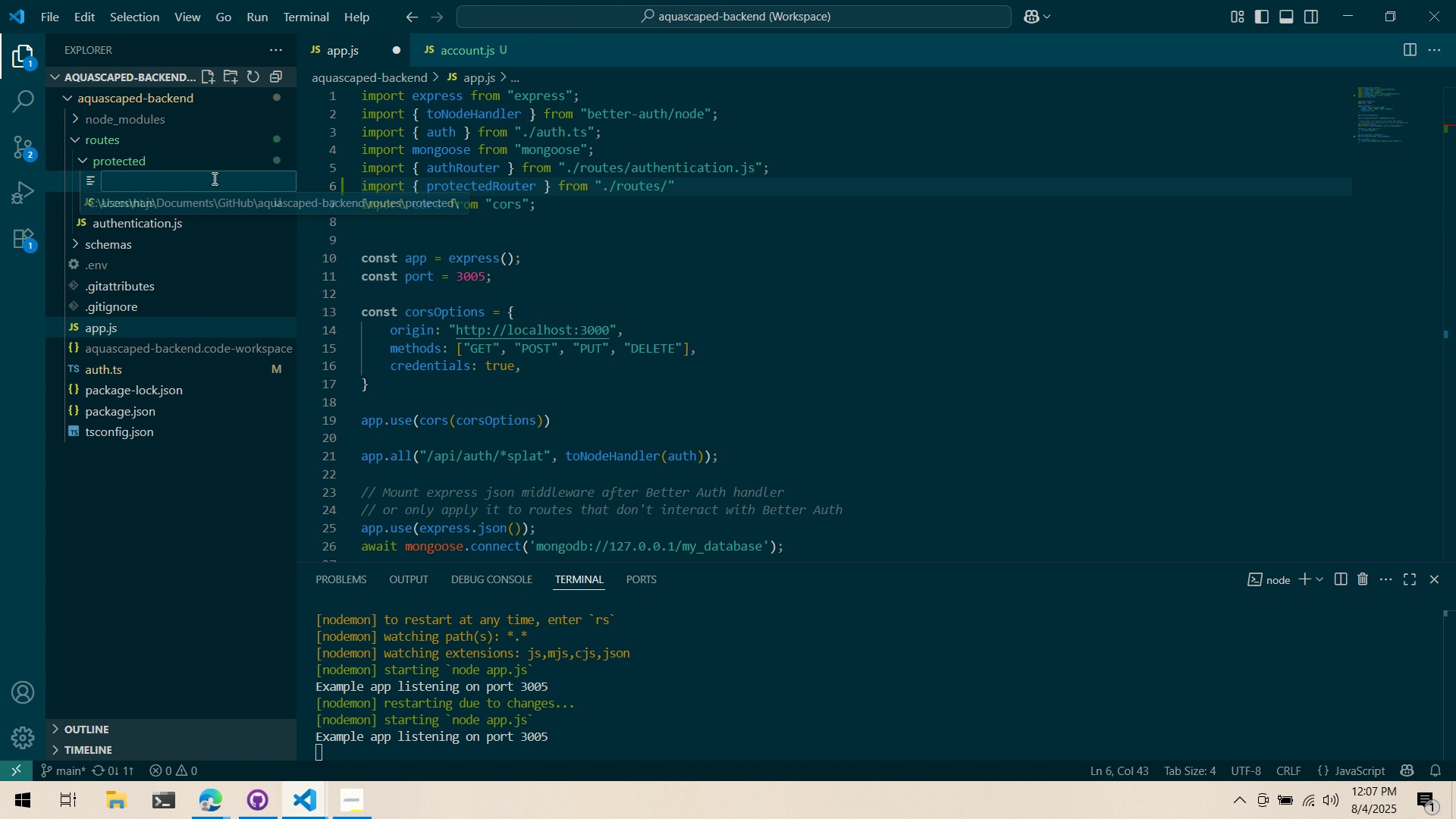 
type(r)
key(Backspace)
type(protected.js)
 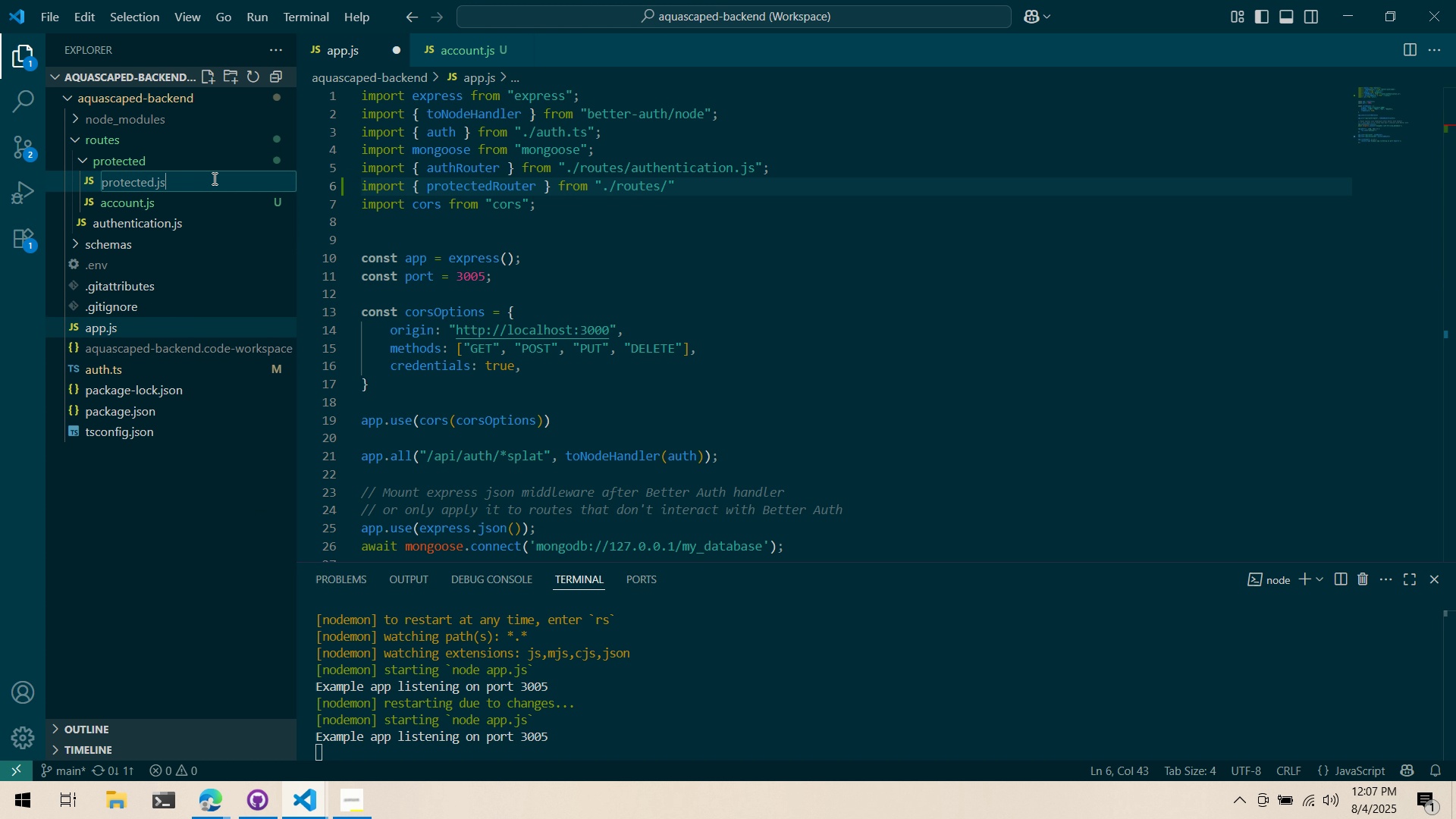 
key(Enter)
 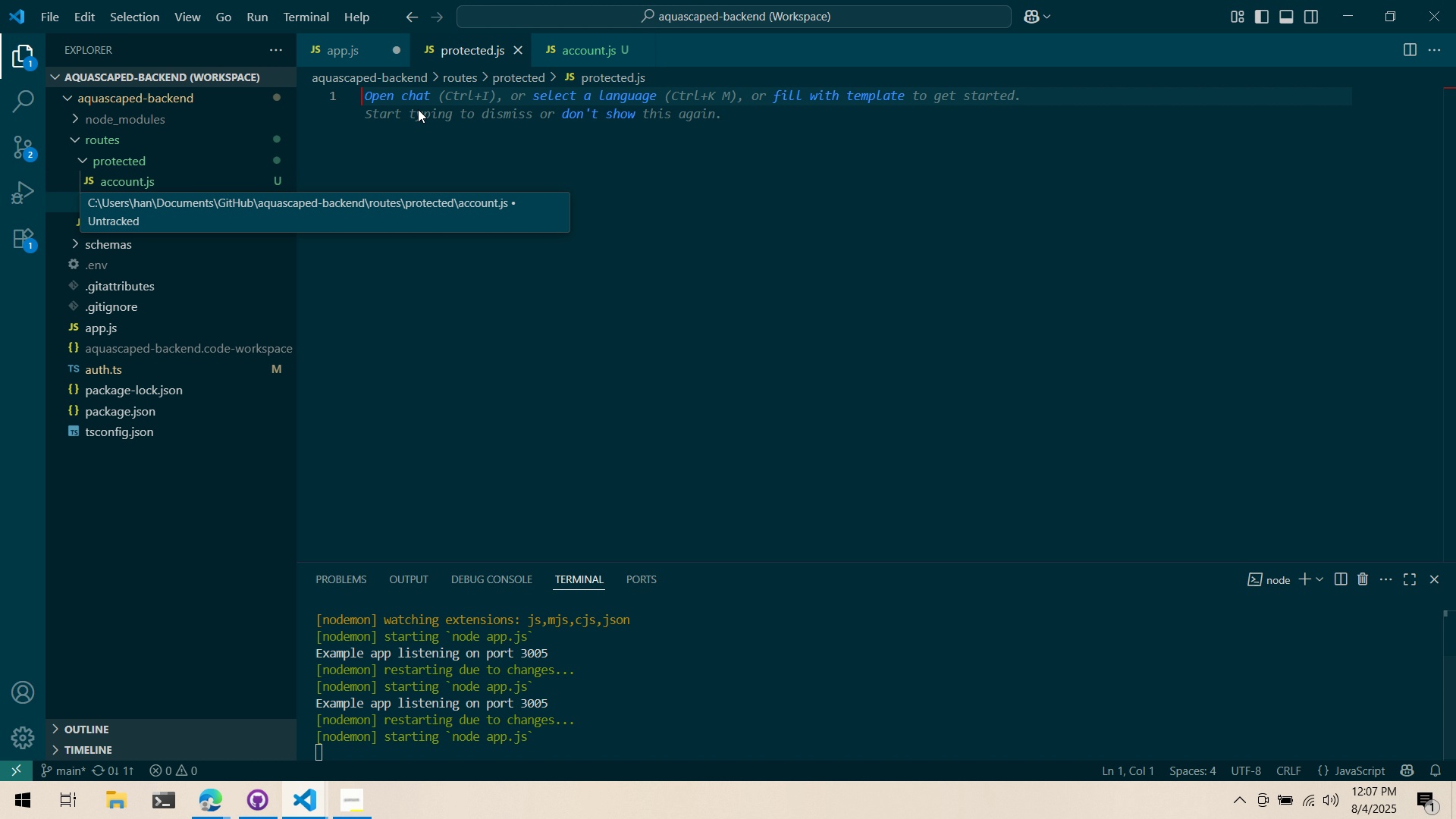 
left_click([349, 51])
 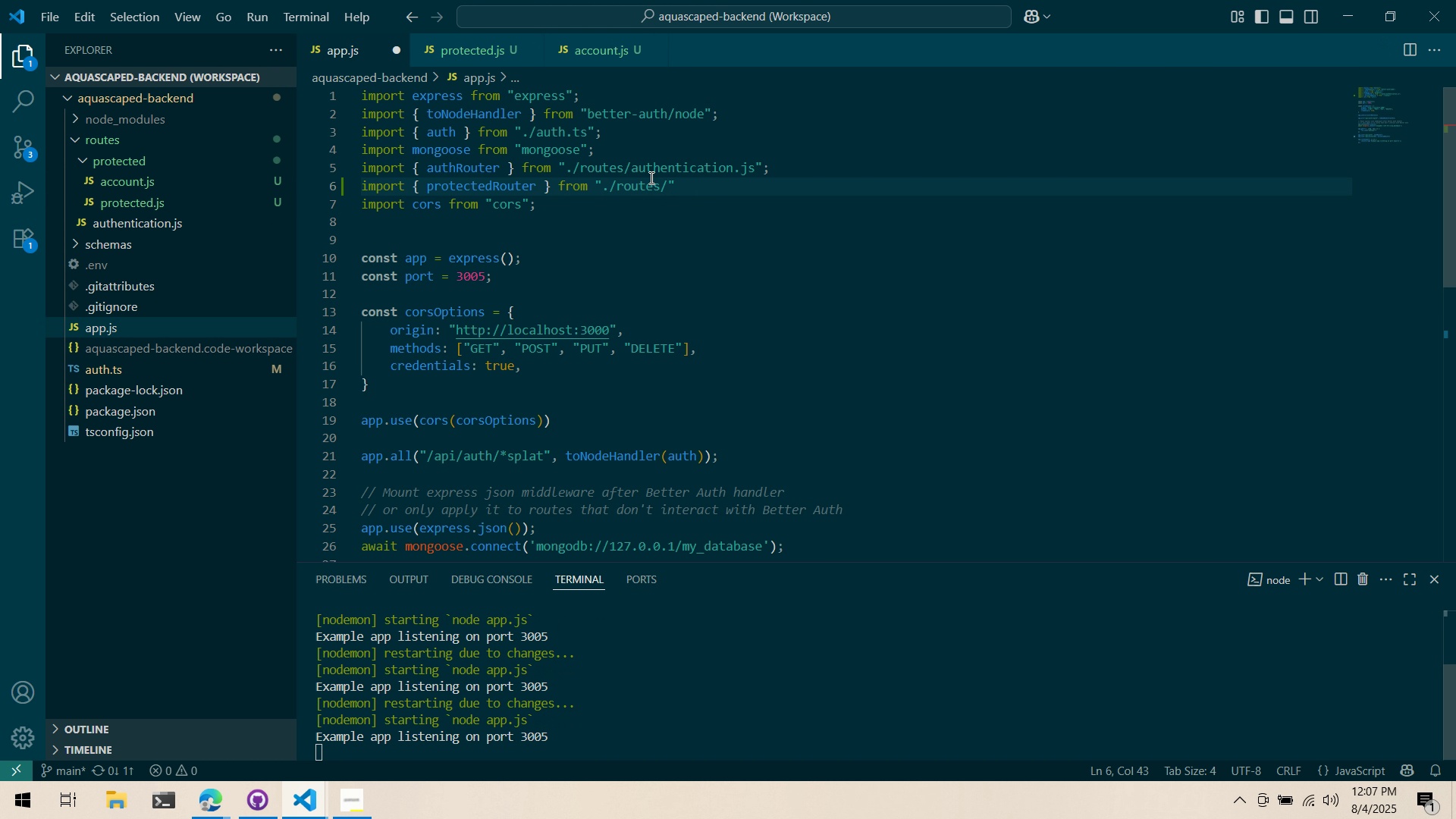 
type(pro)
 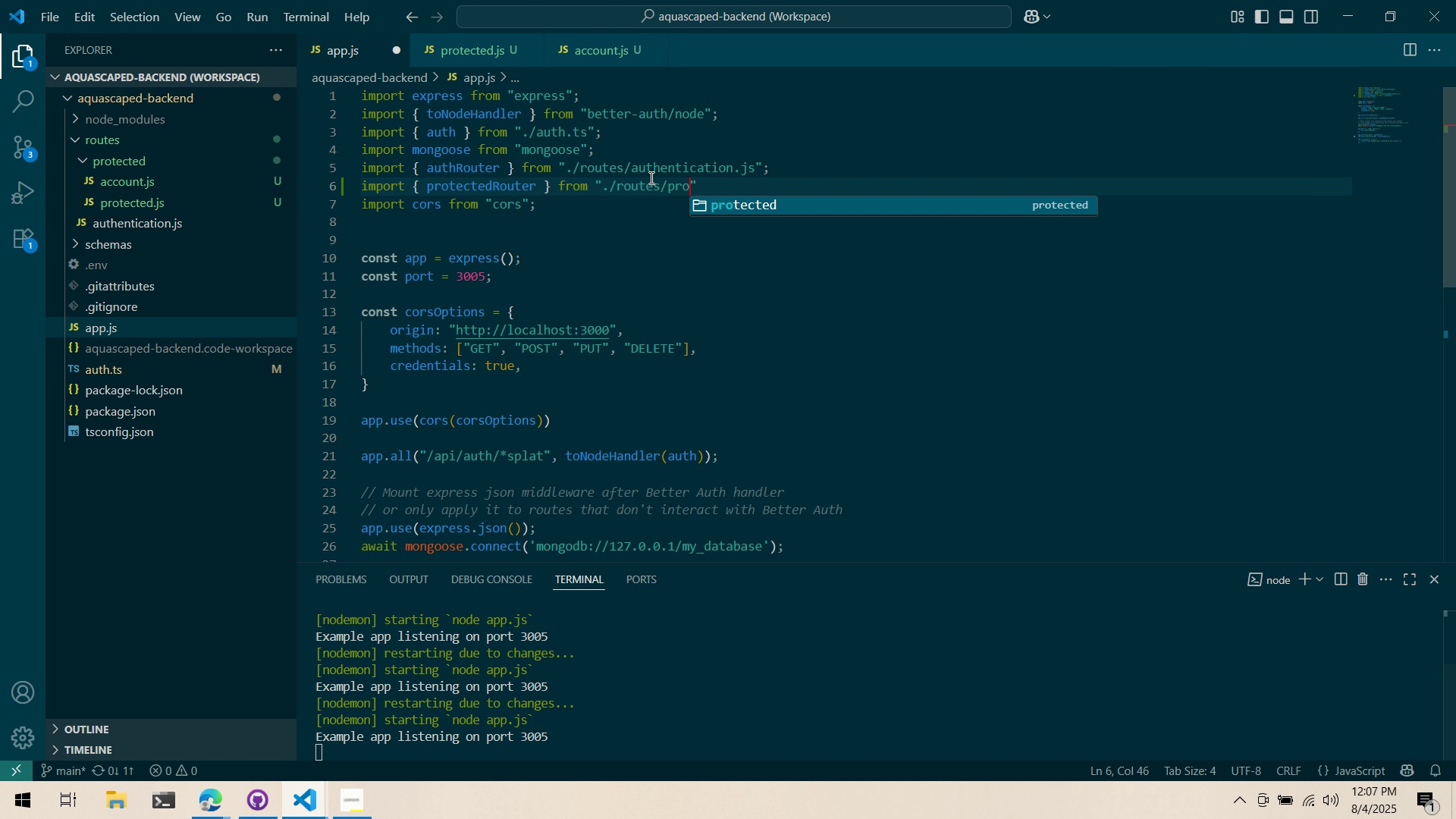 
key(Enter)
 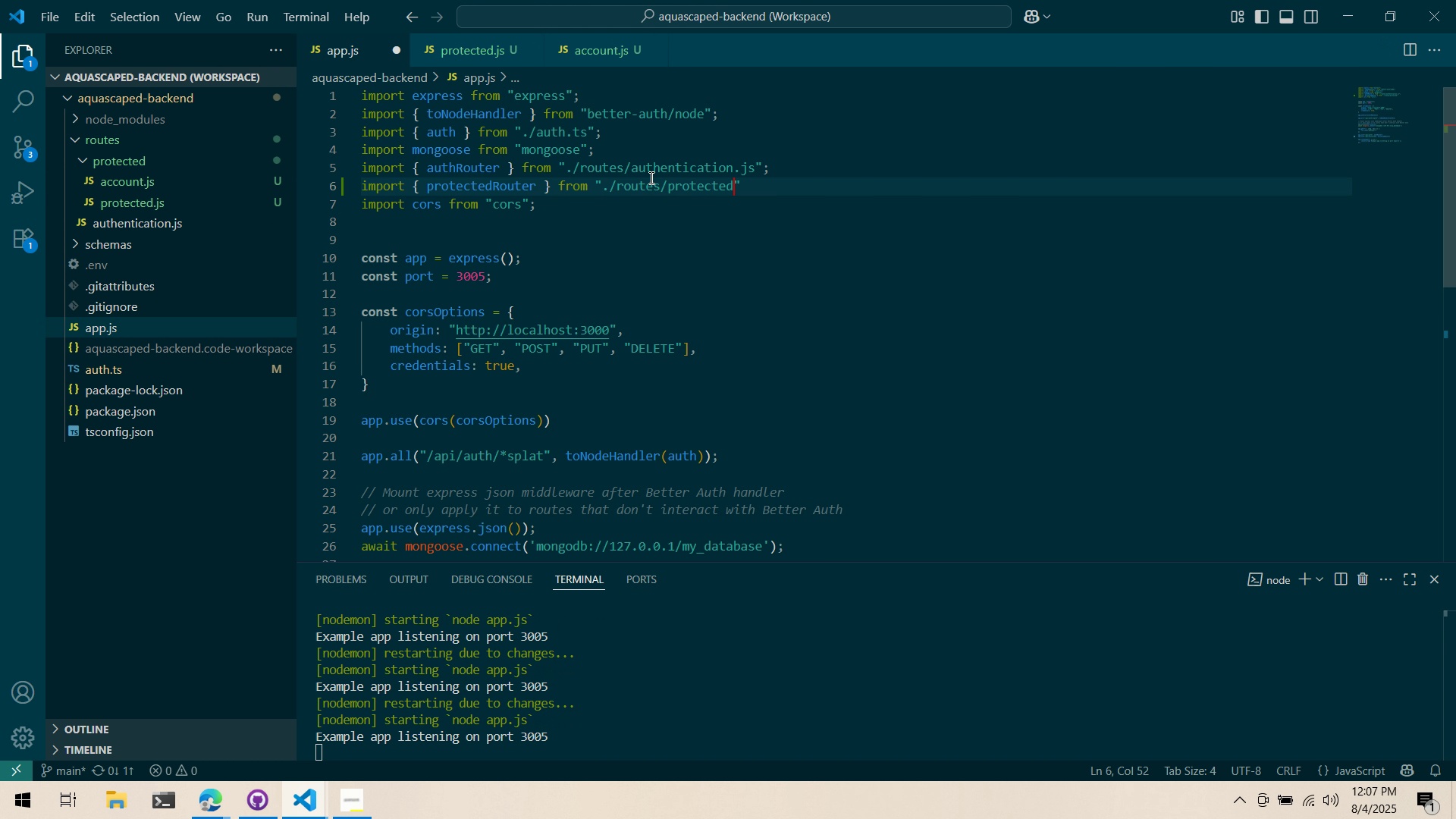 
type(.)
key(Backspace)
type(/pro)
 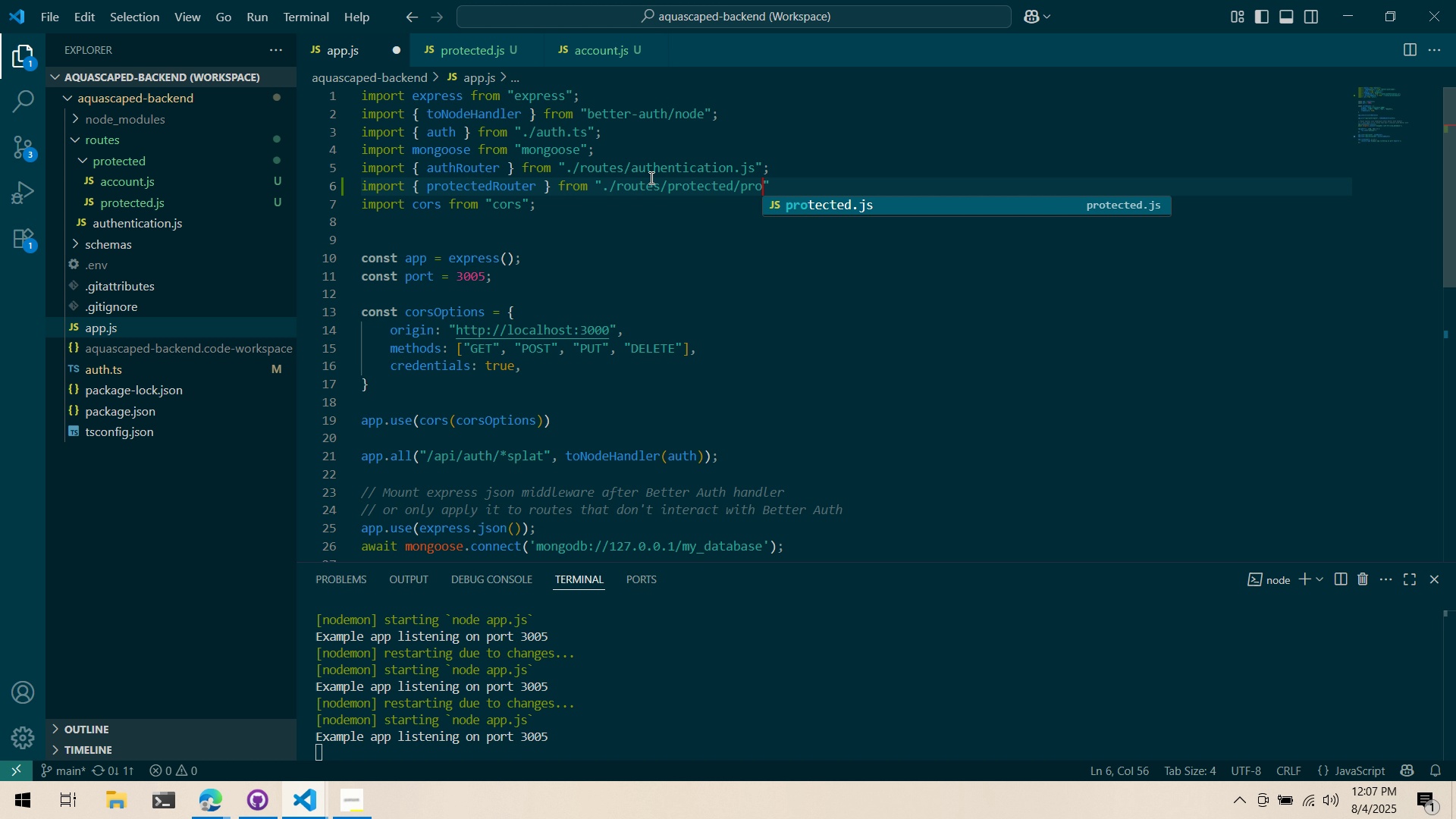 
key(Enter)
 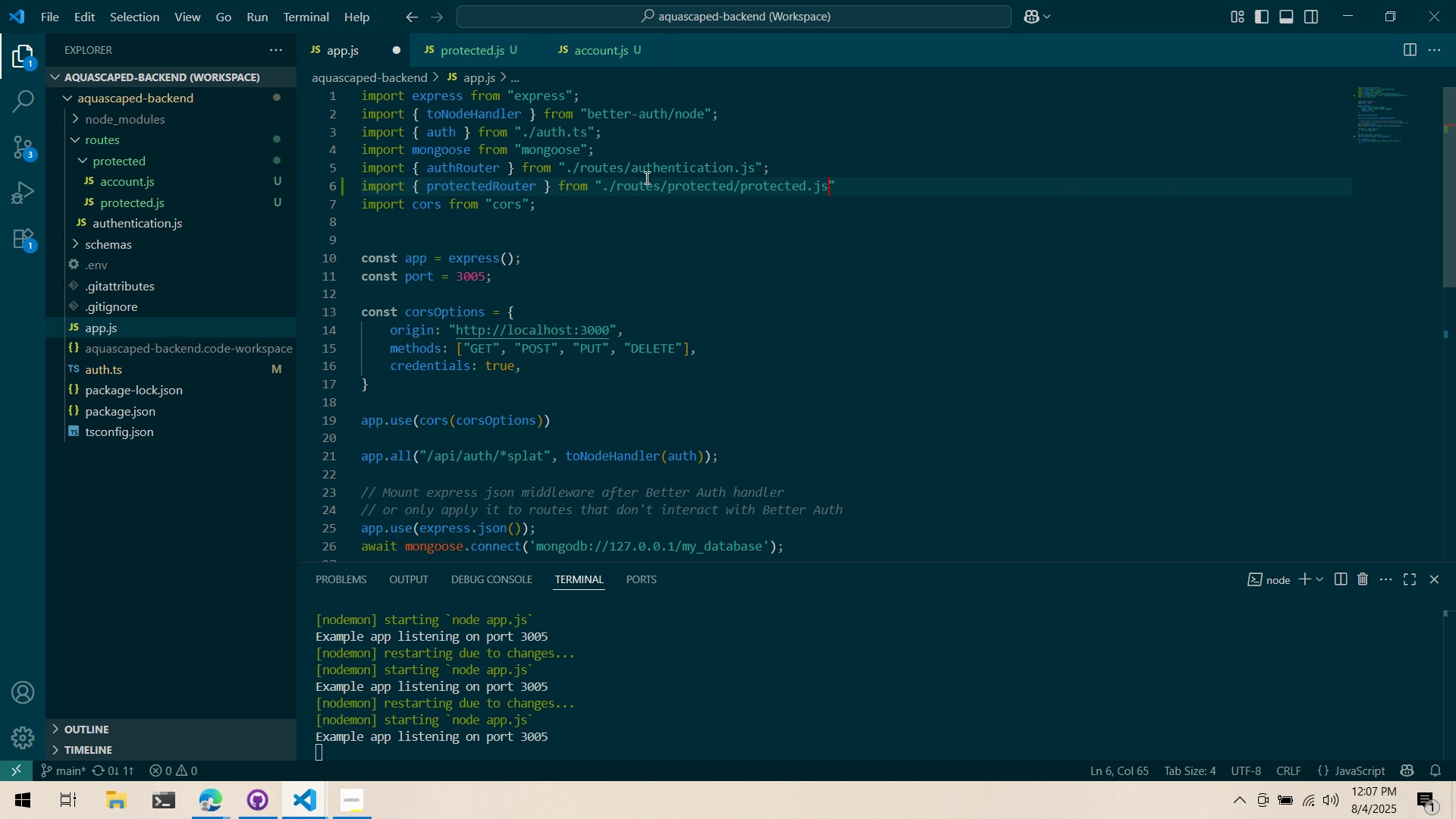 
key(Control+ControlLeft)
 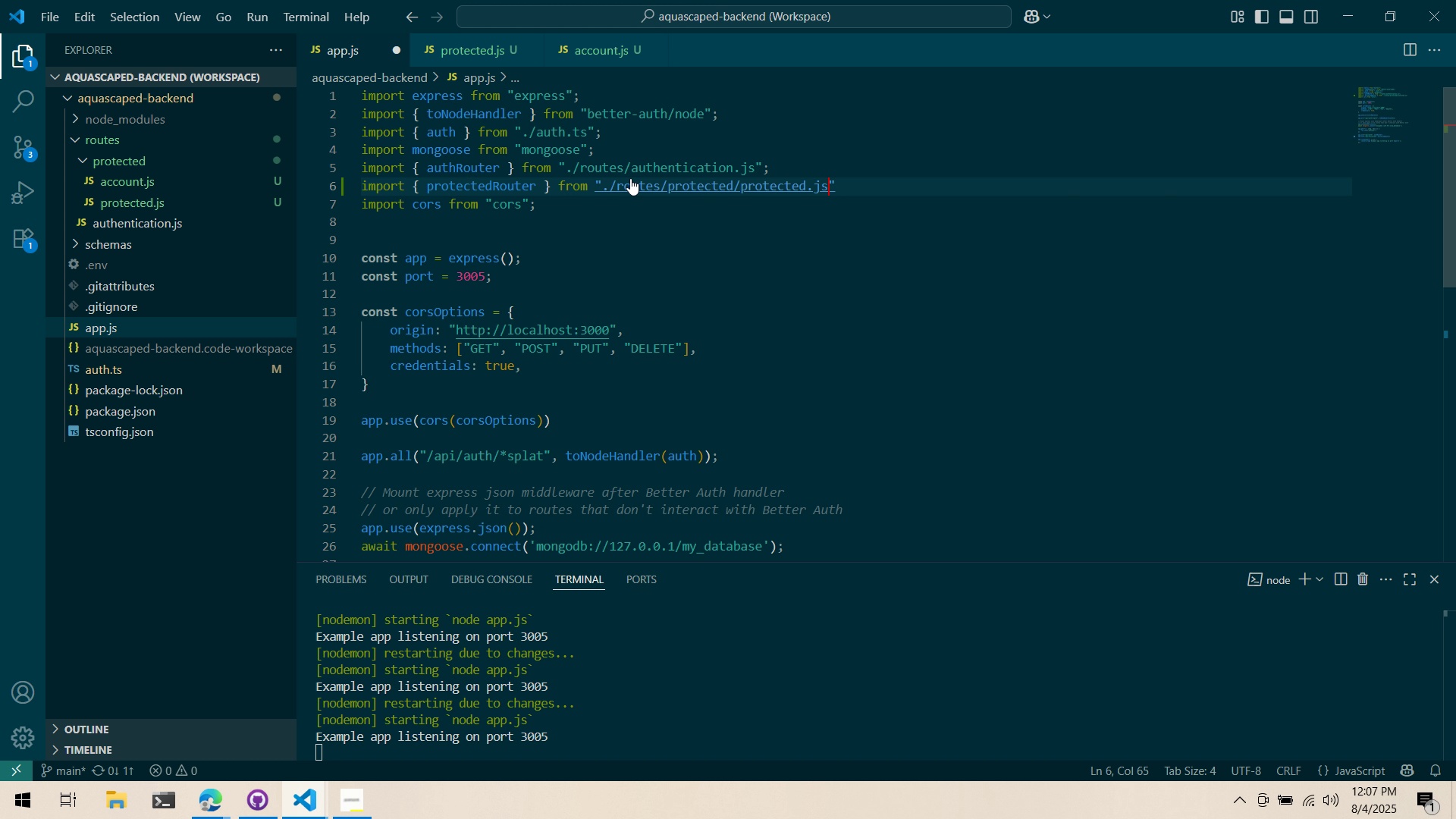 
key(Control+S)
 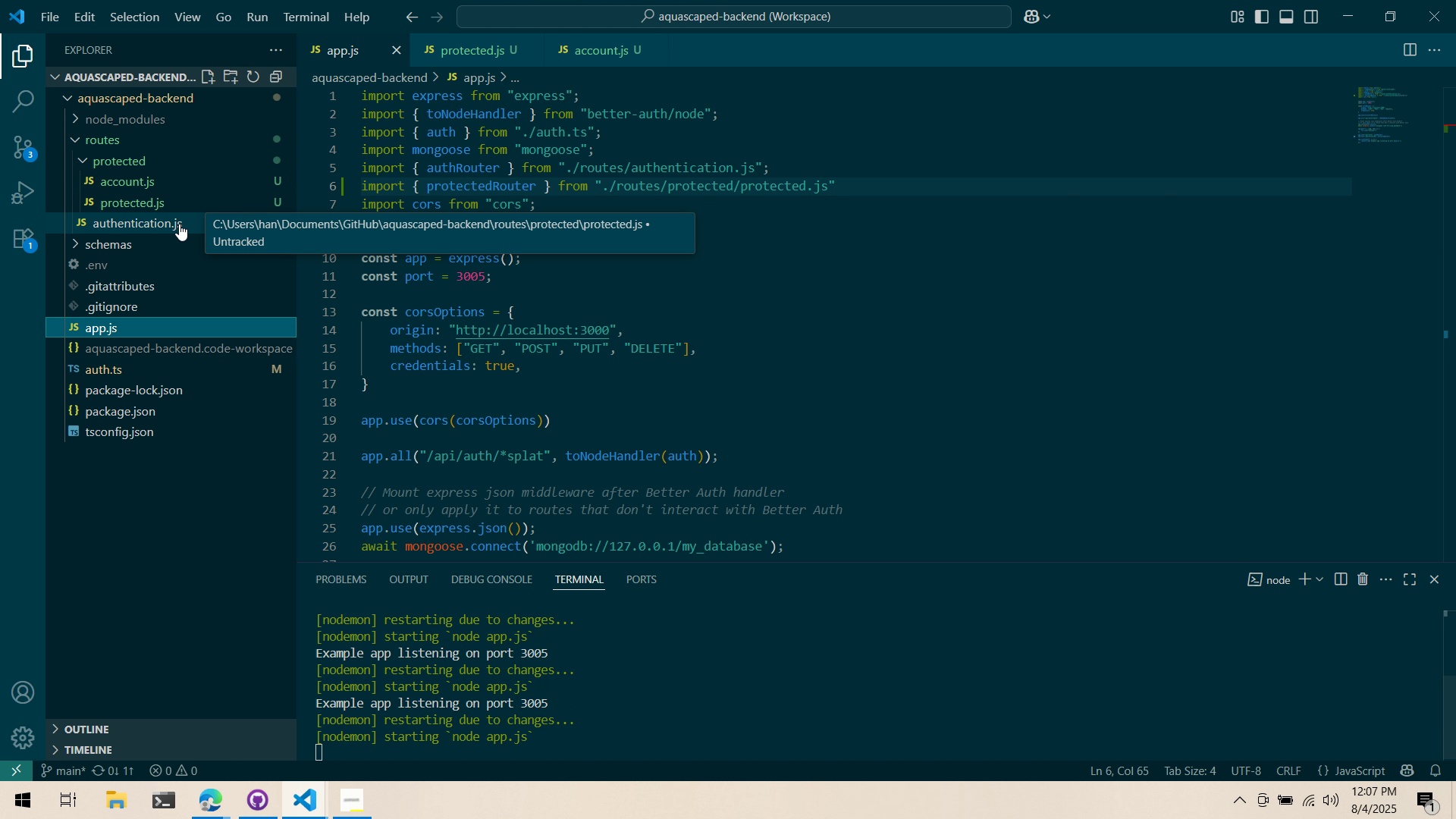 
double_click([498, 220])
 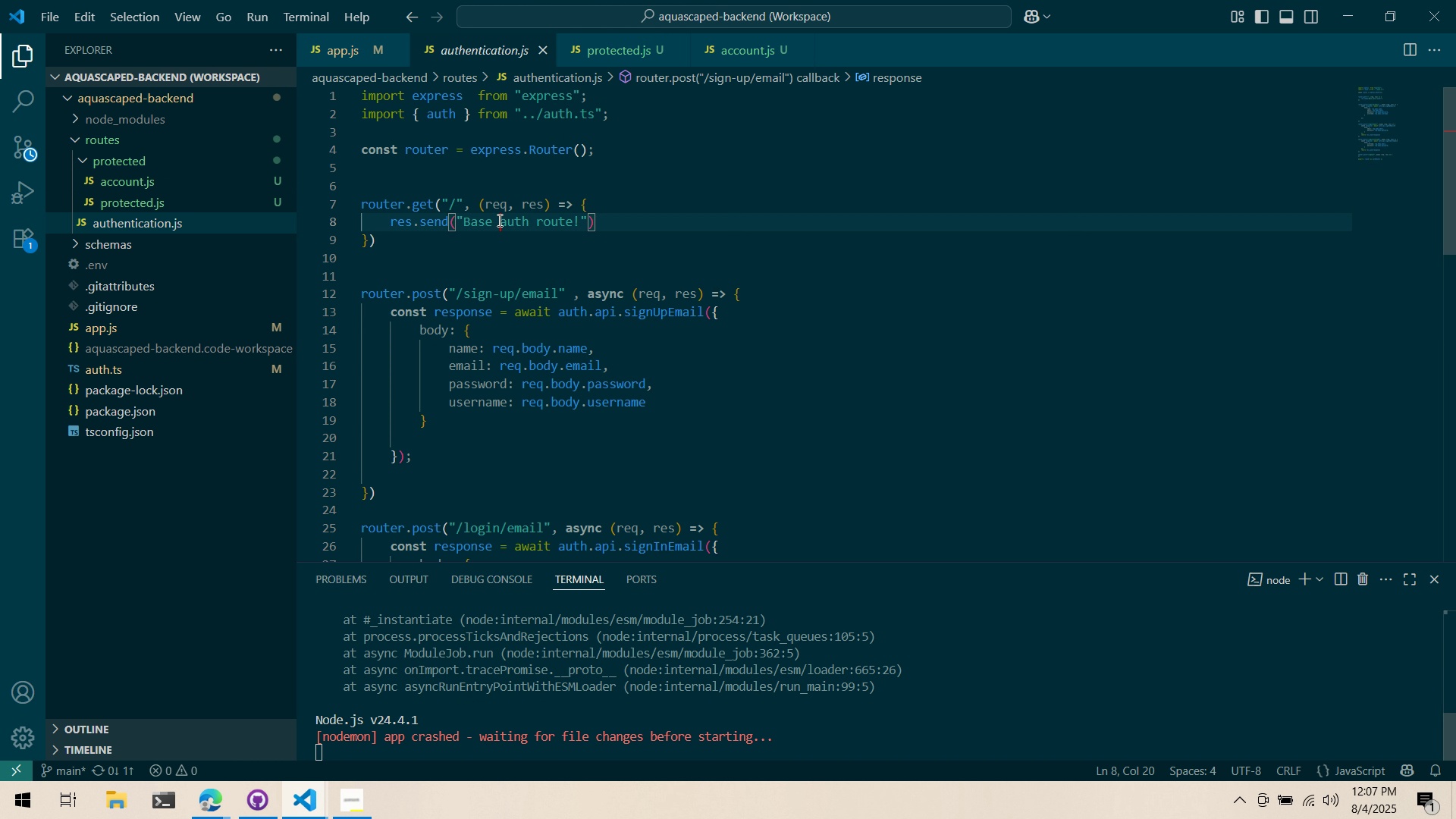 
key(Control+A)
 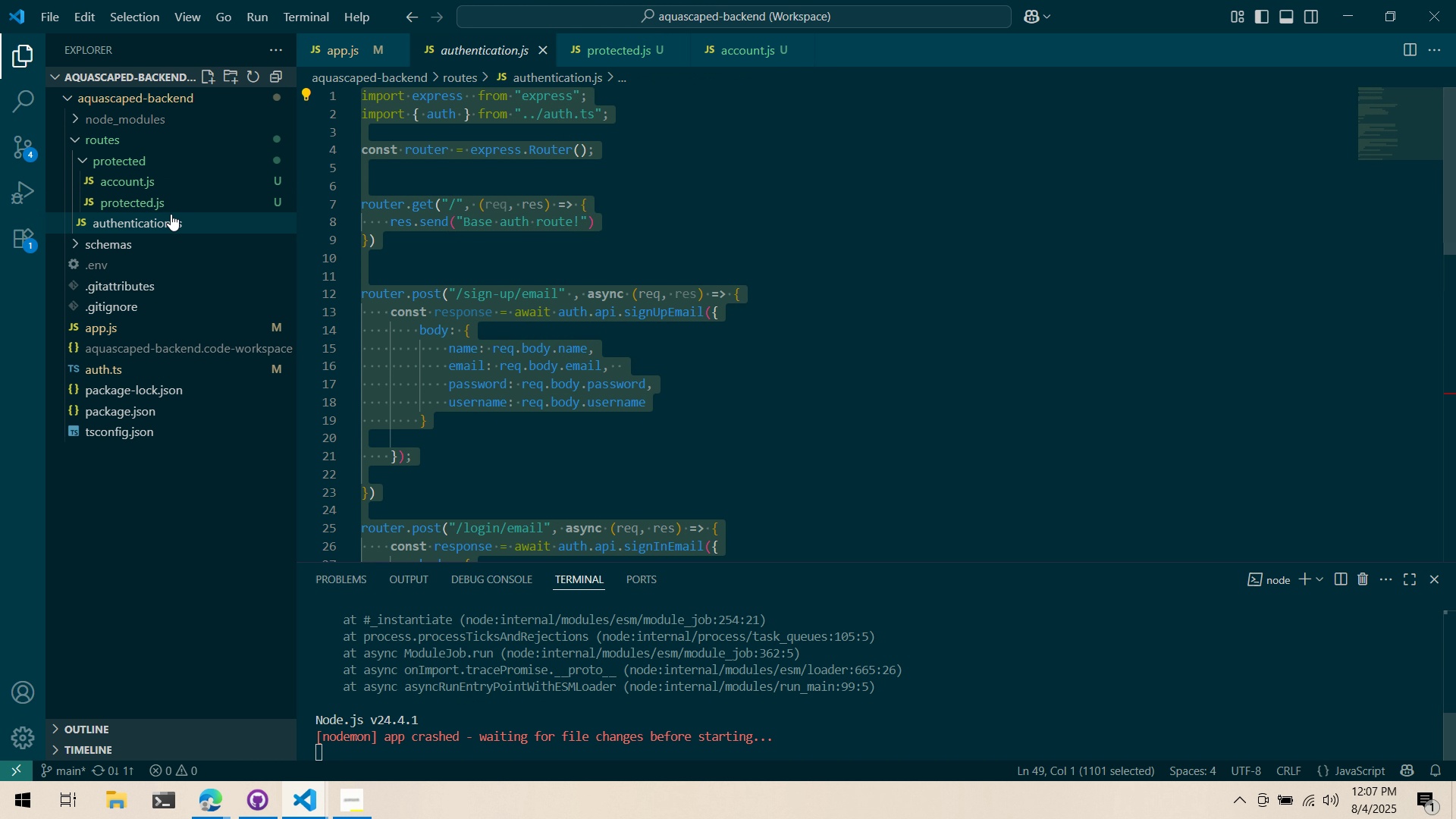 
key(Control+C)
 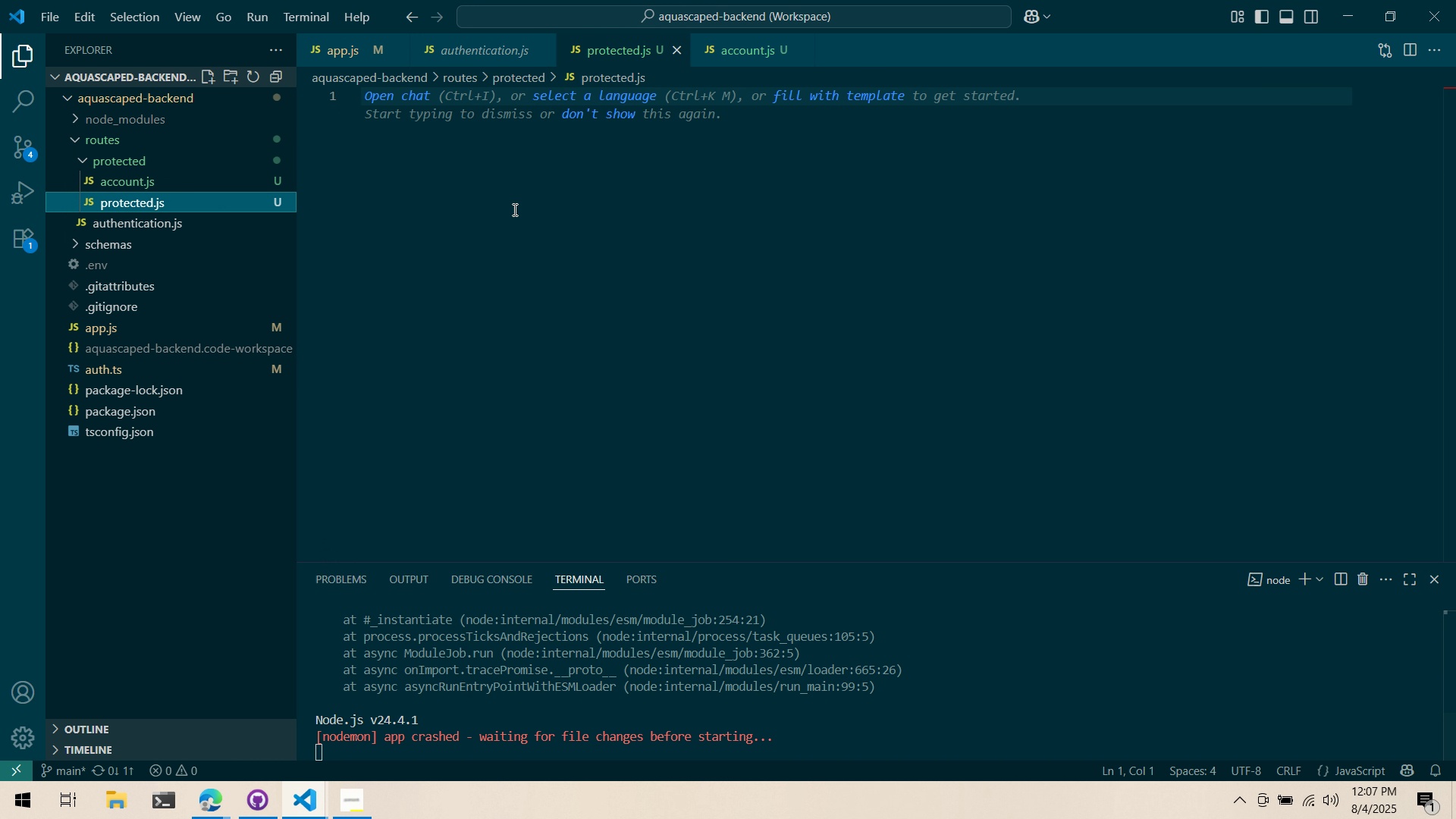 
double_click([565, 206])
 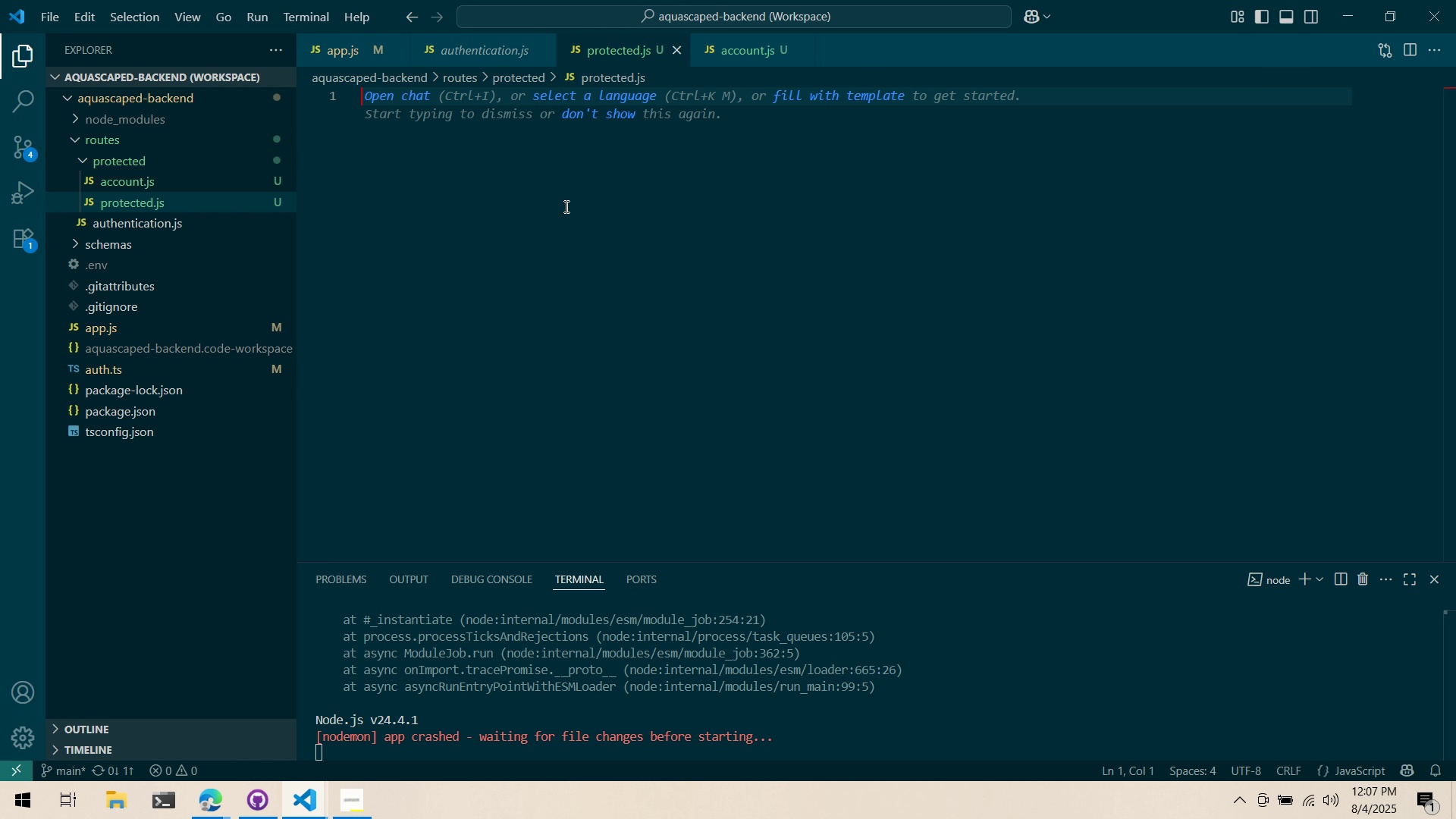 
key(Control+A)
 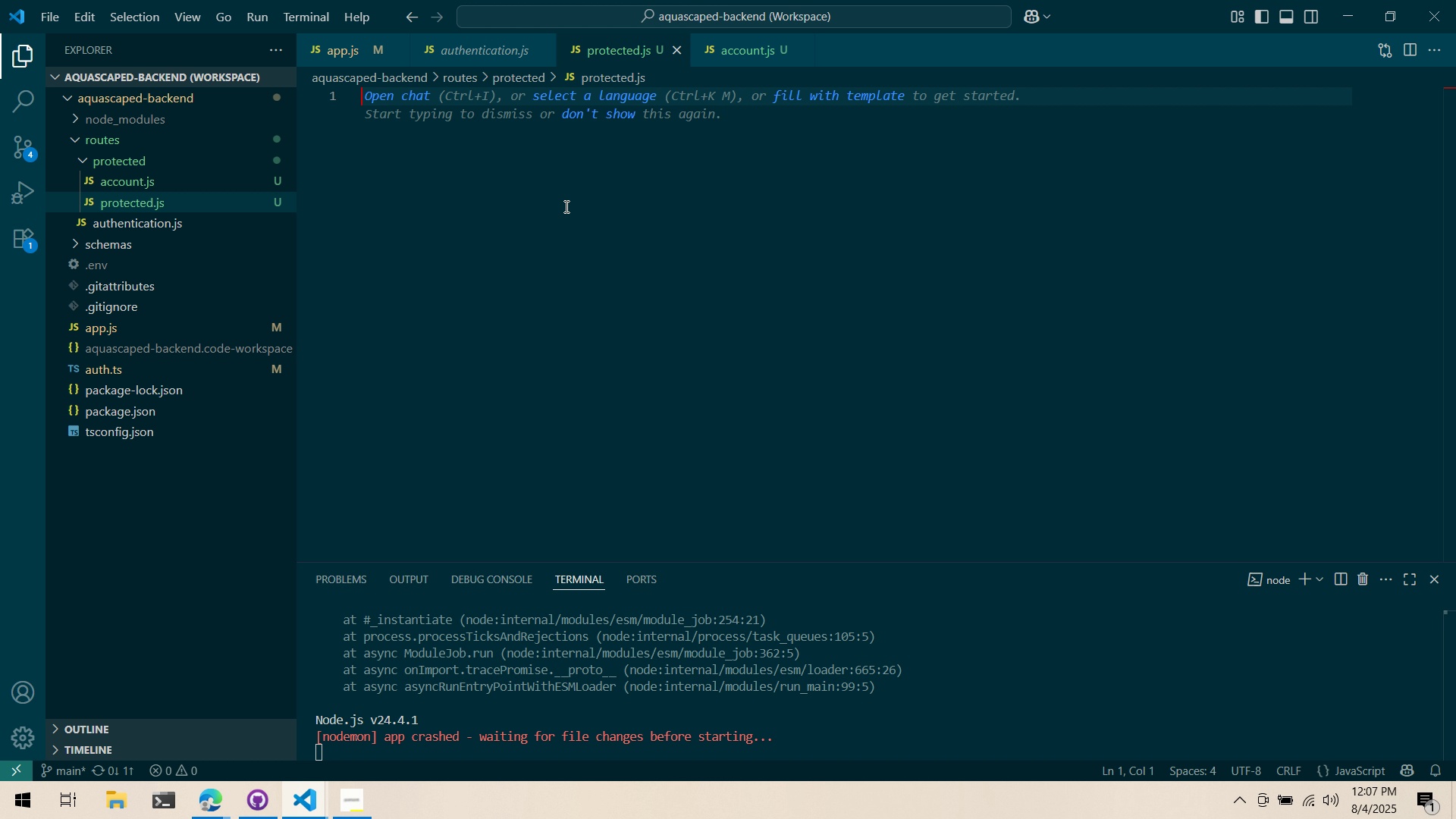 
key(Control+V)
 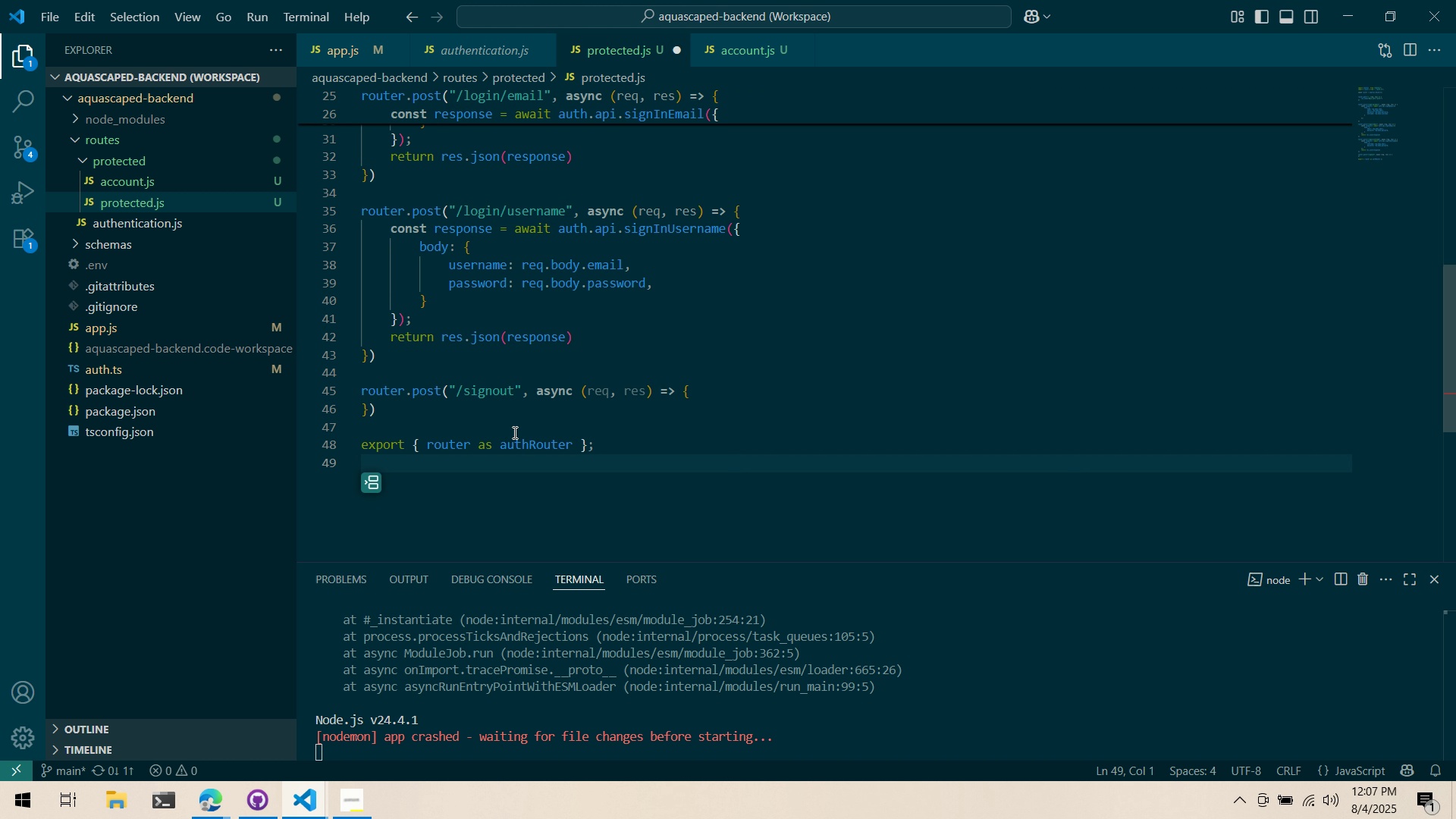 
left_click([516, 439])
 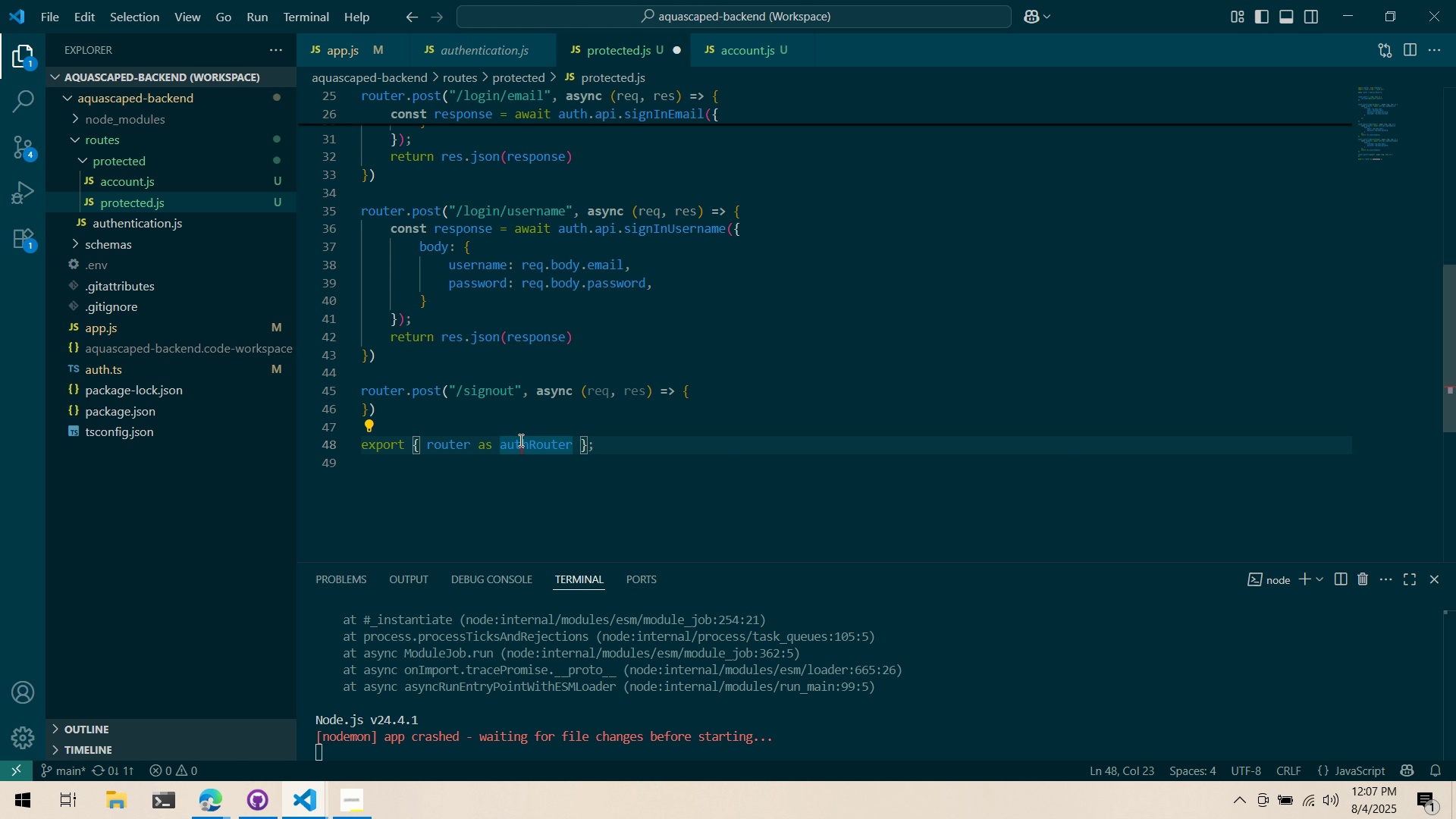 
triple_click([519, 440])
 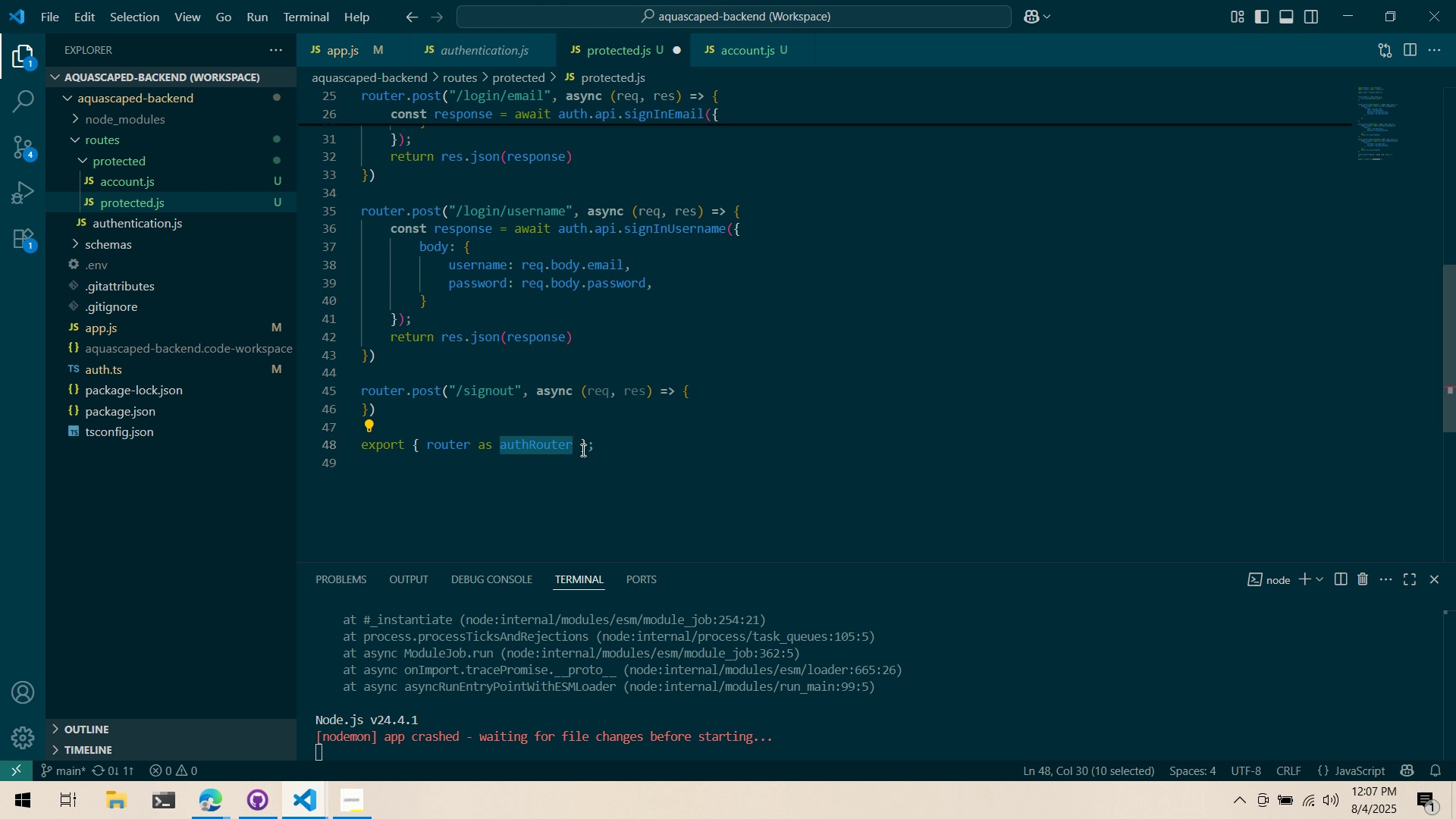 
key(Control+P)
 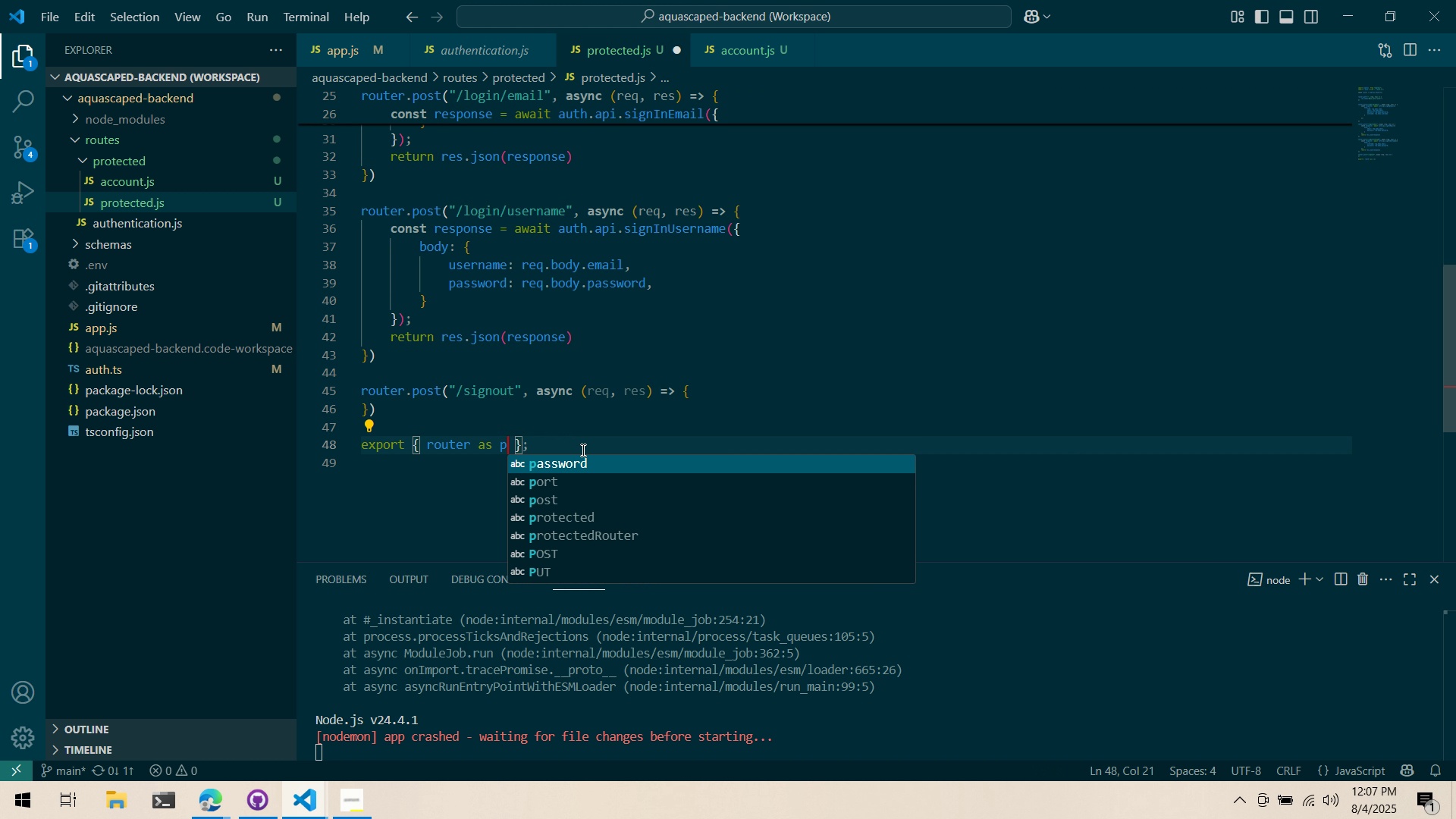 
key(Control+R)
 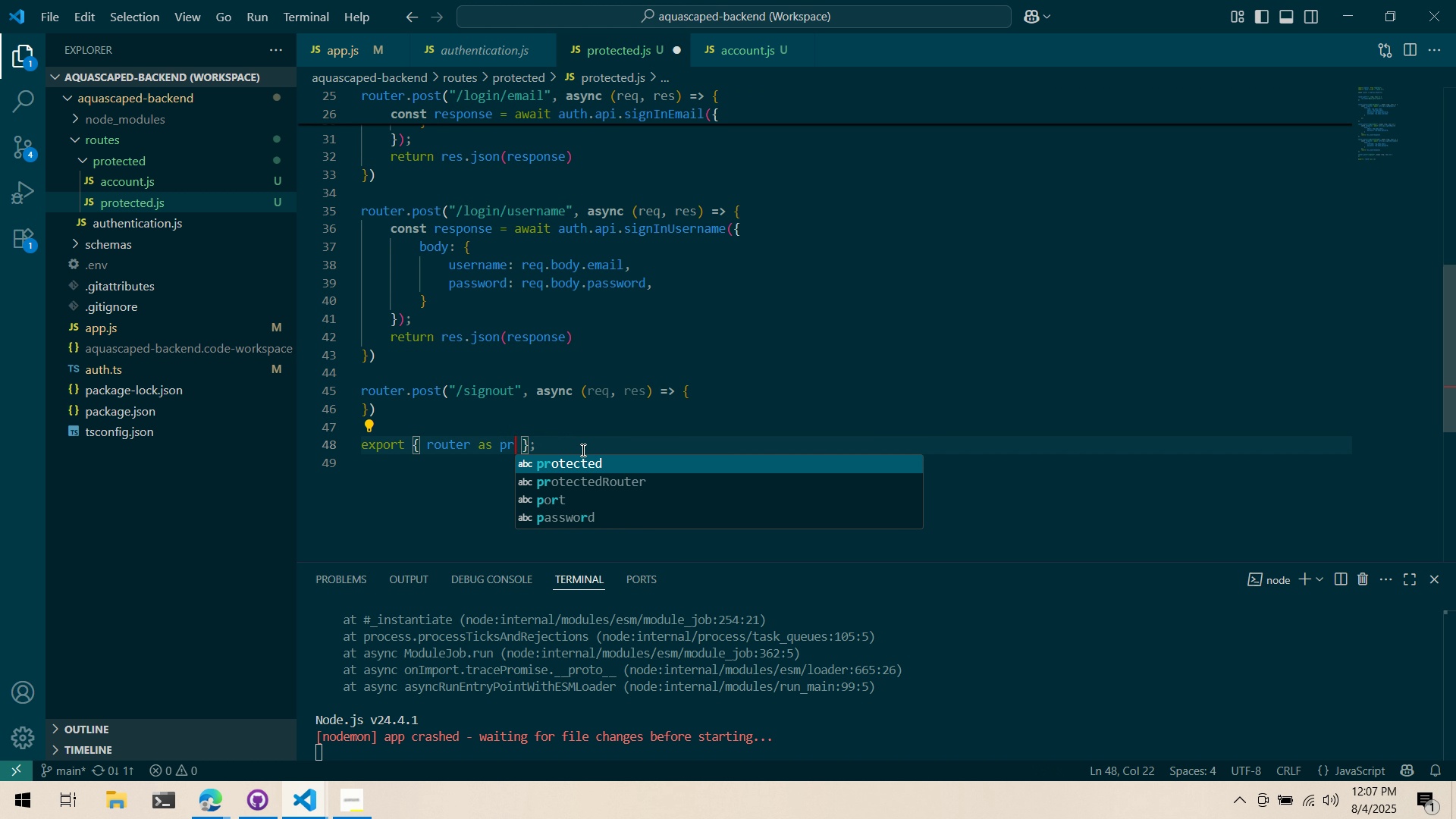 
key(Control+O)
 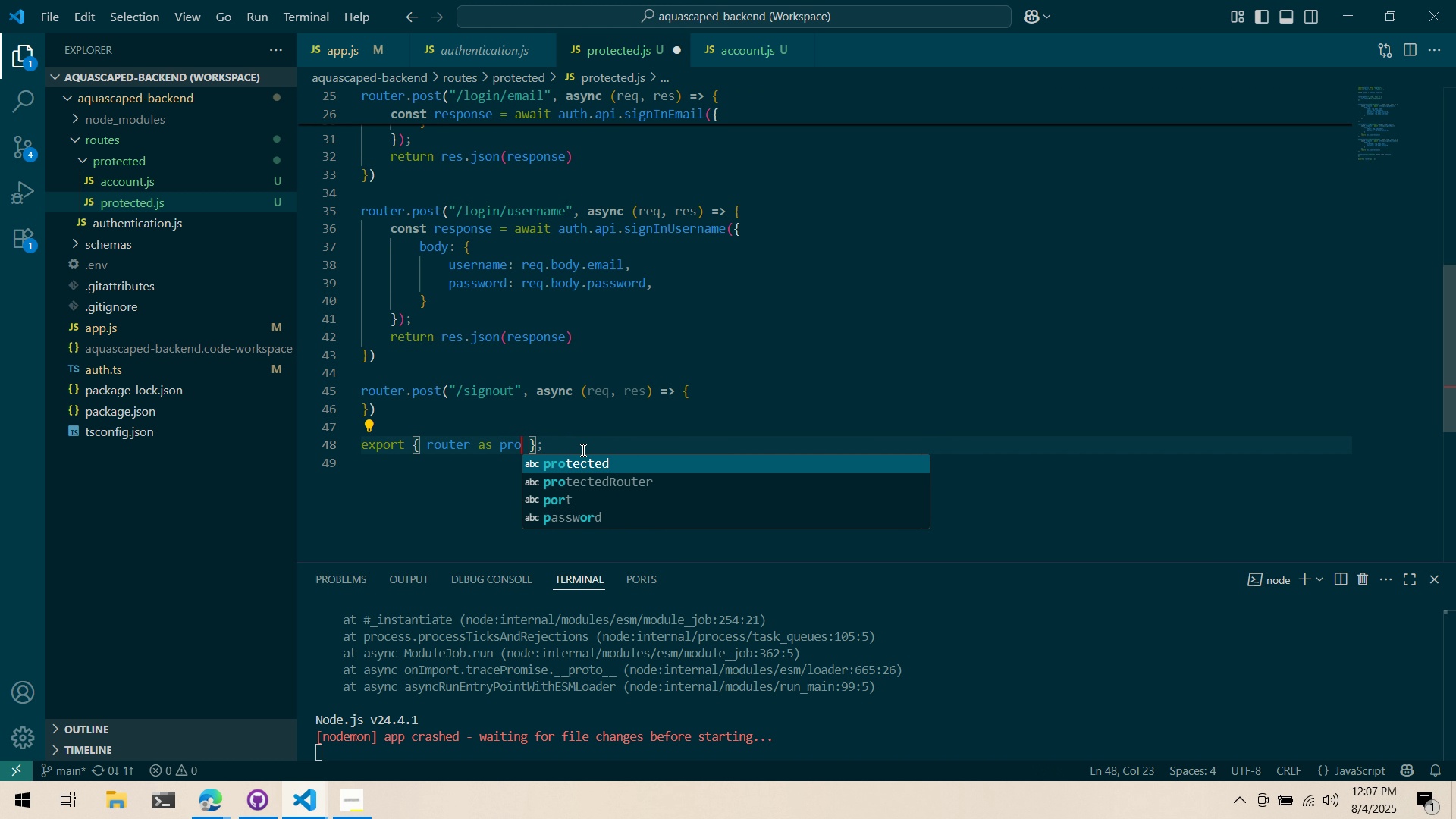 
key(Control+T)
 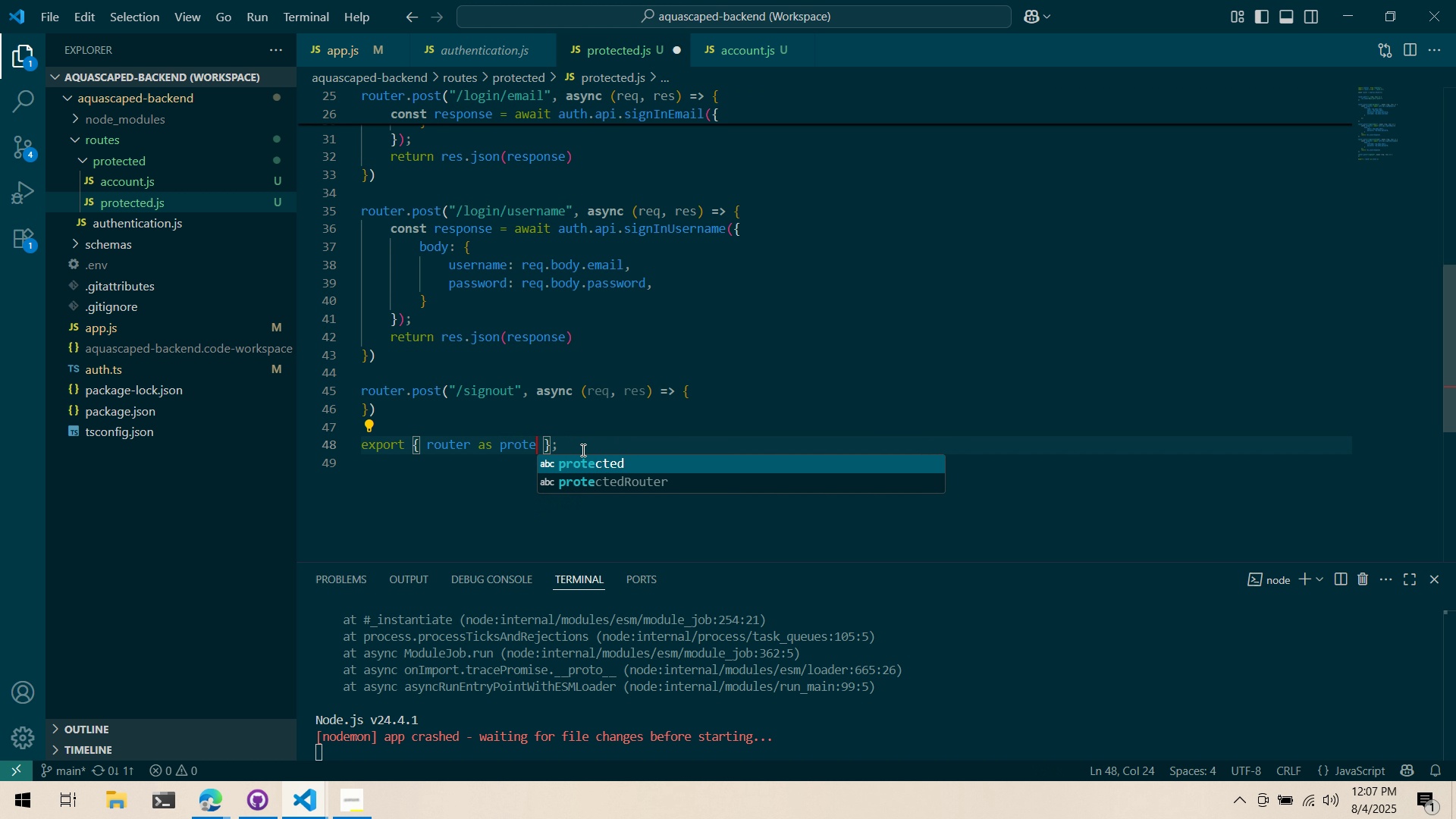 
key(Control+E)
 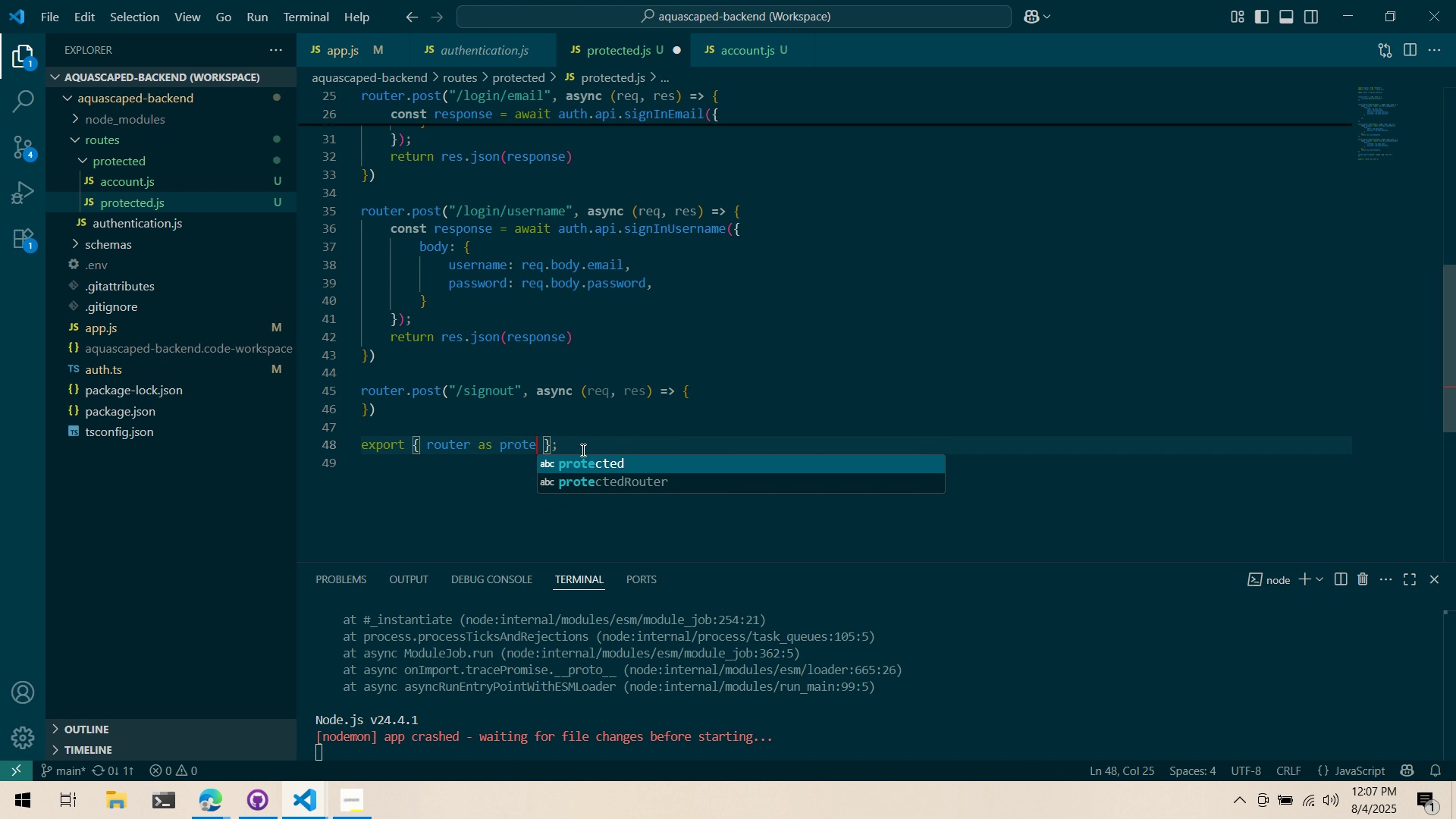 
key(Control+C)
 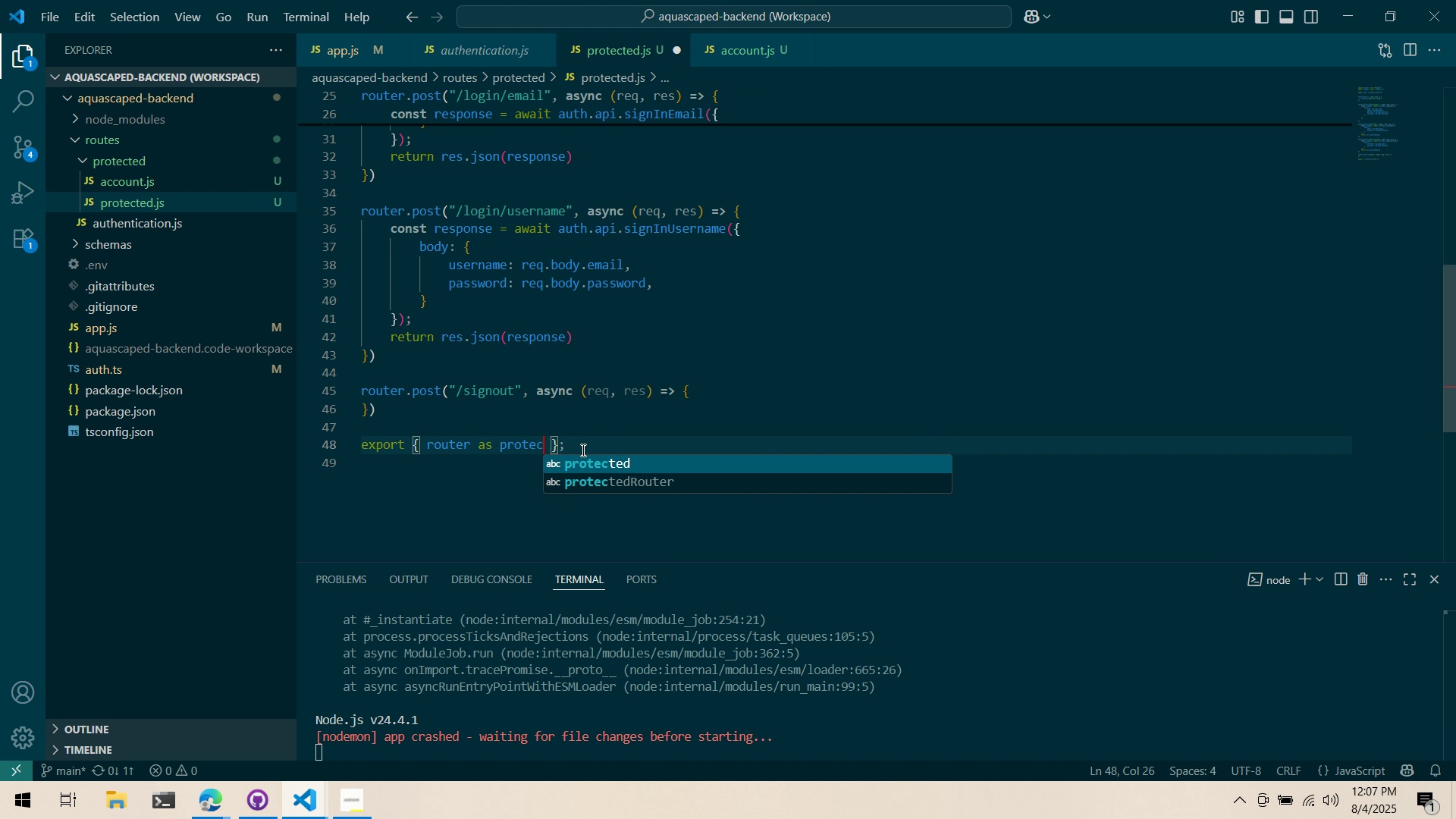 
key(Control+ArrowDown)
 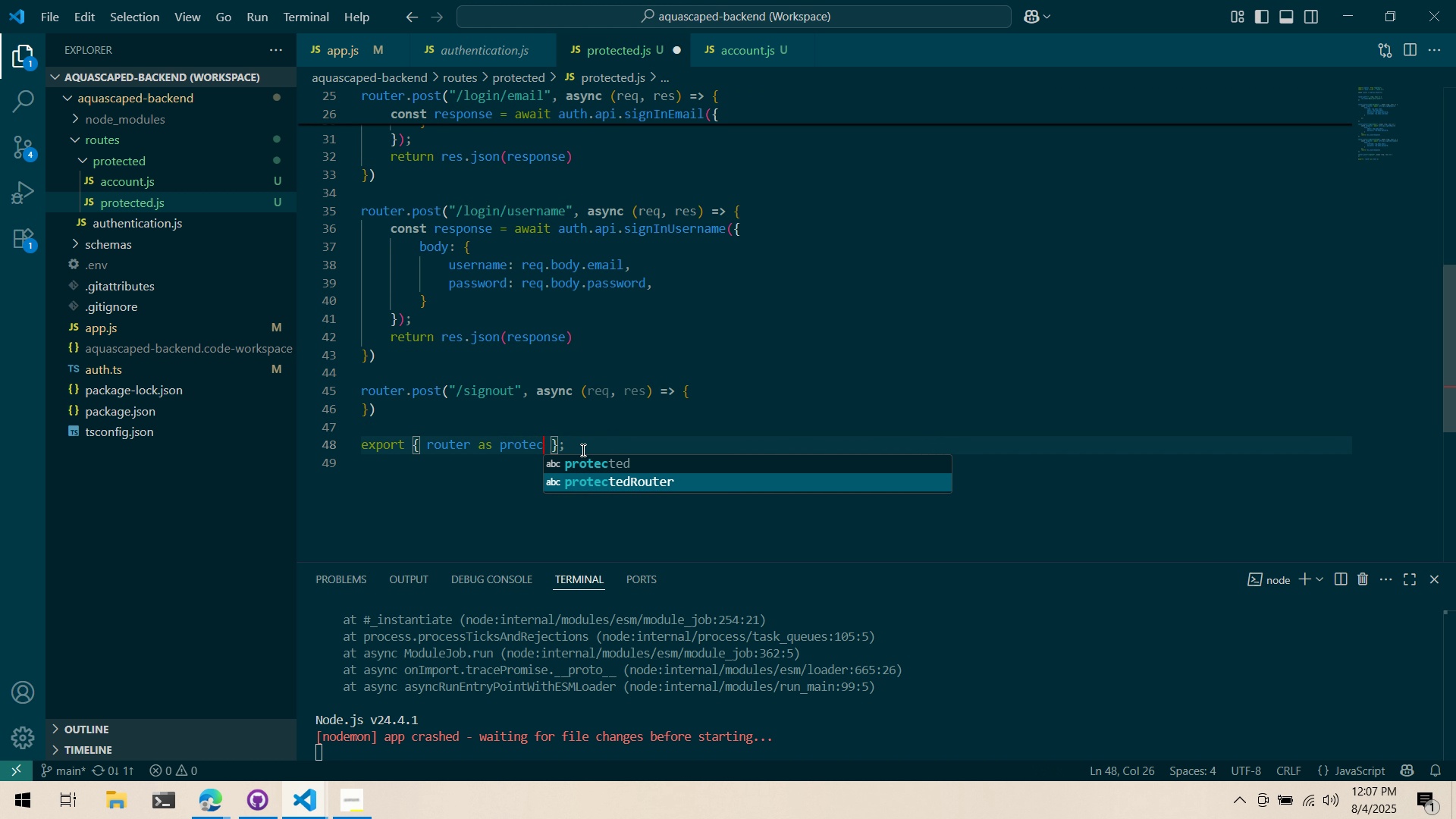 
key(Control+Enter)
 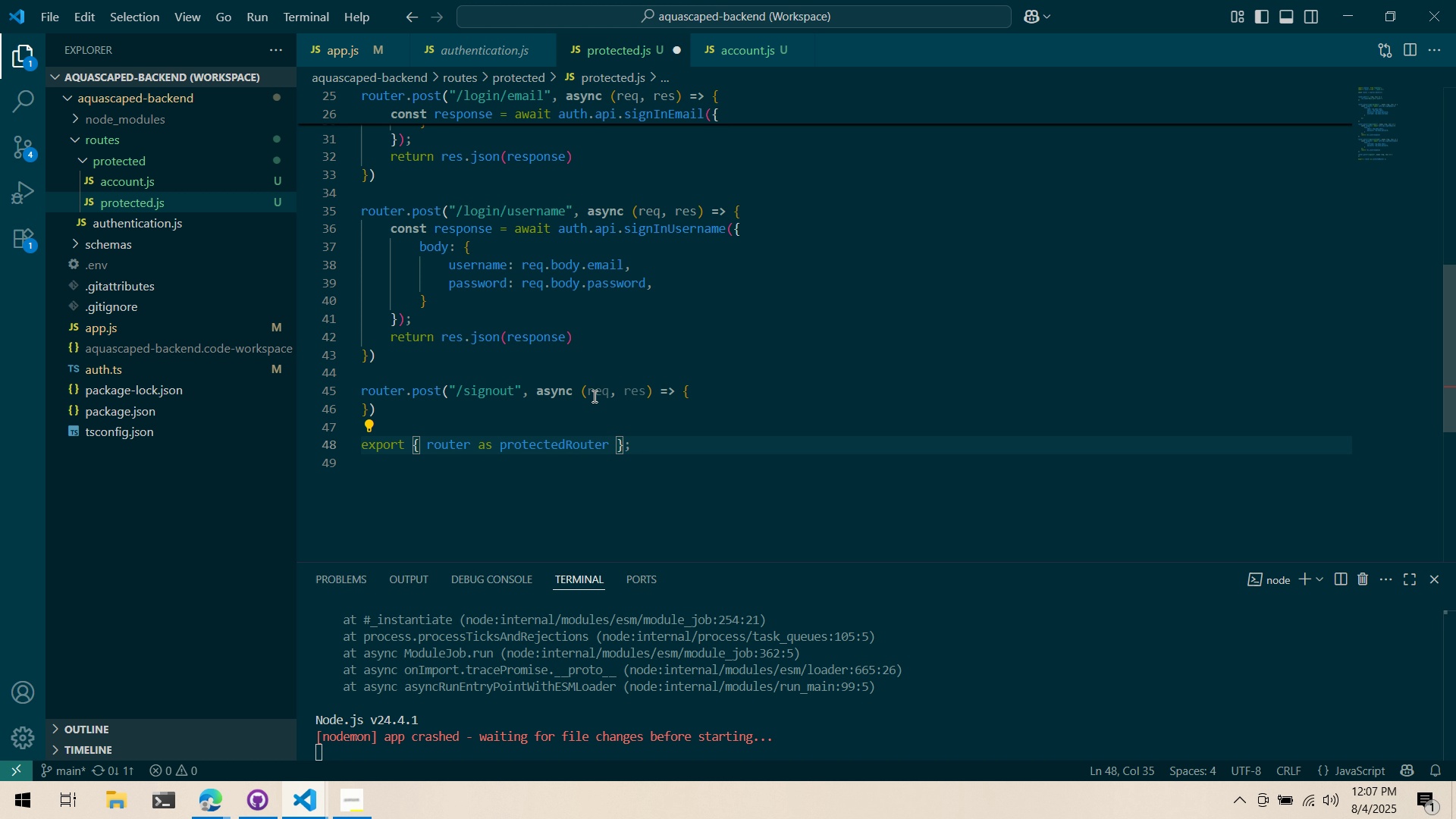 
left_click([597, 387])
 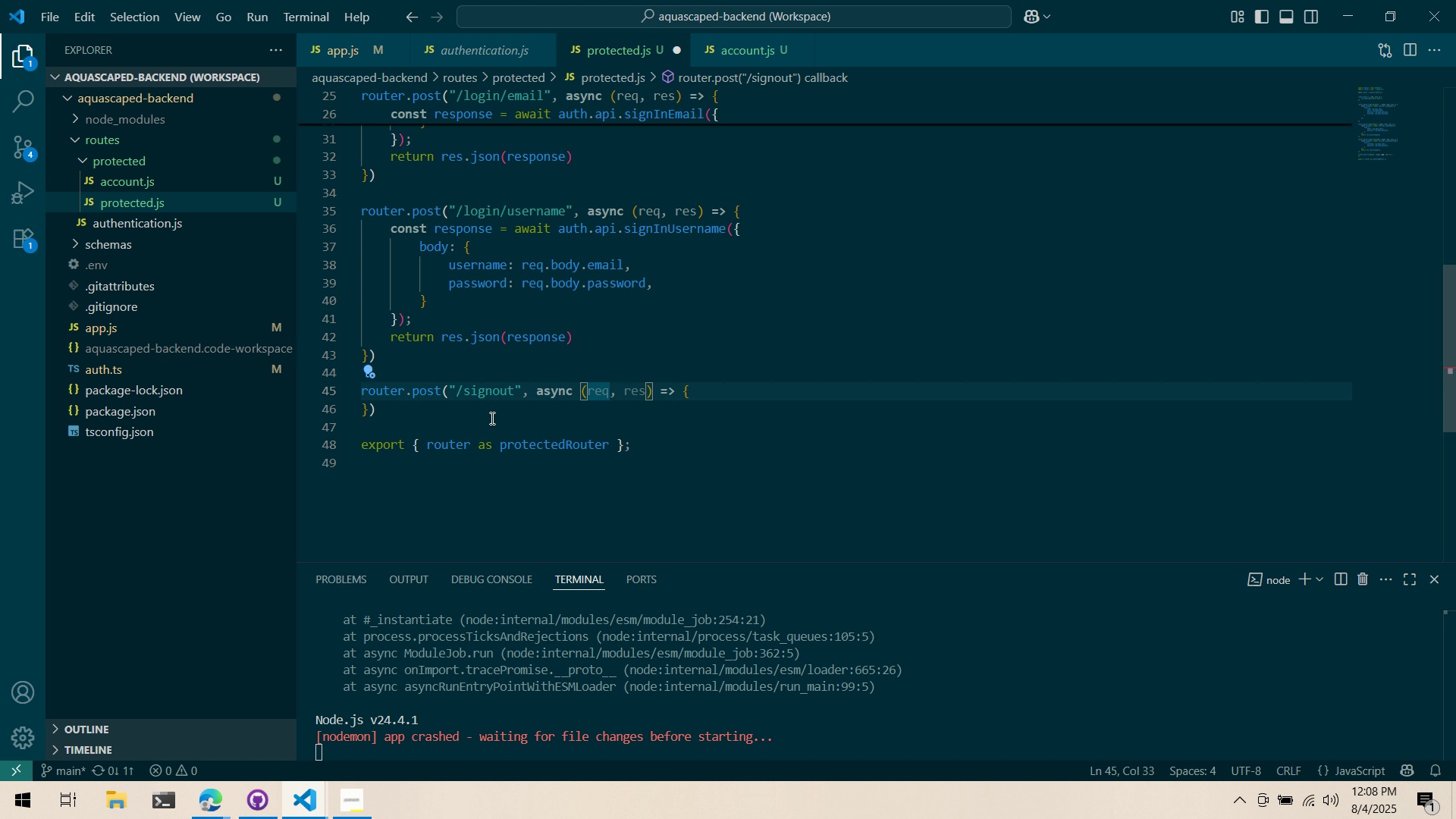 
left_click_drag(start_coordinate=[491, 417], to_coordinate=[288, 380])
 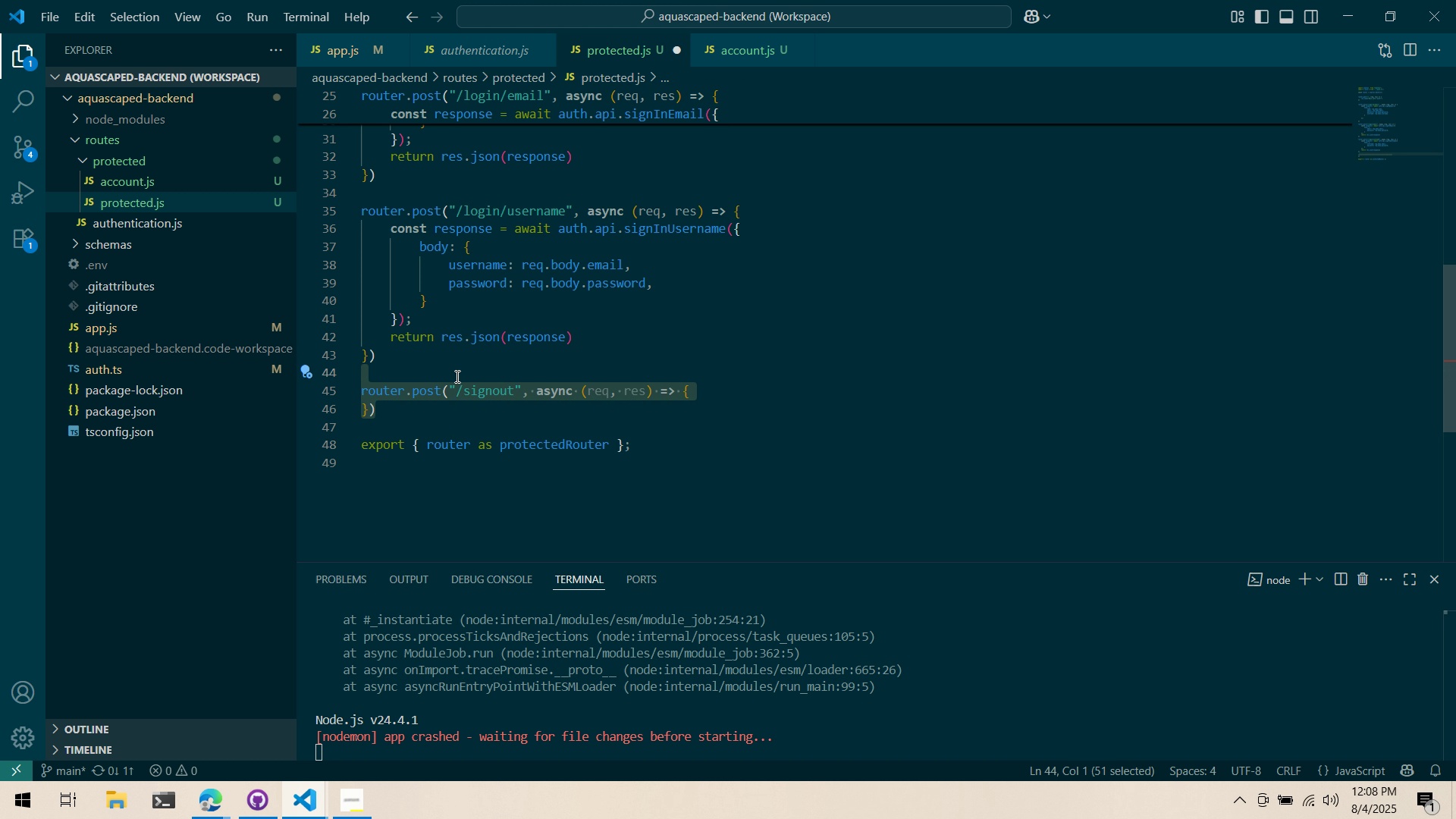 
scroll: coordinate [542, 371], scroll_direction: up, amount: 15.0
 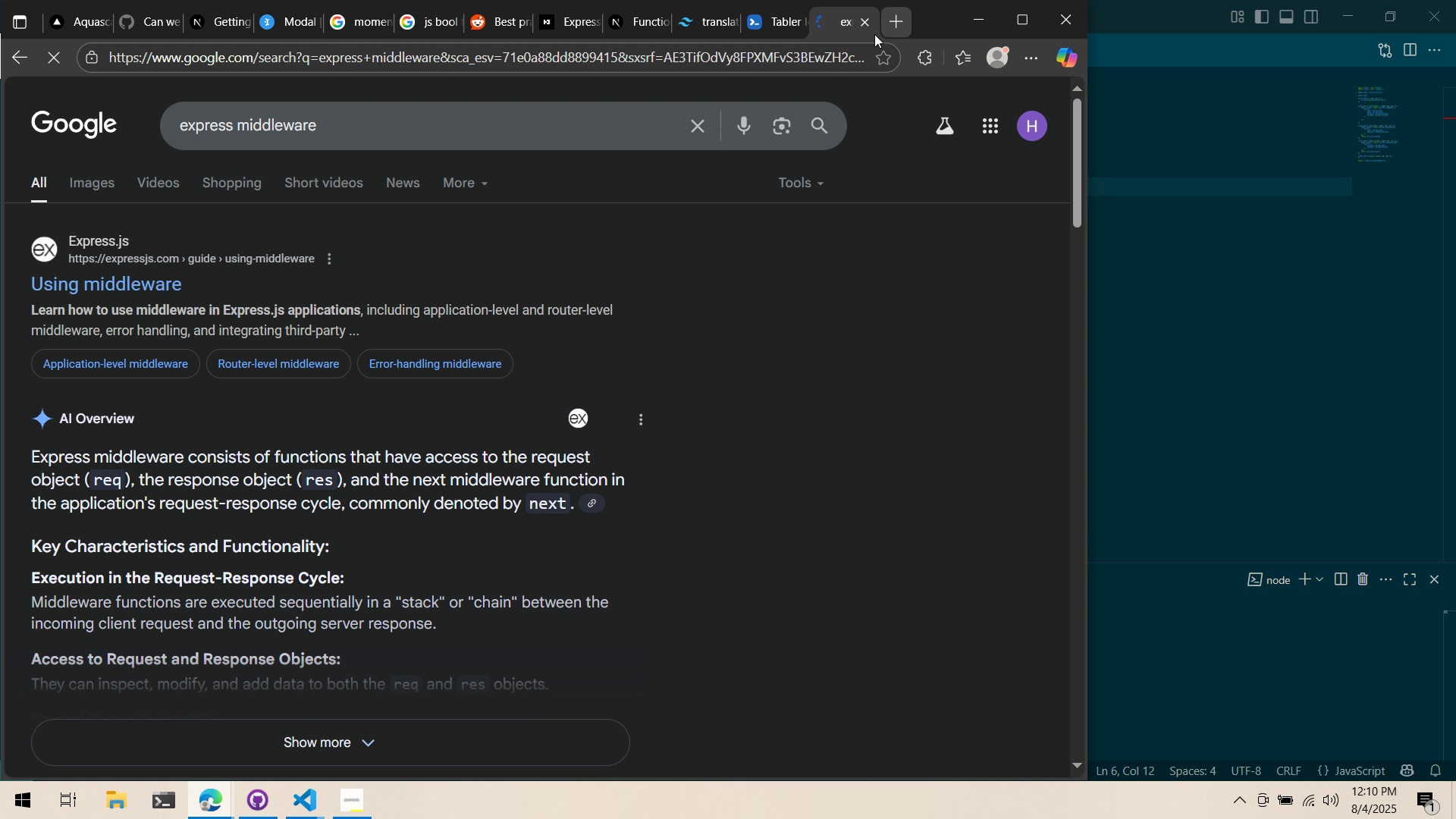 
wait(118.94)
 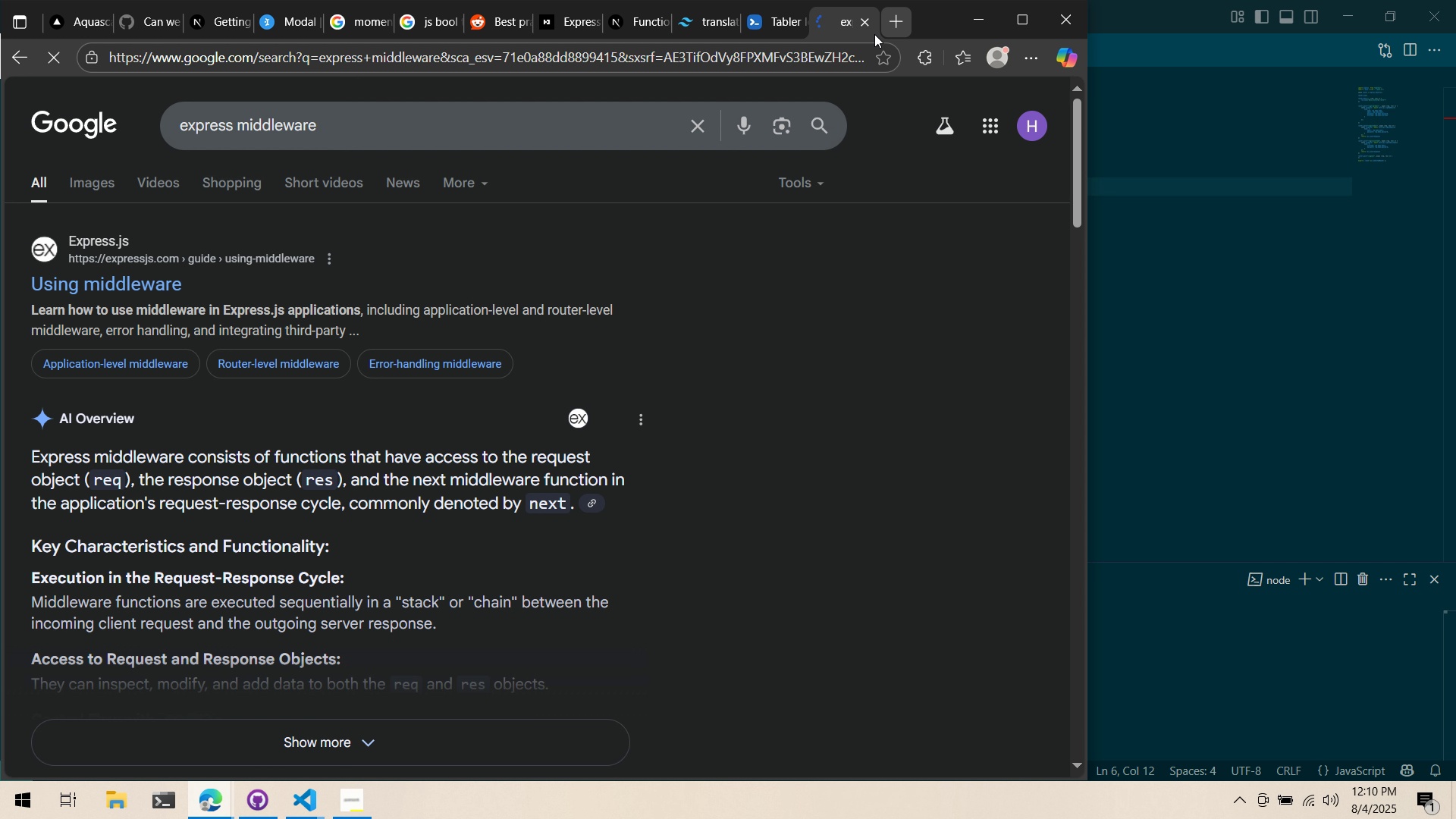 
double_click([523, 220])
 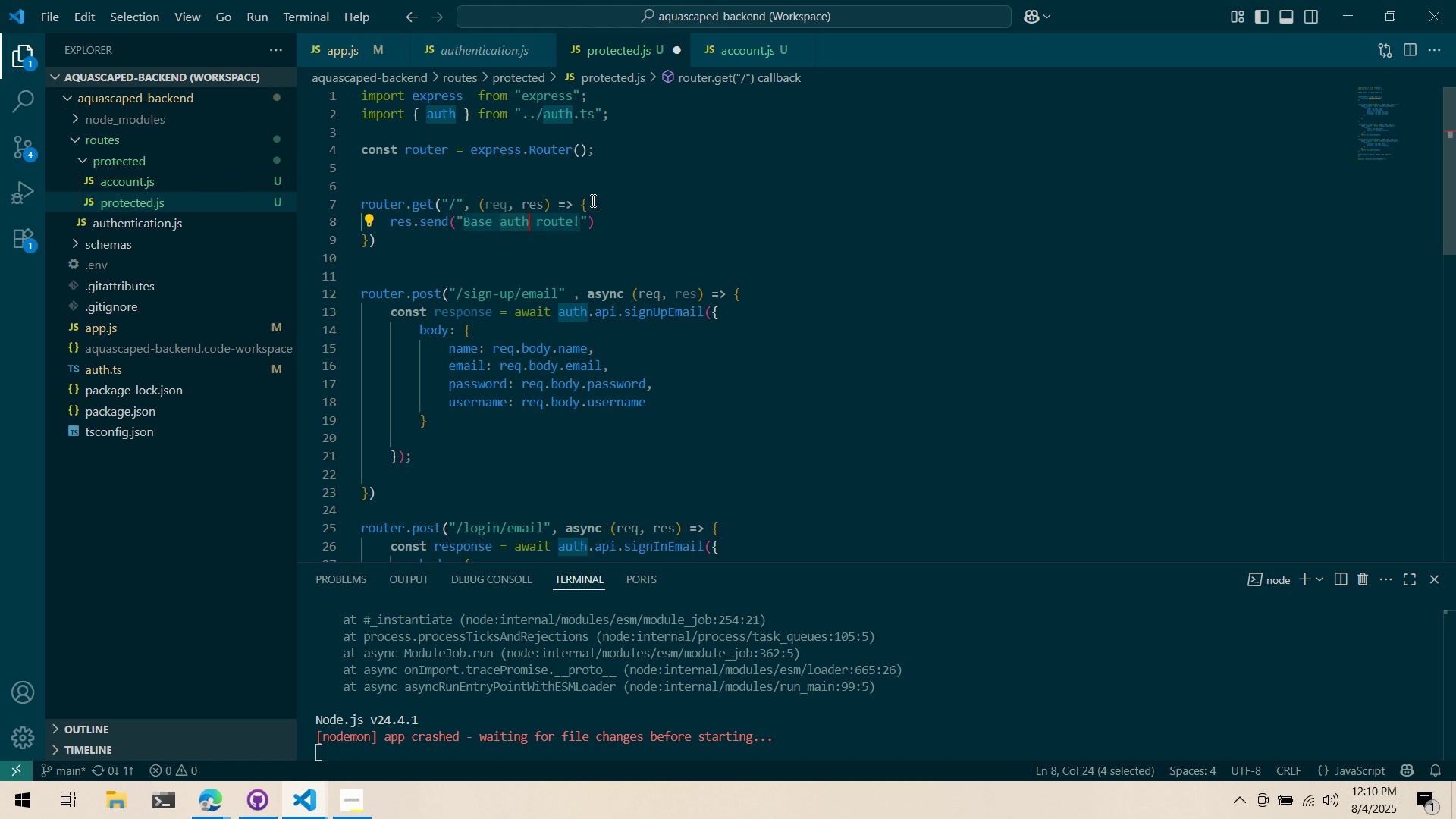 
type(protected)
 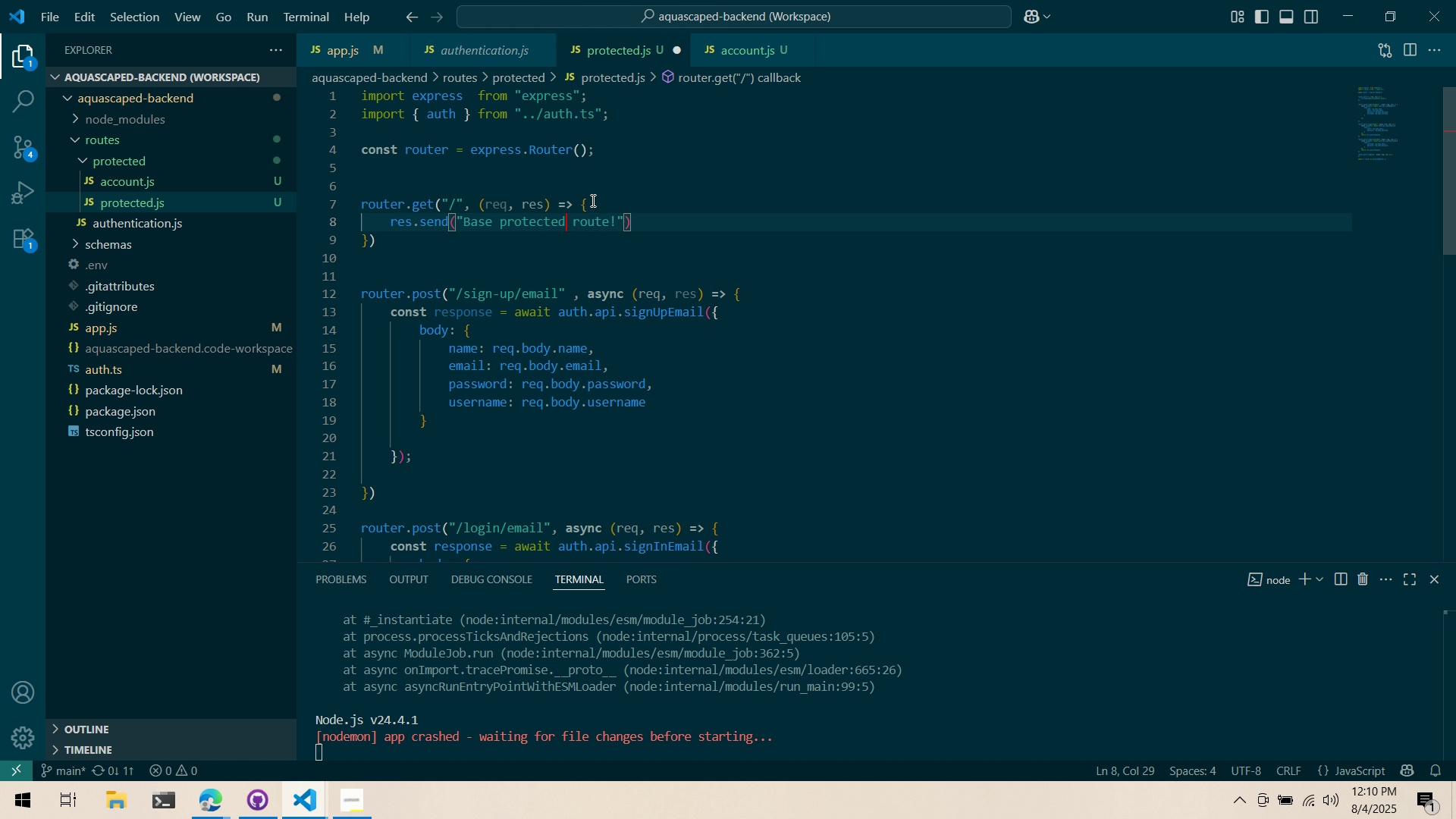 
key(Control+ControlLeft)
 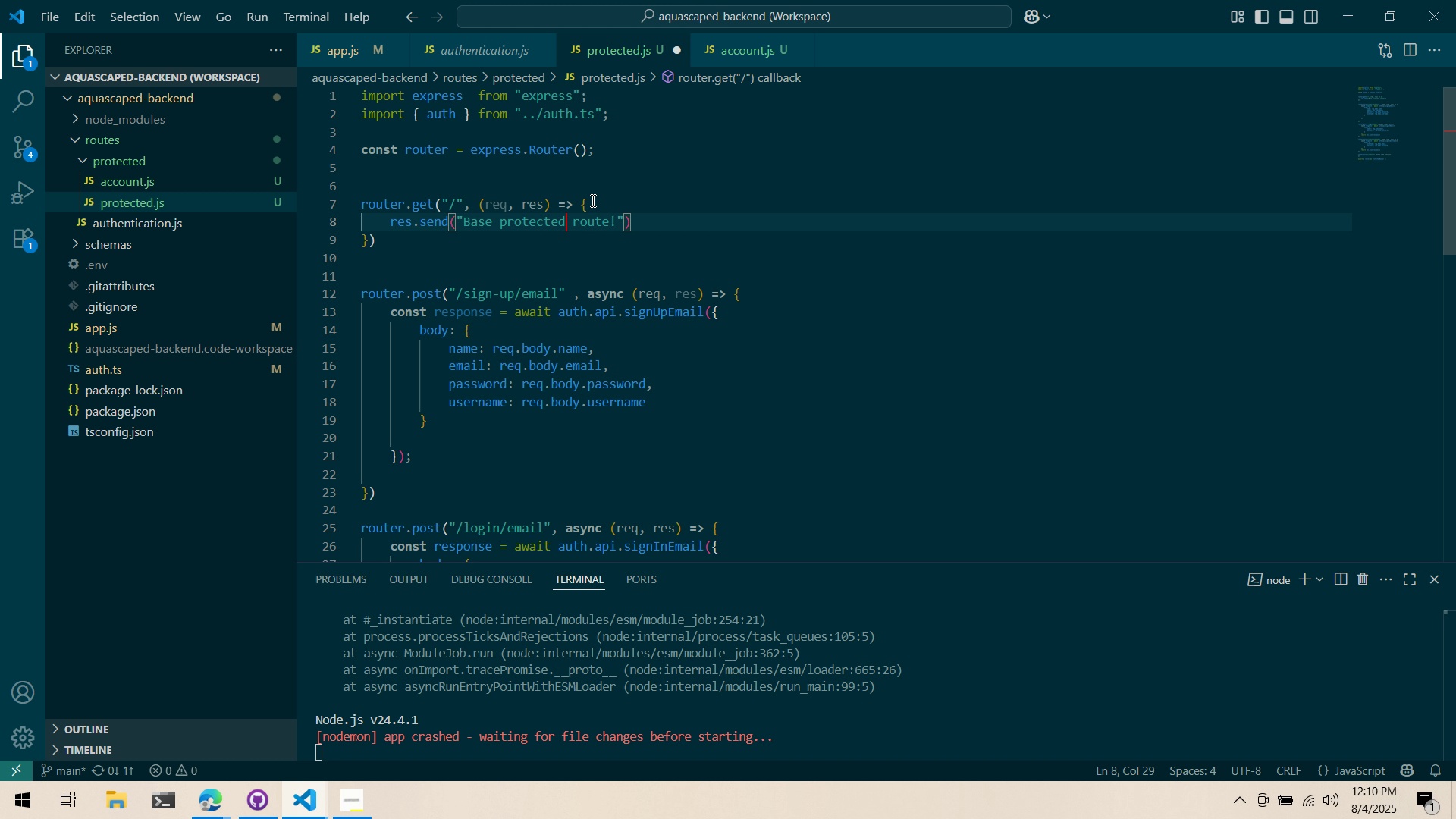 
key(Control+S)
 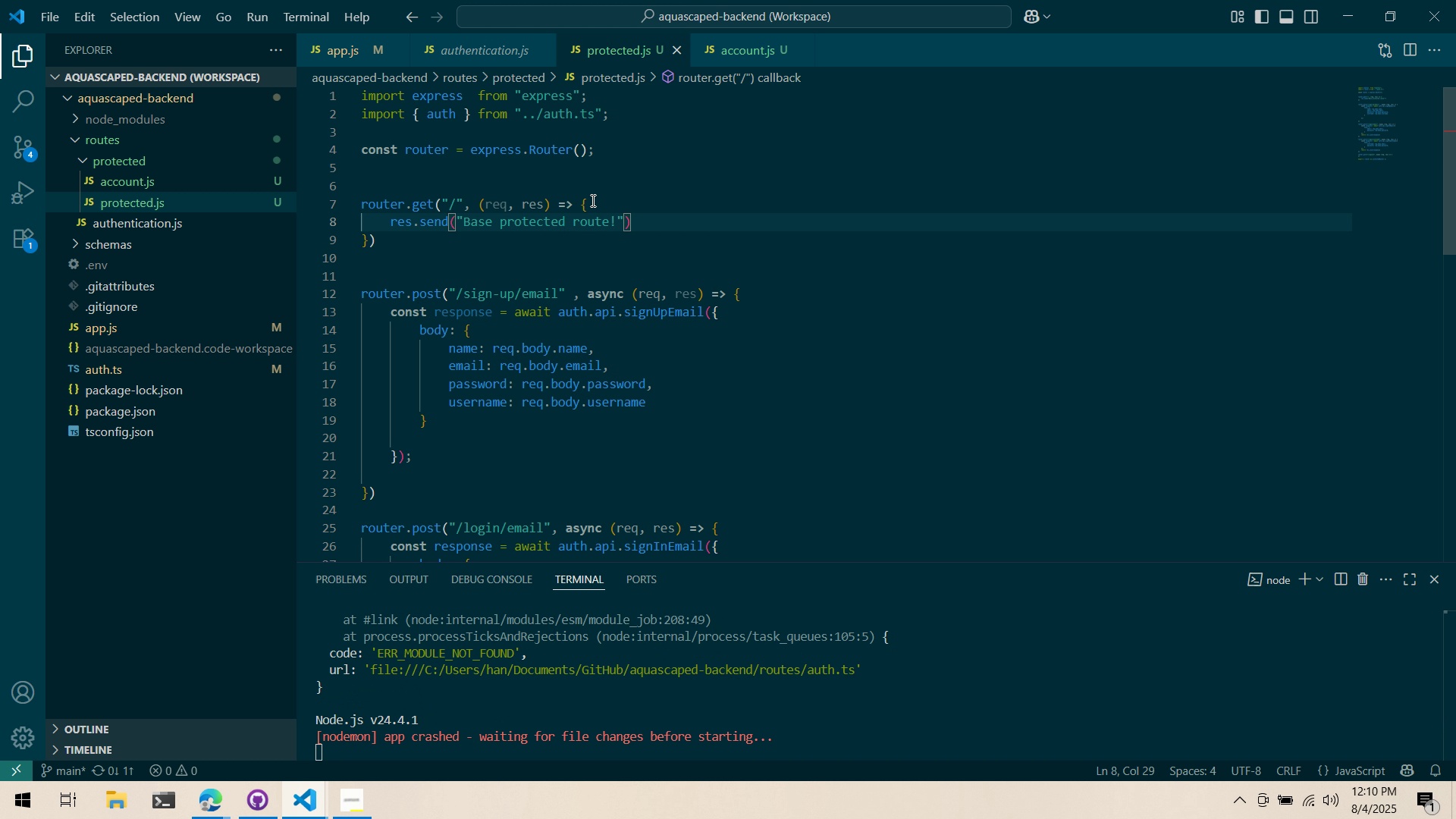 
left_click([439, 180])
 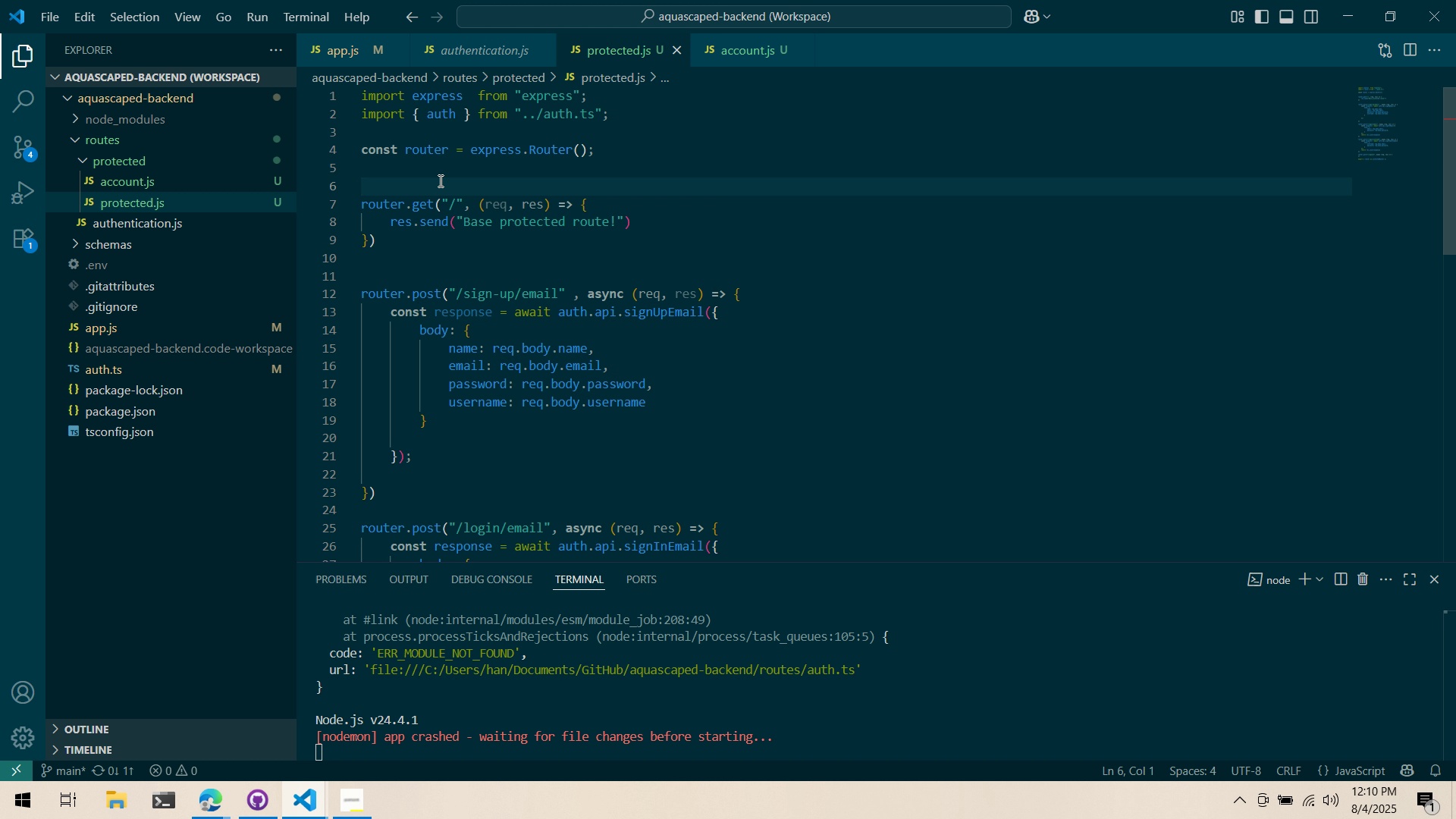 
key(Enter)
 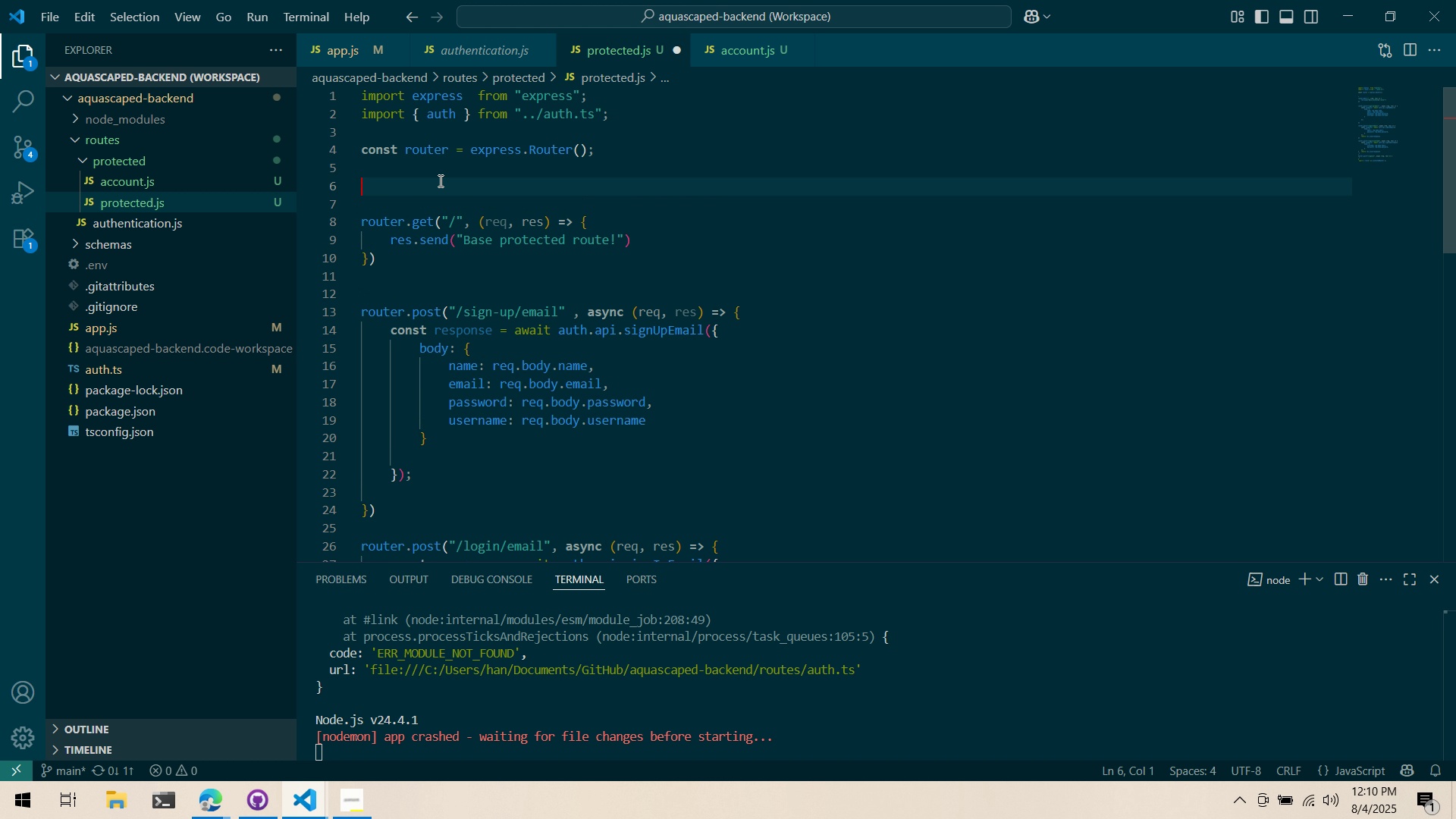 
key(ArrowUp)
 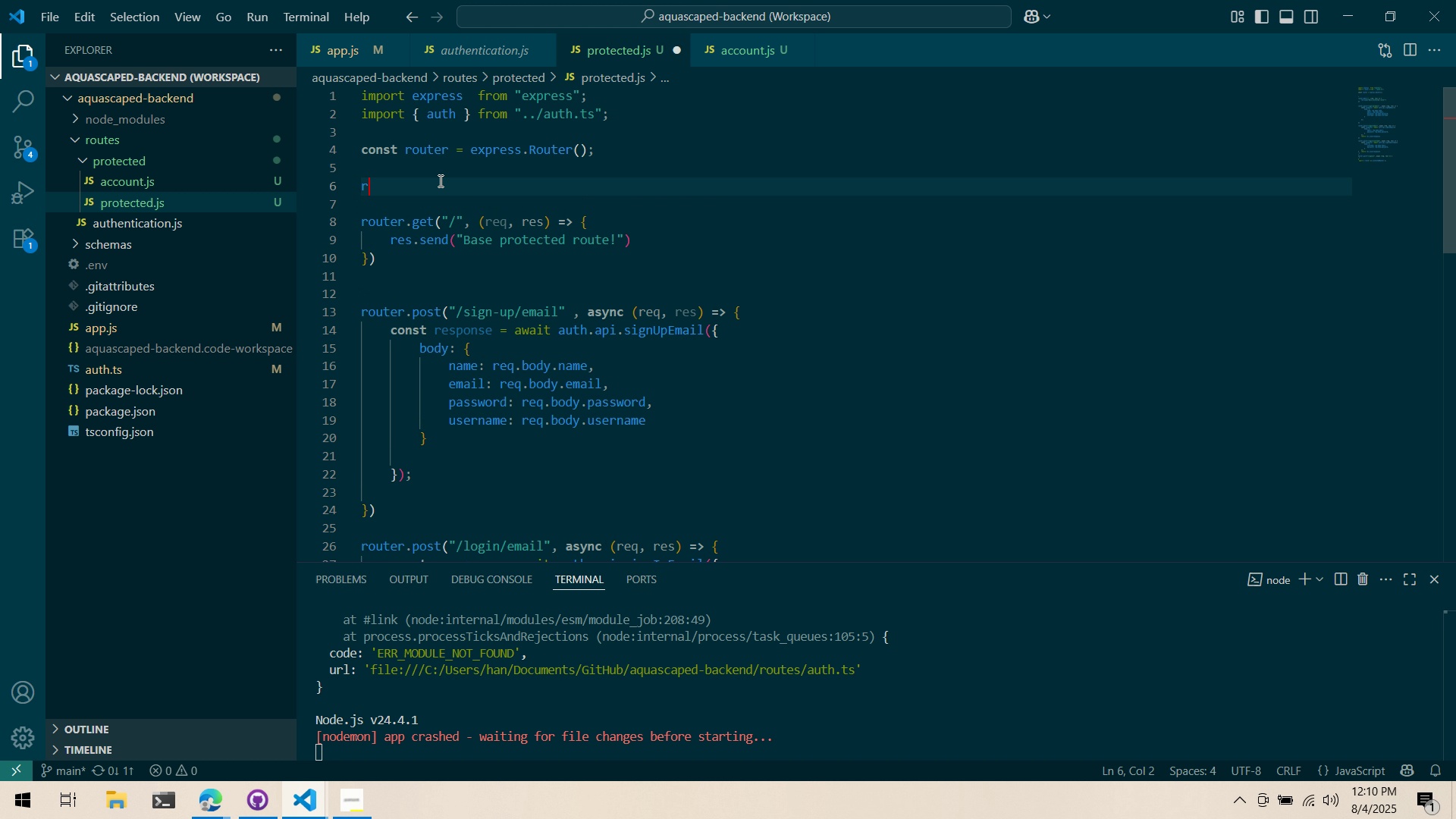 
type(router.use()
 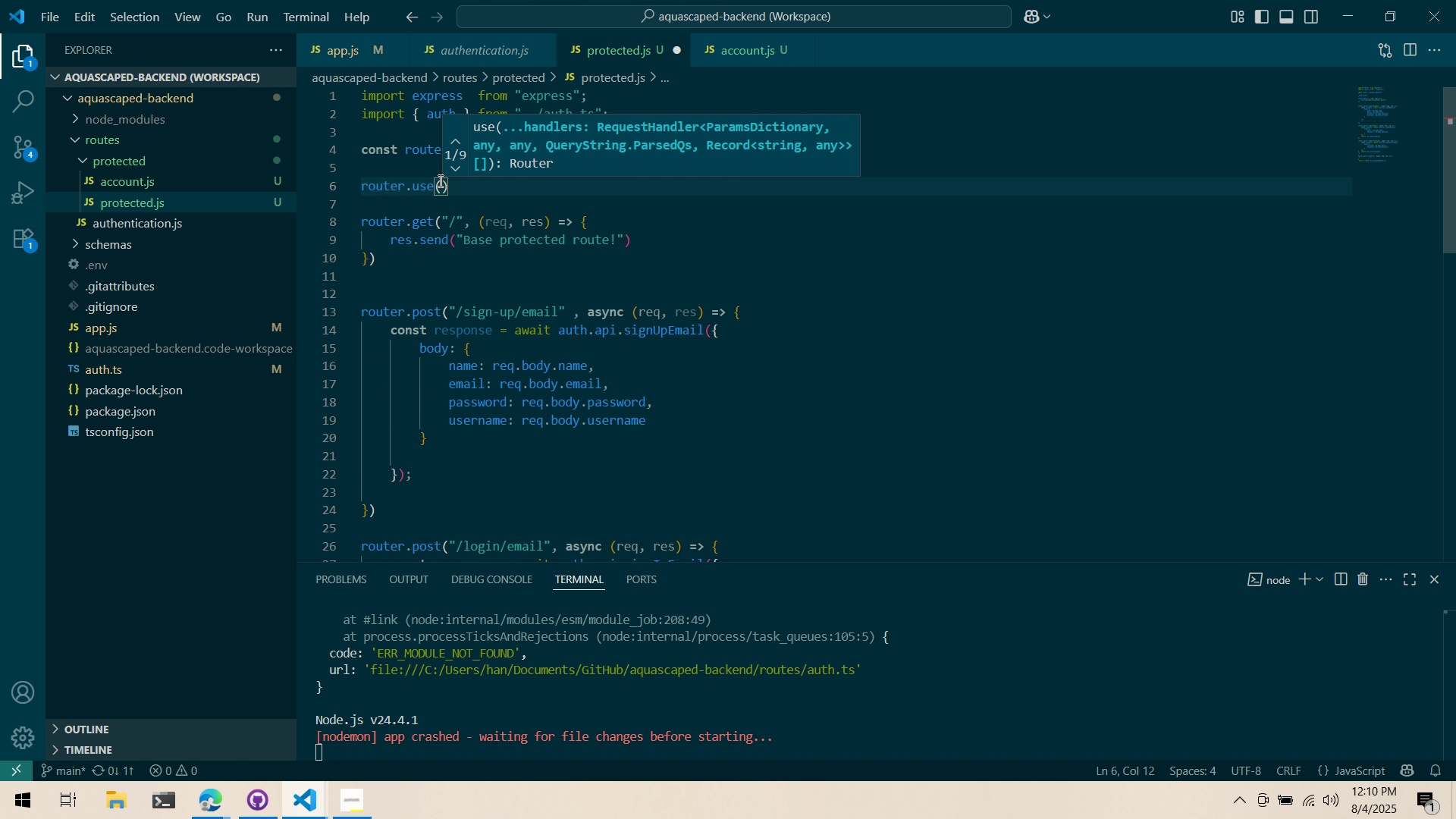 
key(Alt+AltLeft)
 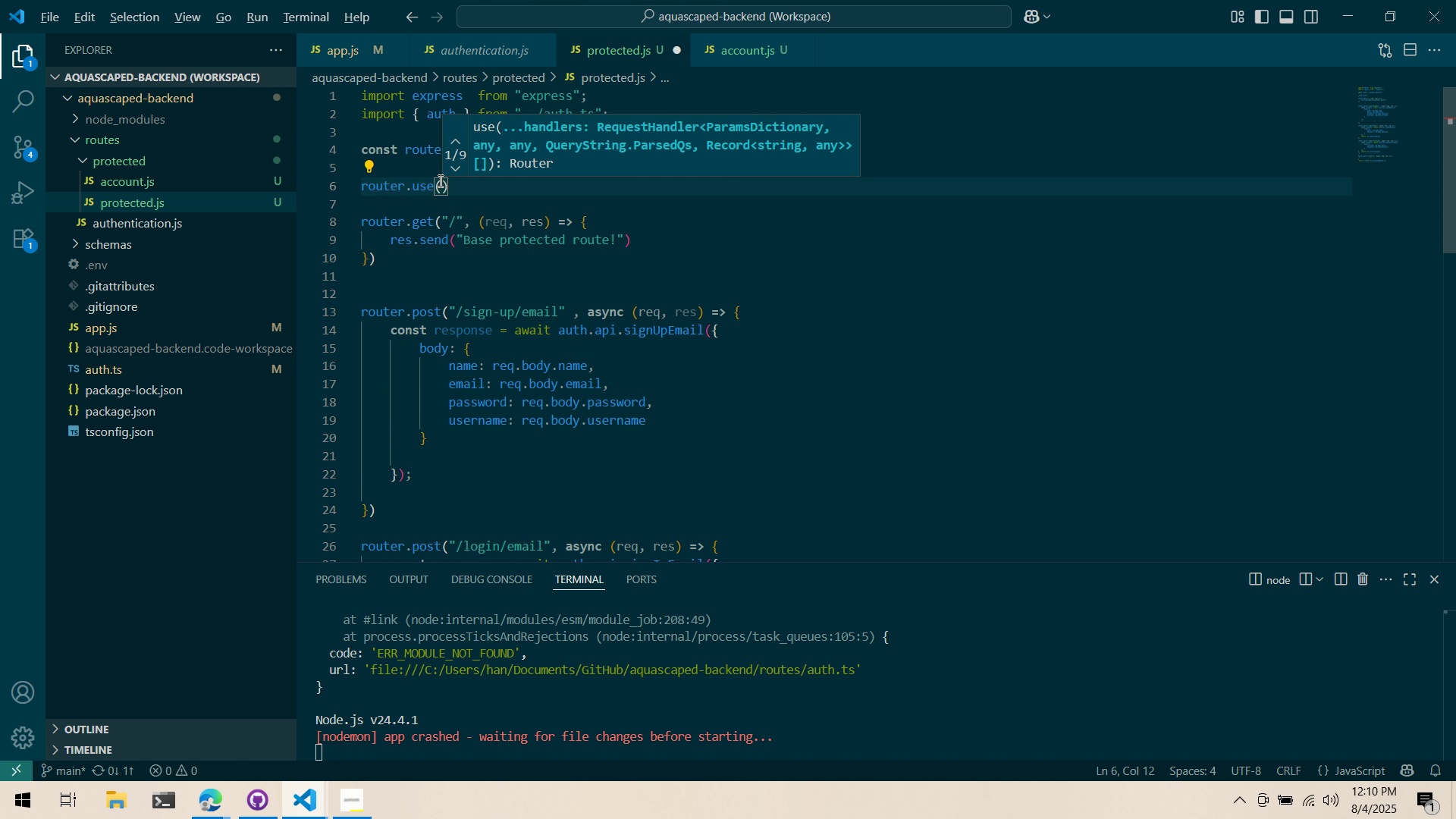 
key(Alt+Tab)
 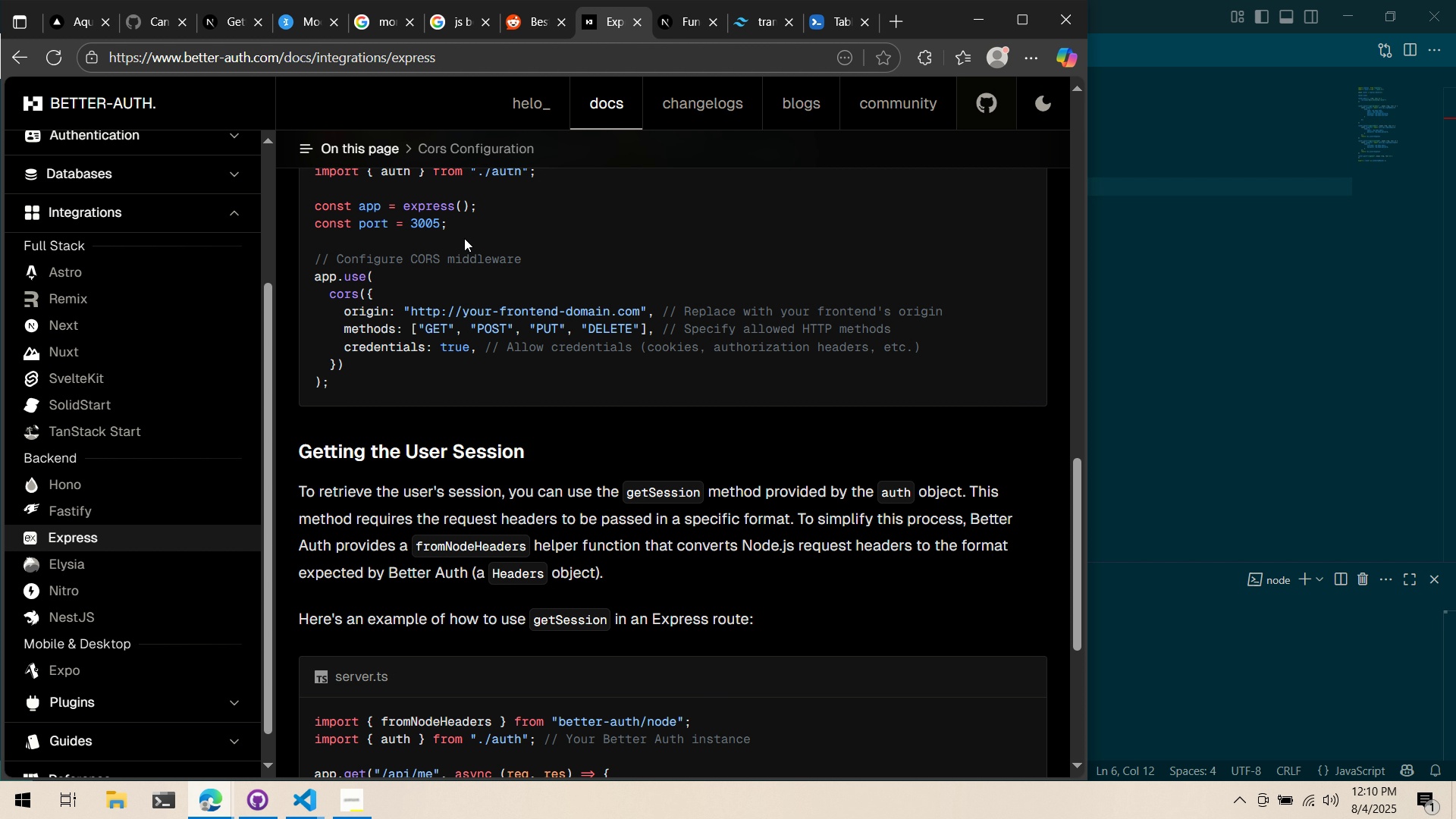 
scroll: coordinate [450, 234], scroll_direction: down, amount: 2.0
 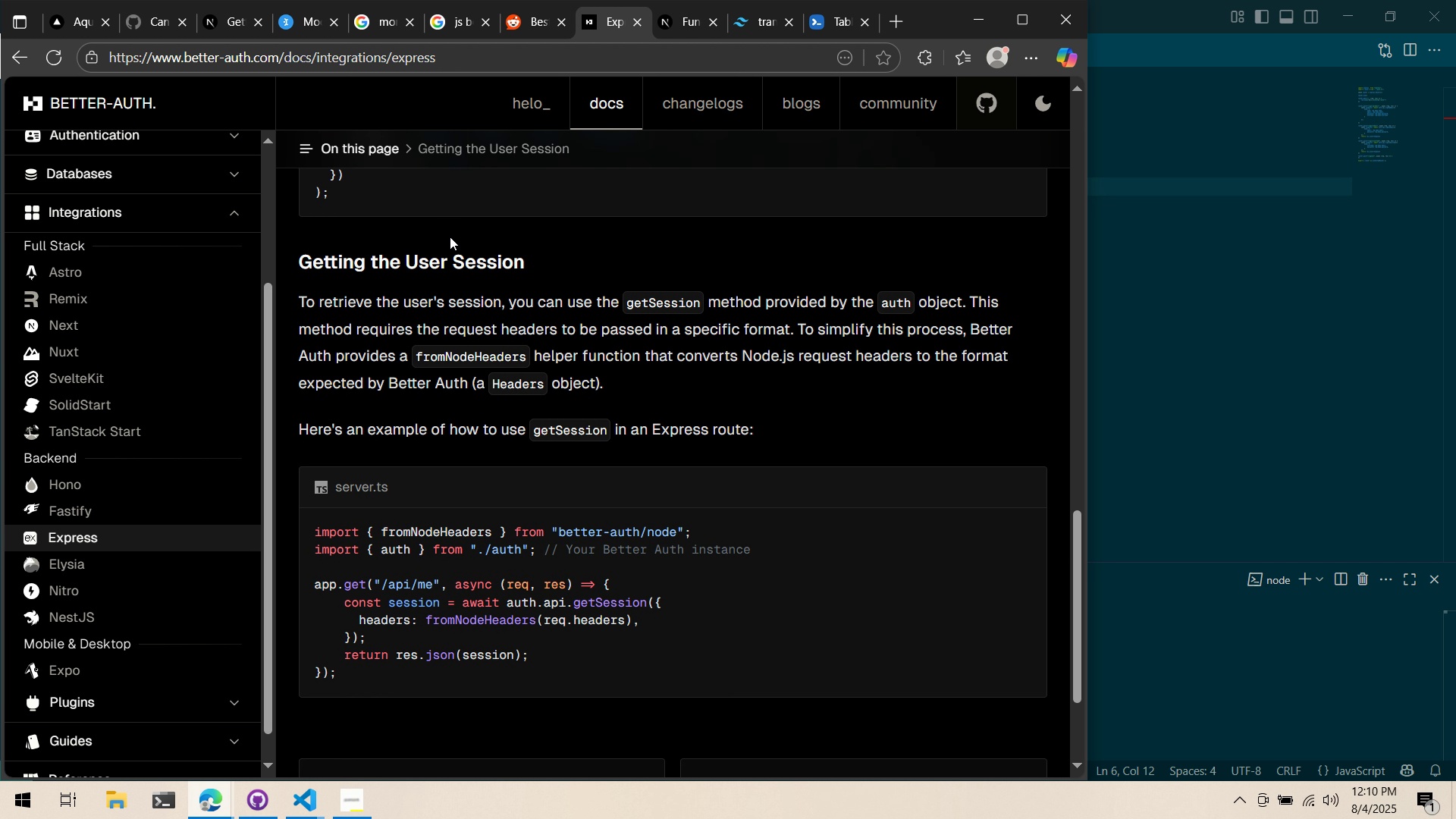 
wait(8.61)
 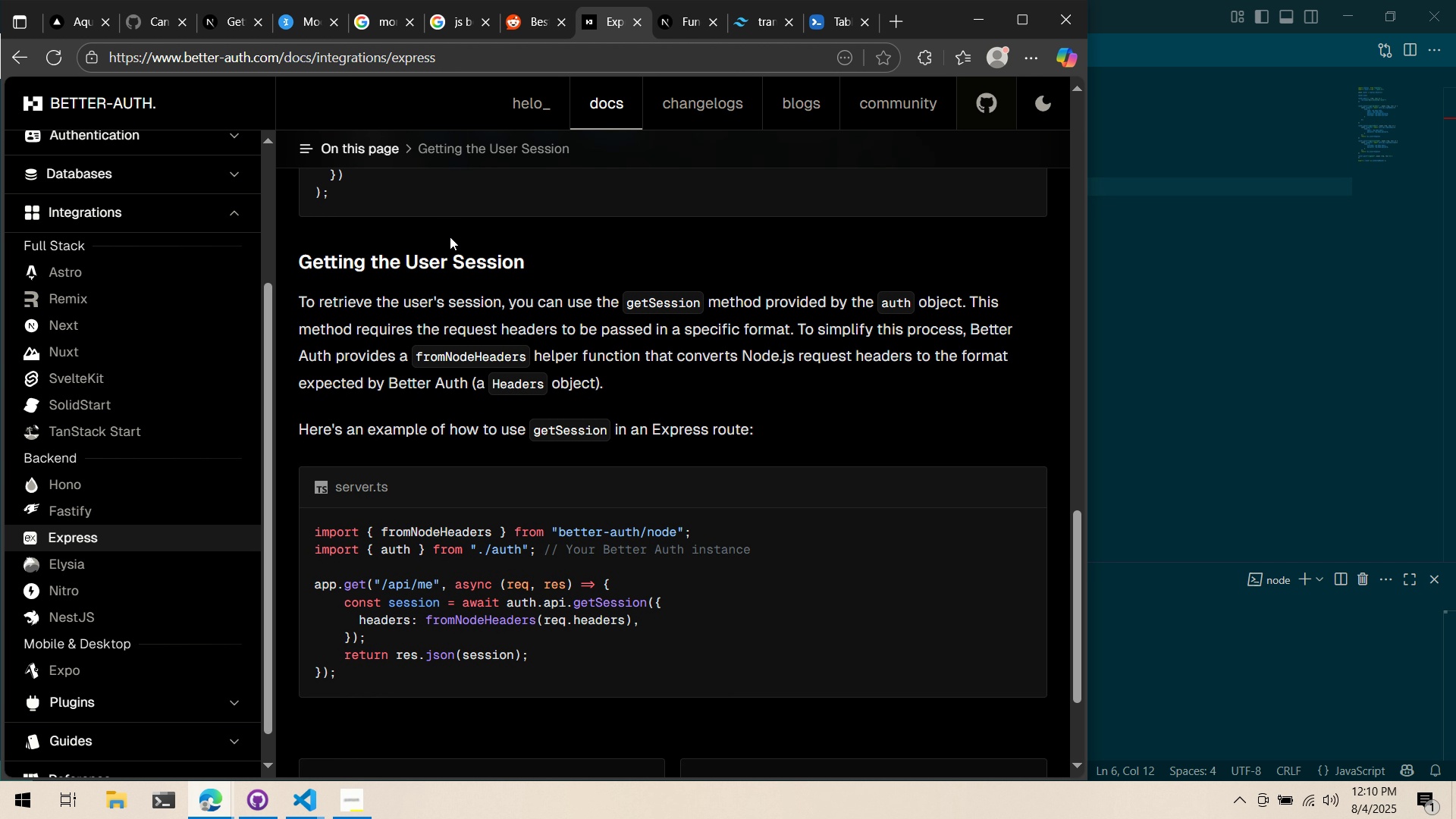 
left_click([871, 333])
 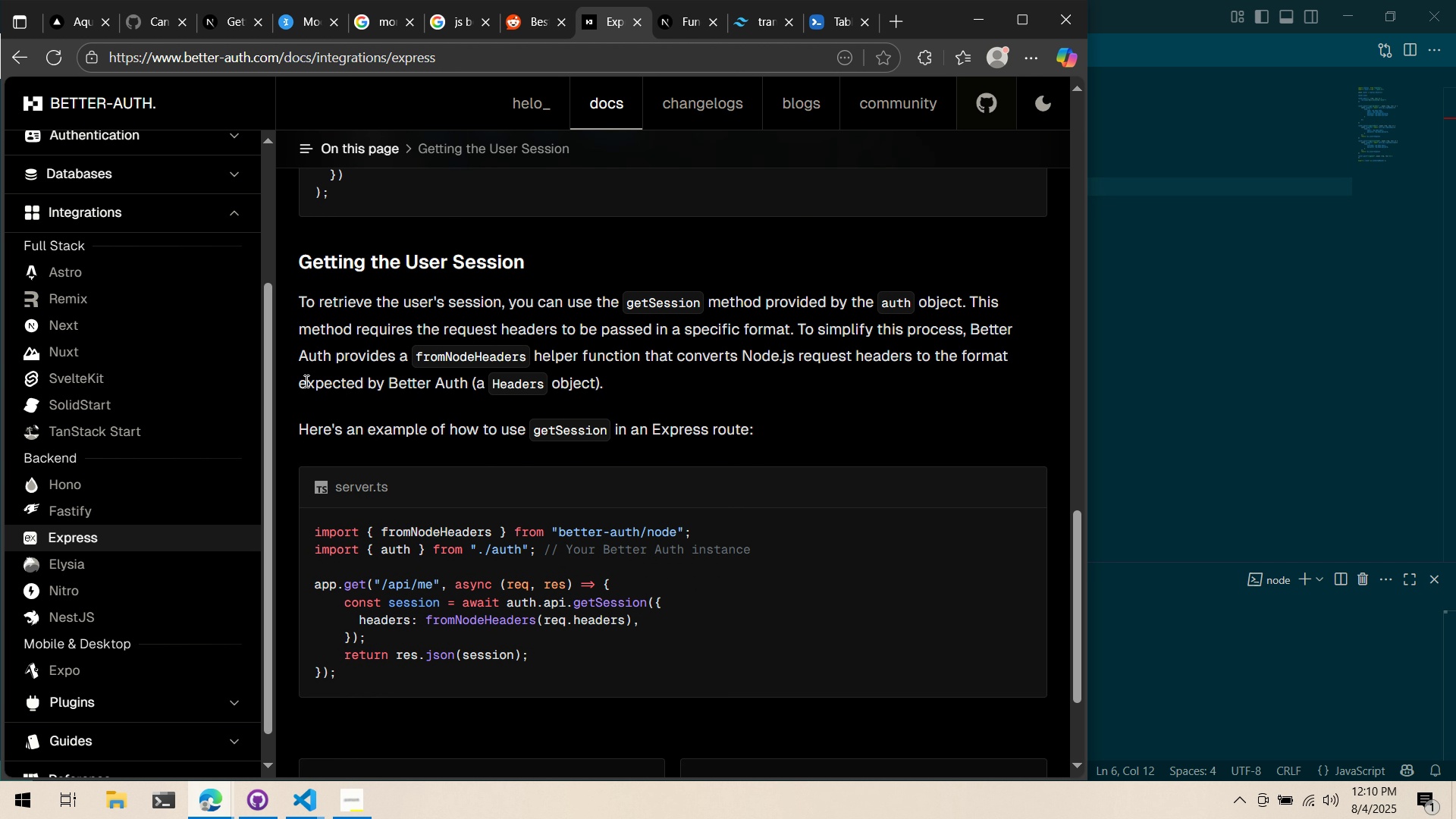 
wait(5.7)
 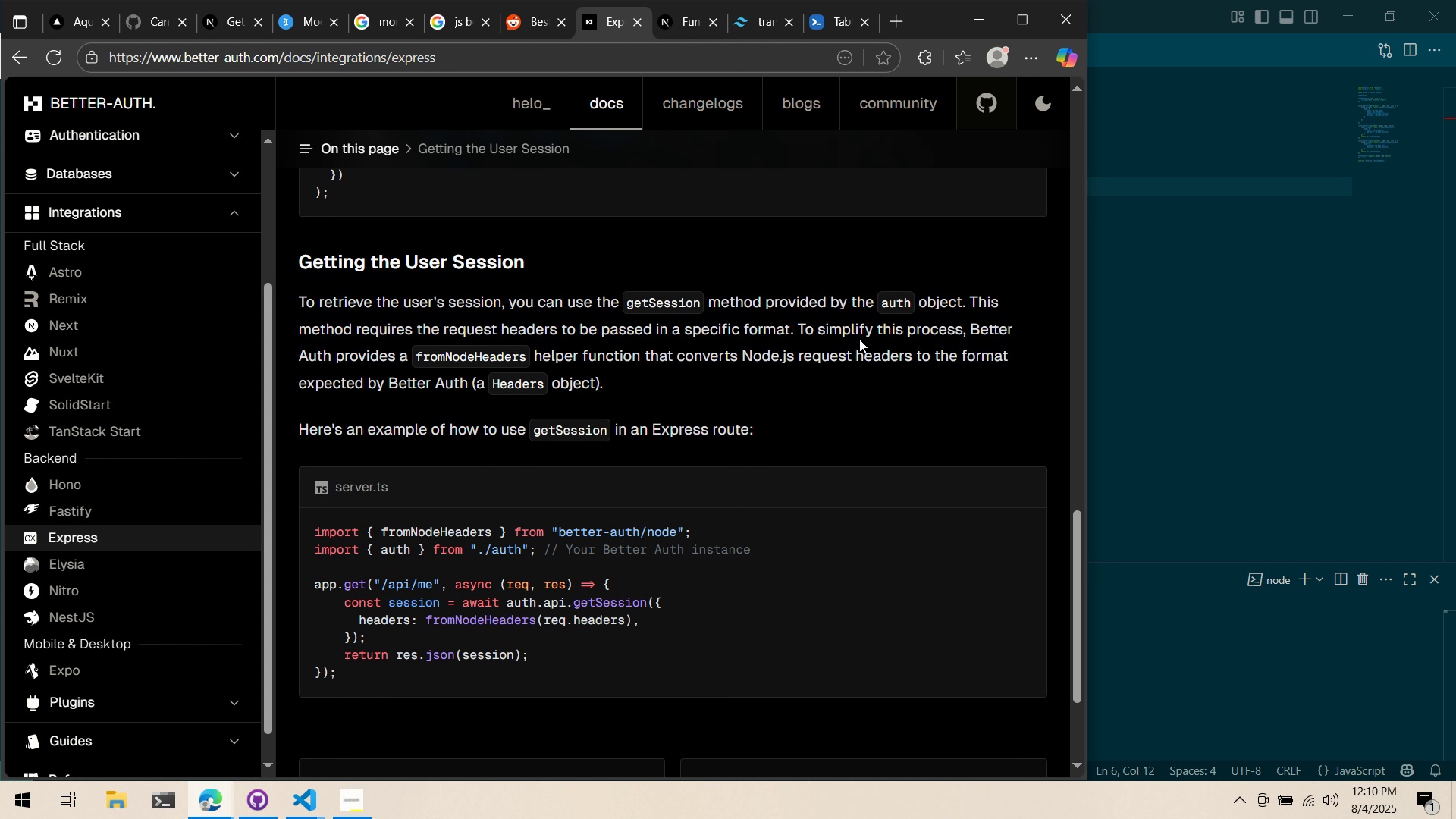 
left_click([890, 24])
 